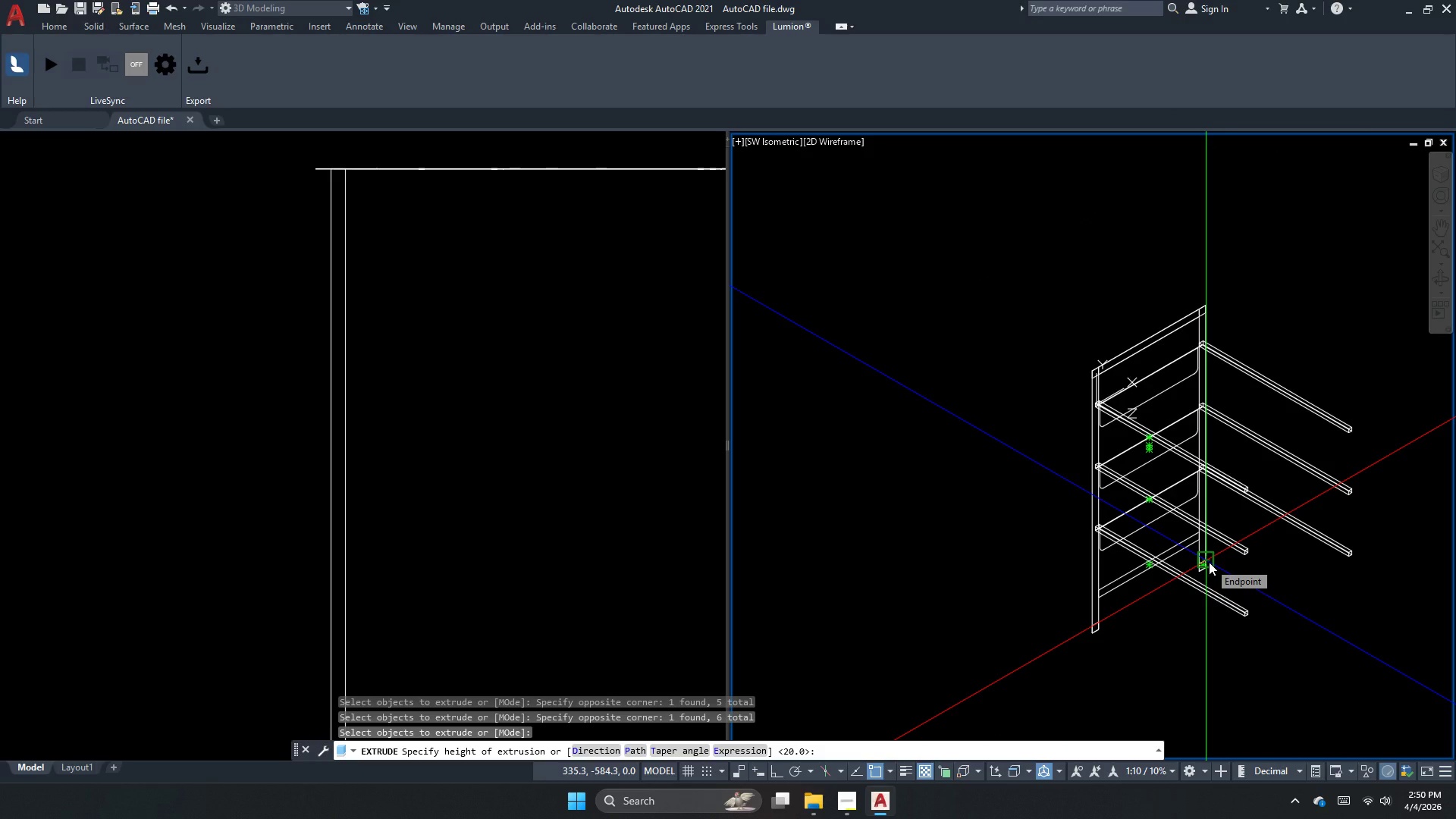 
key(Numpad5)
 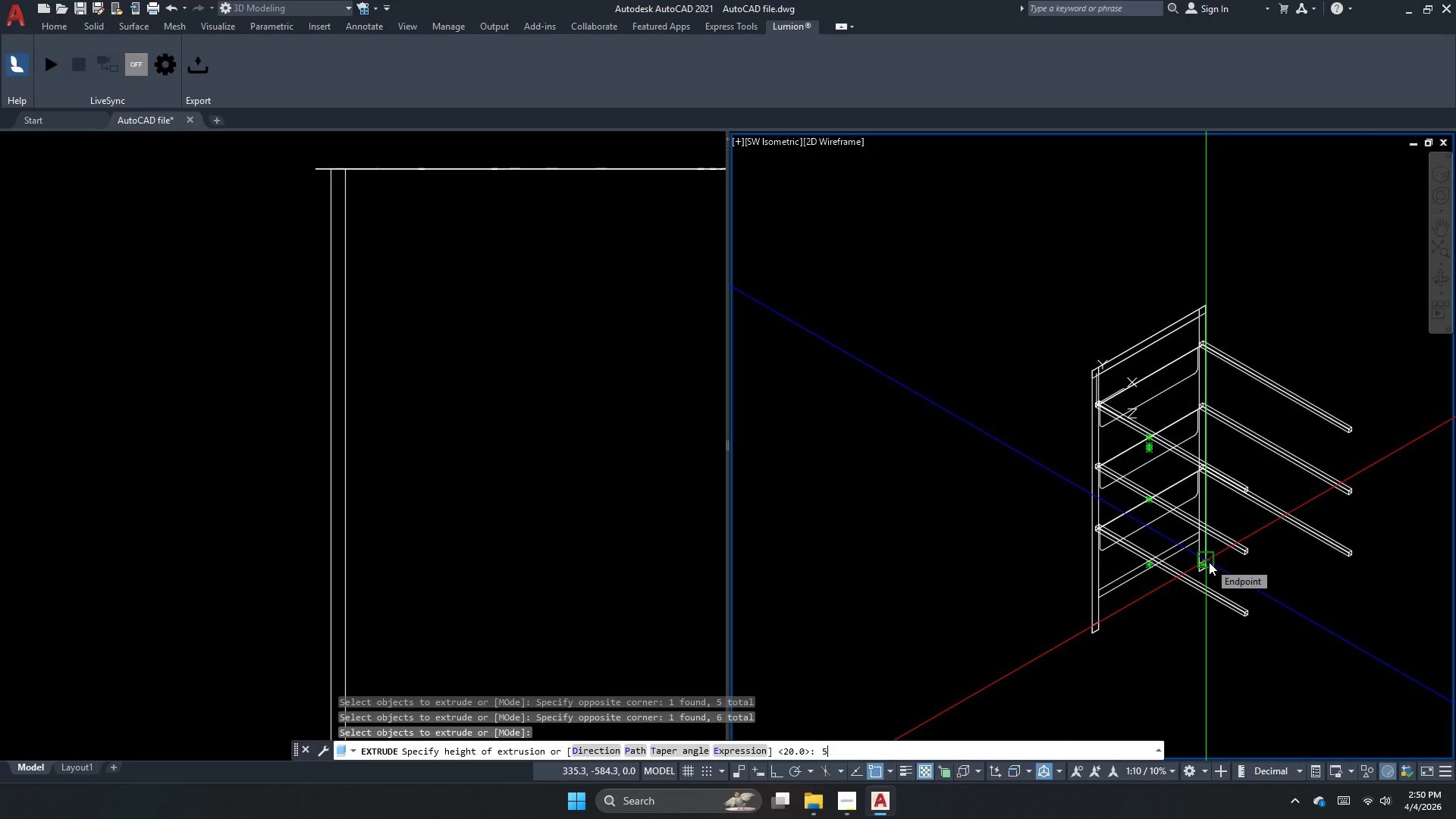 
key(Numpad4)
 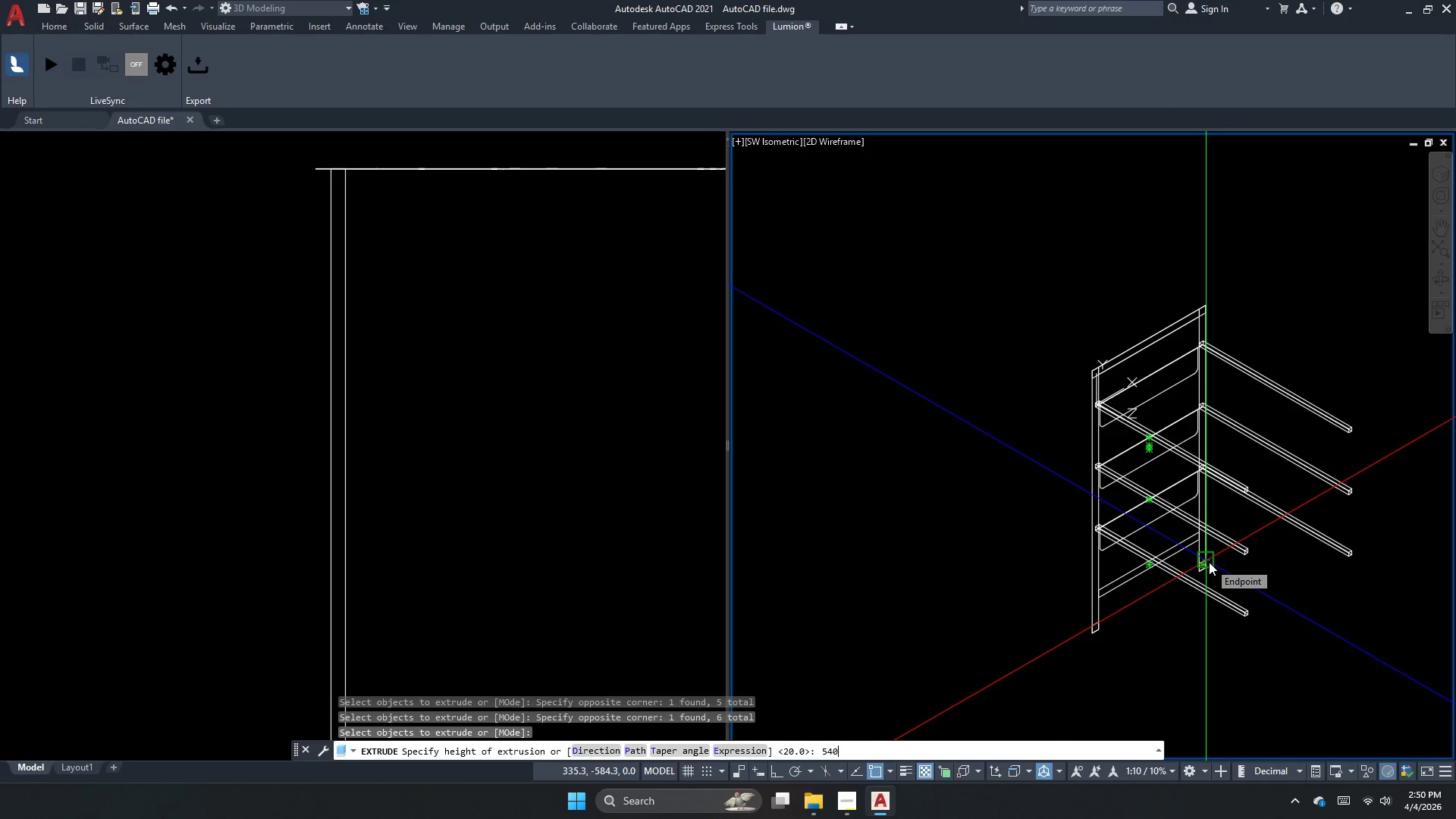 
key(Numpad0)
 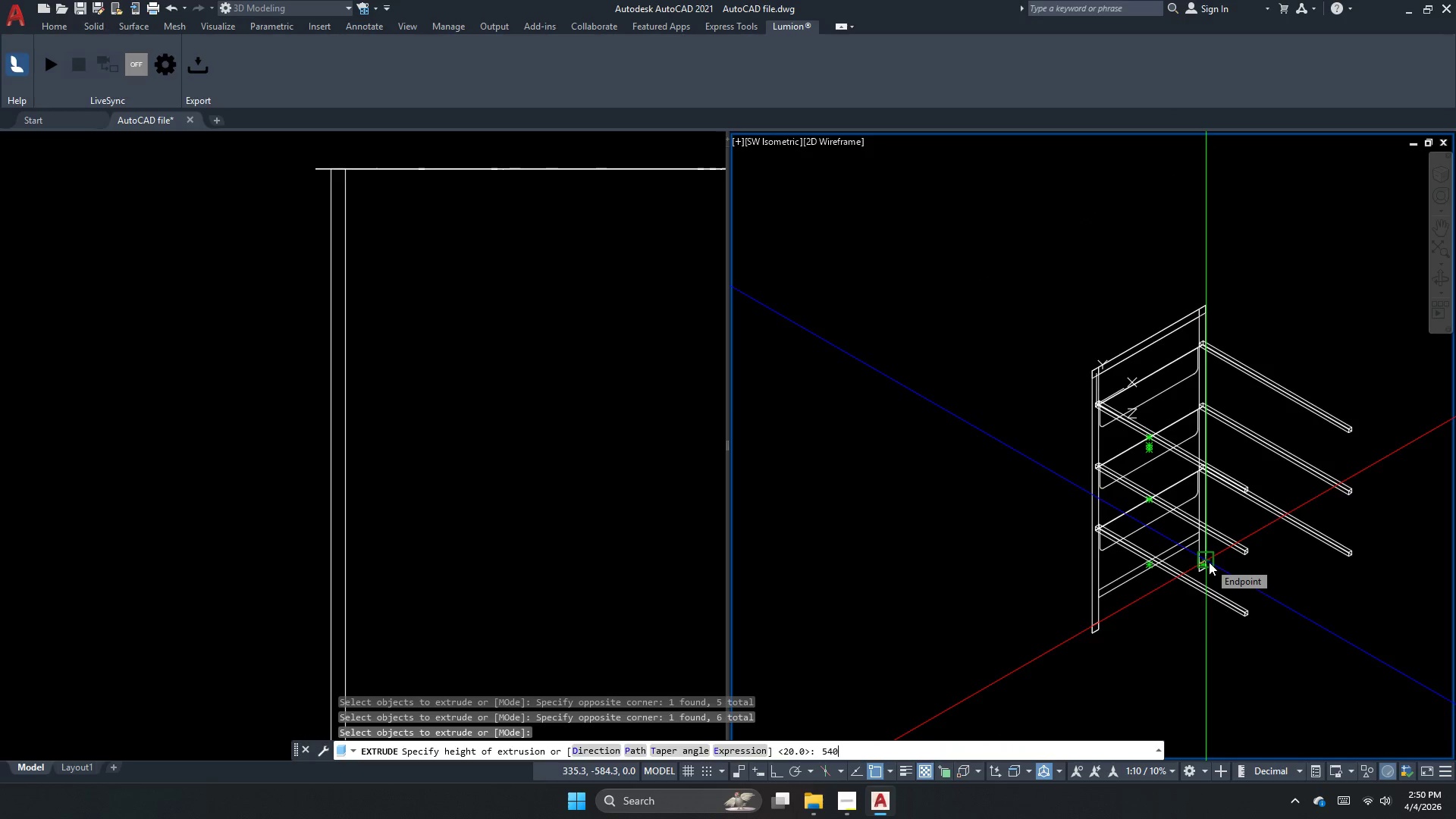 
key(NumpadEnter)
 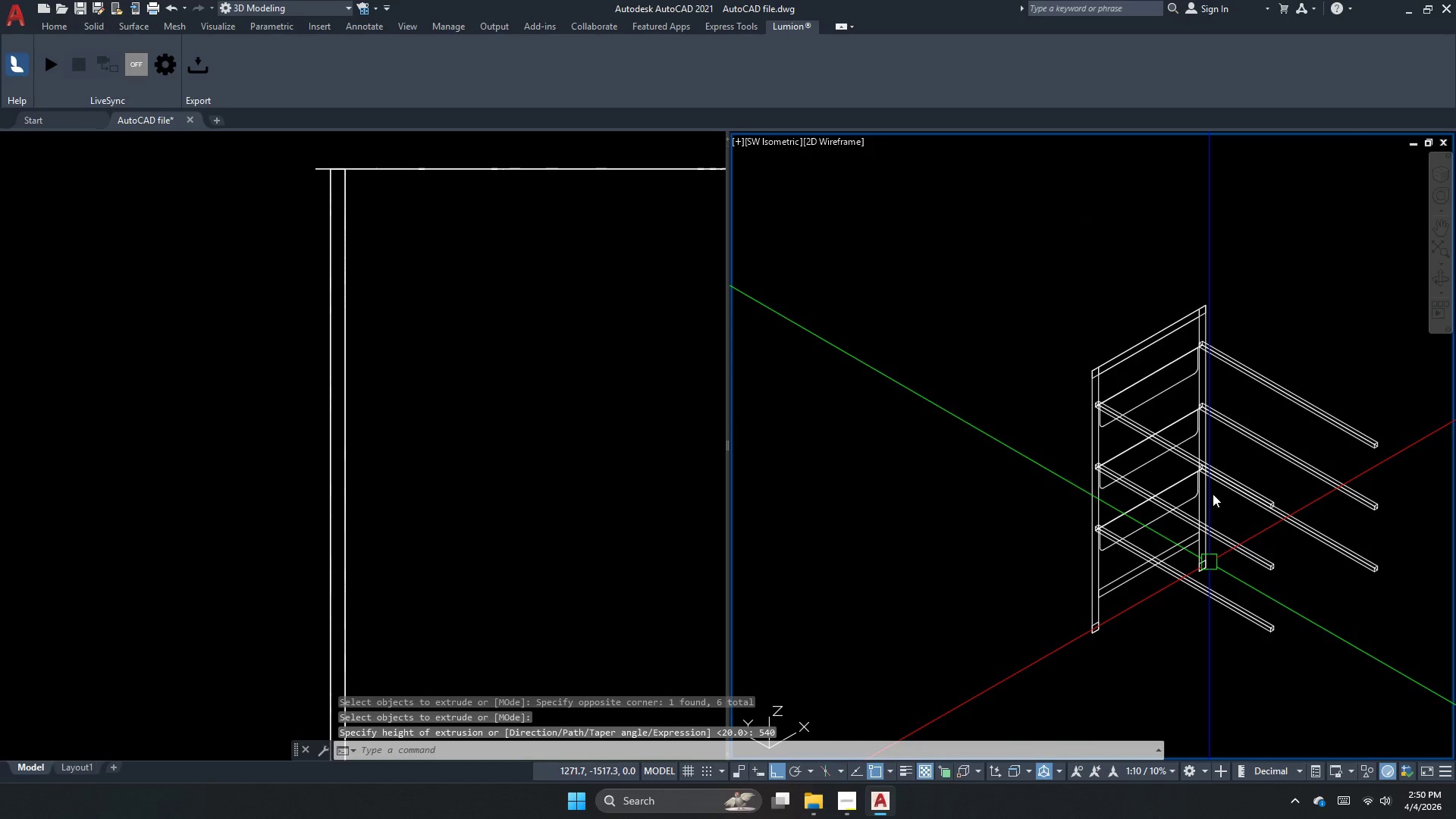 
key(Escape)
 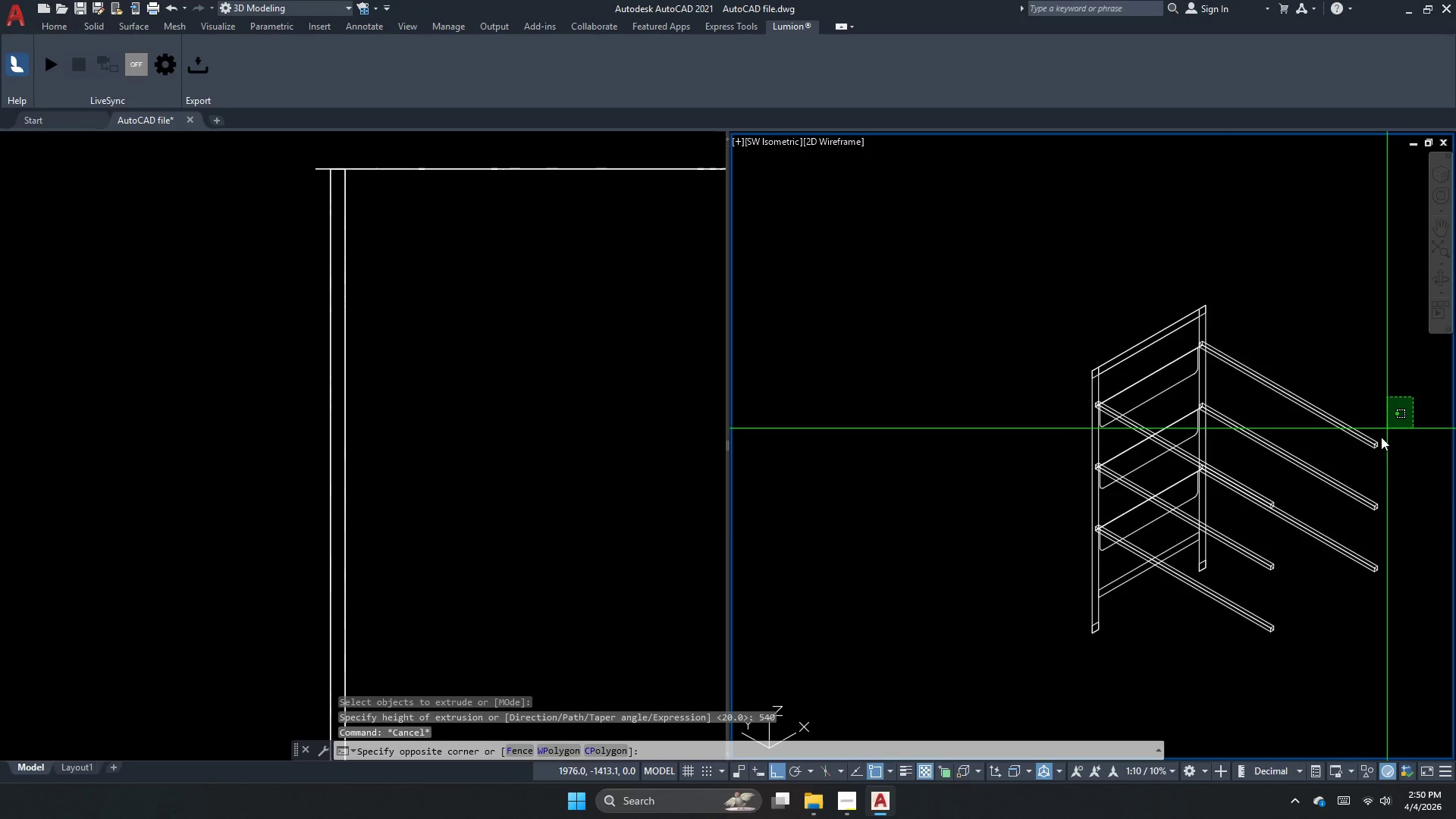 
left_click_drag(start_coordinate=[1413, 397], to_coordinate=[1370, 450])
 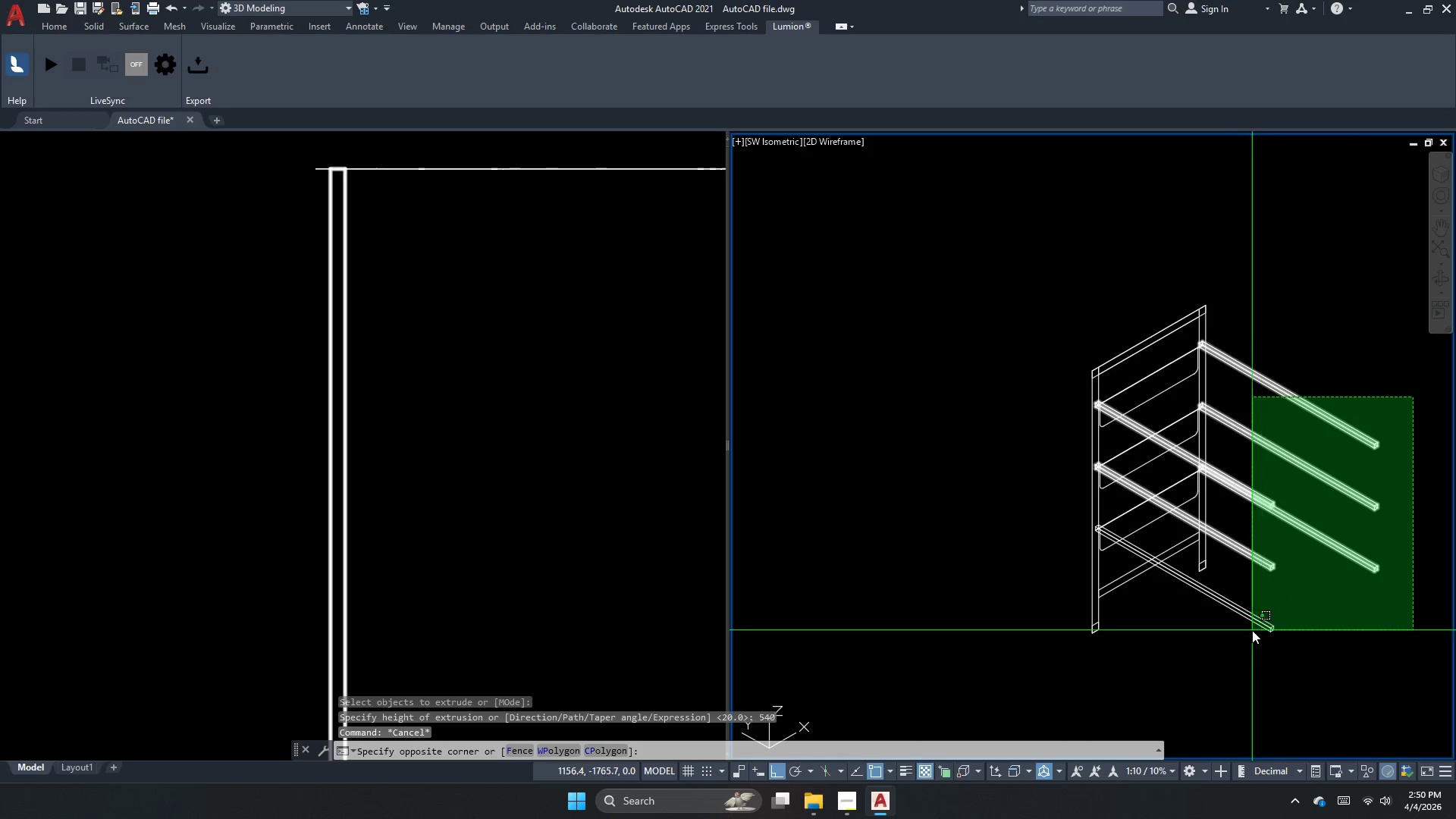 
left_click([1247, 637])
 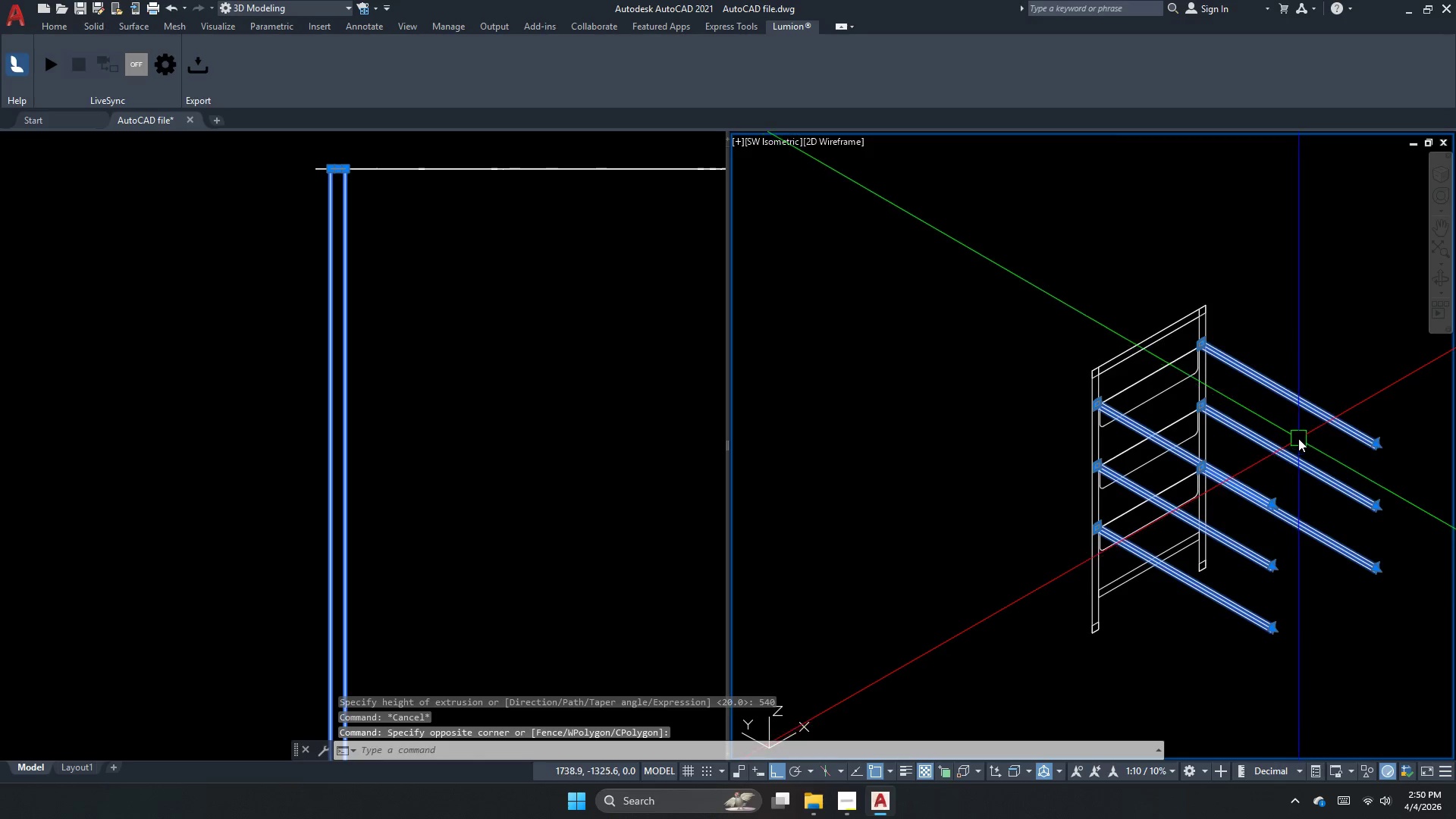 
key(M)
 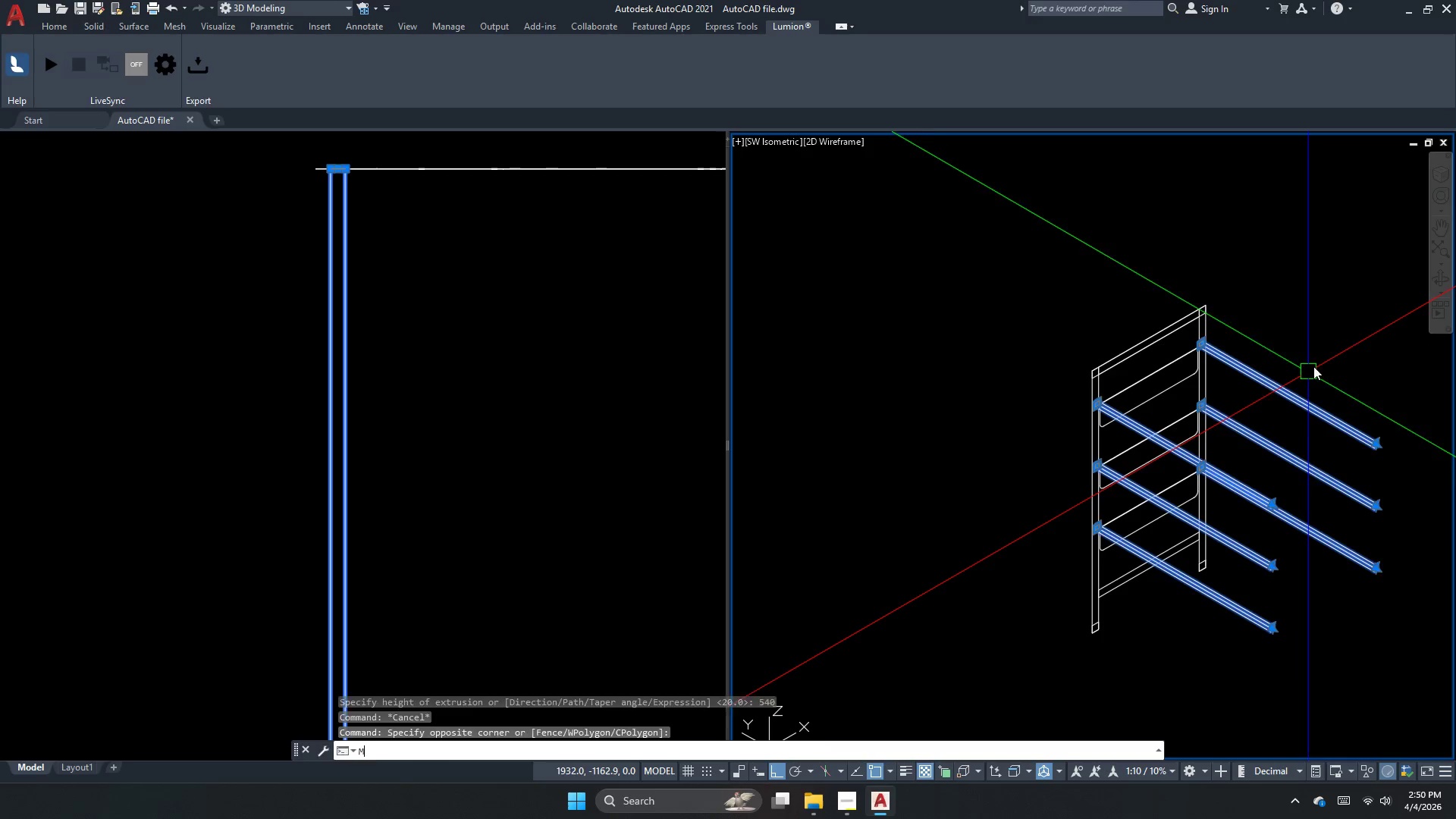 
key(Space)
 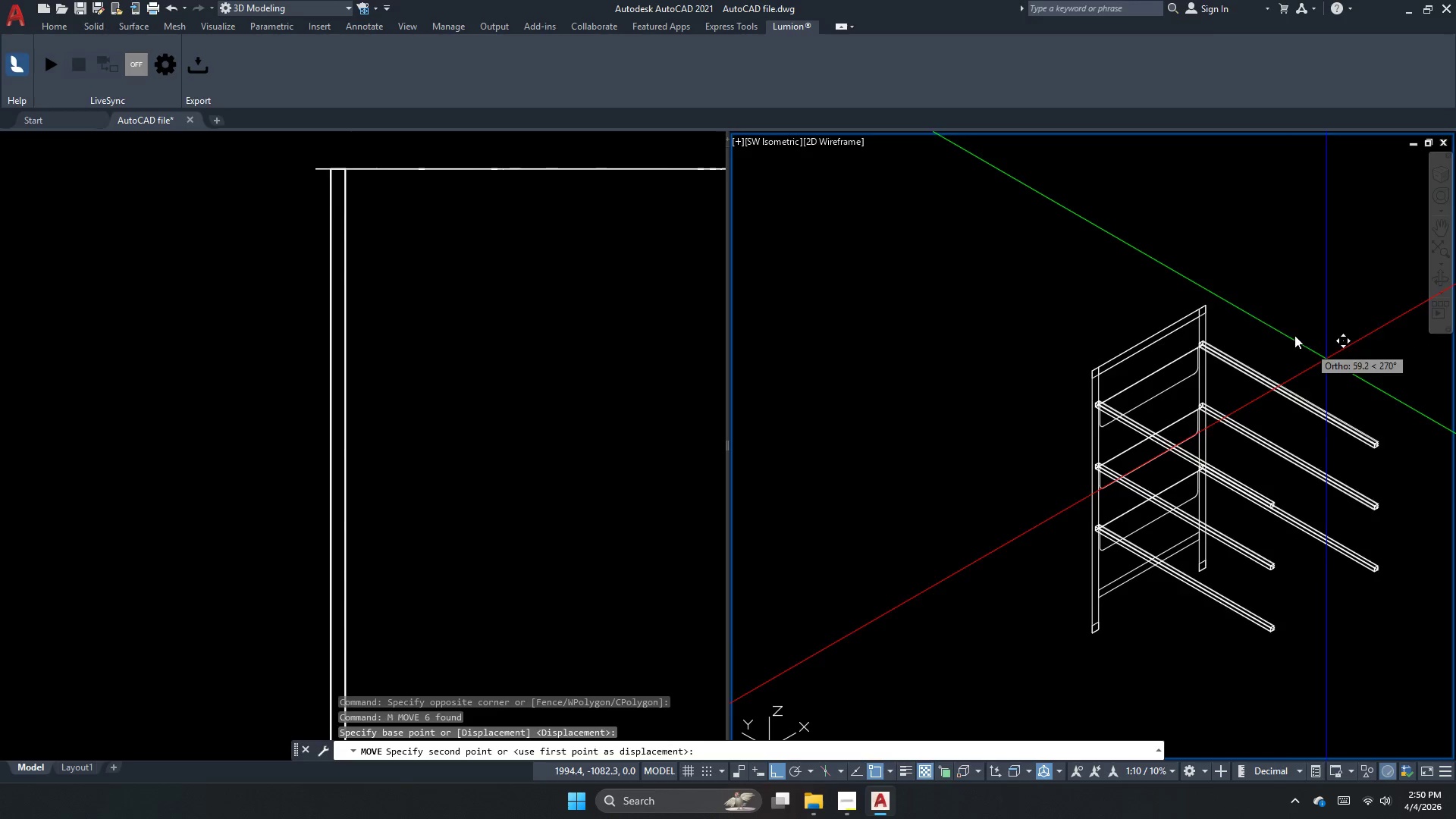 
left_click_drag(start_coordinate=[1326, 359], to_coordinate=[1294, 335])
 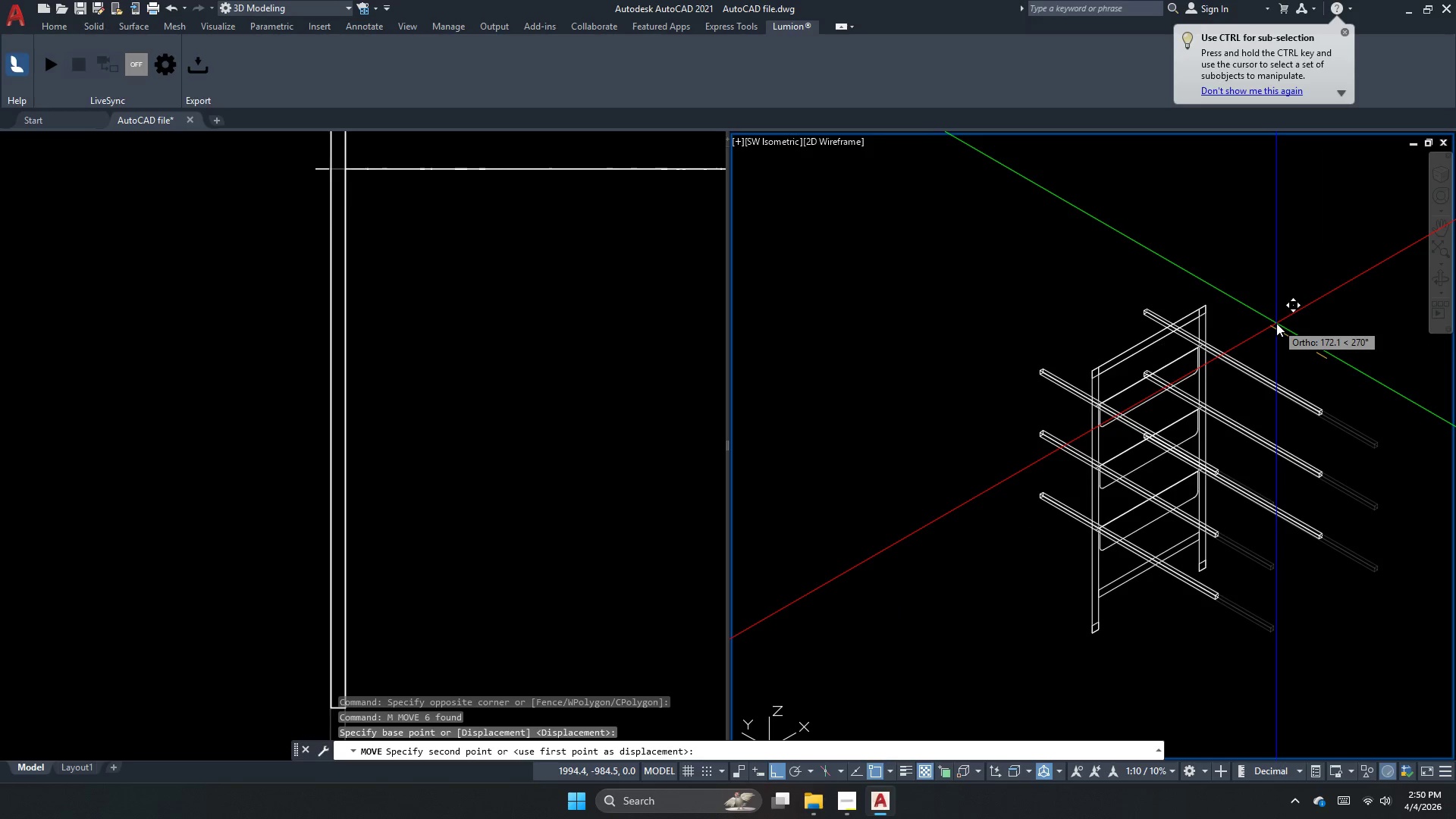 
key(Numpad5)
 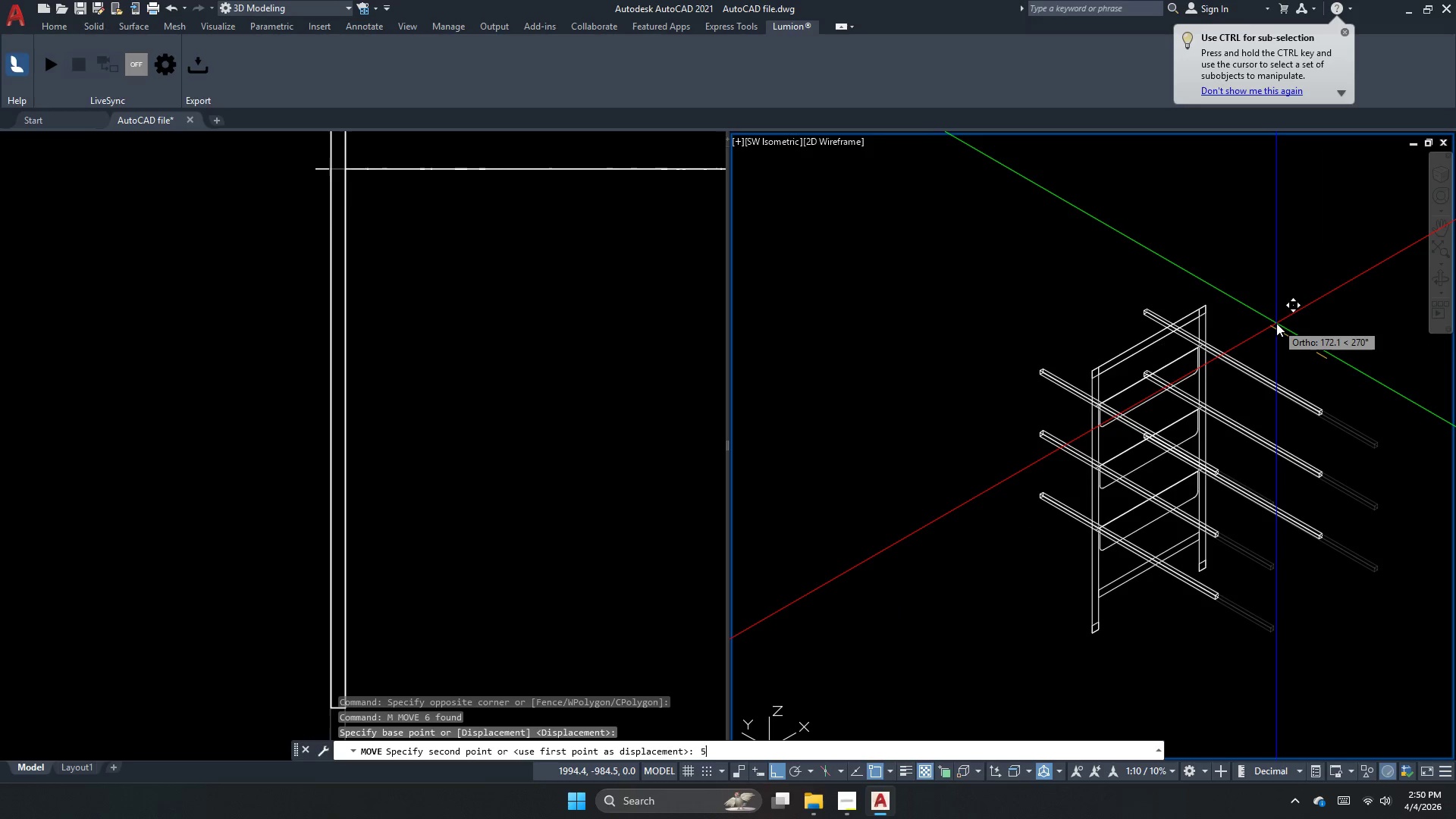 
key(Numpad4)
 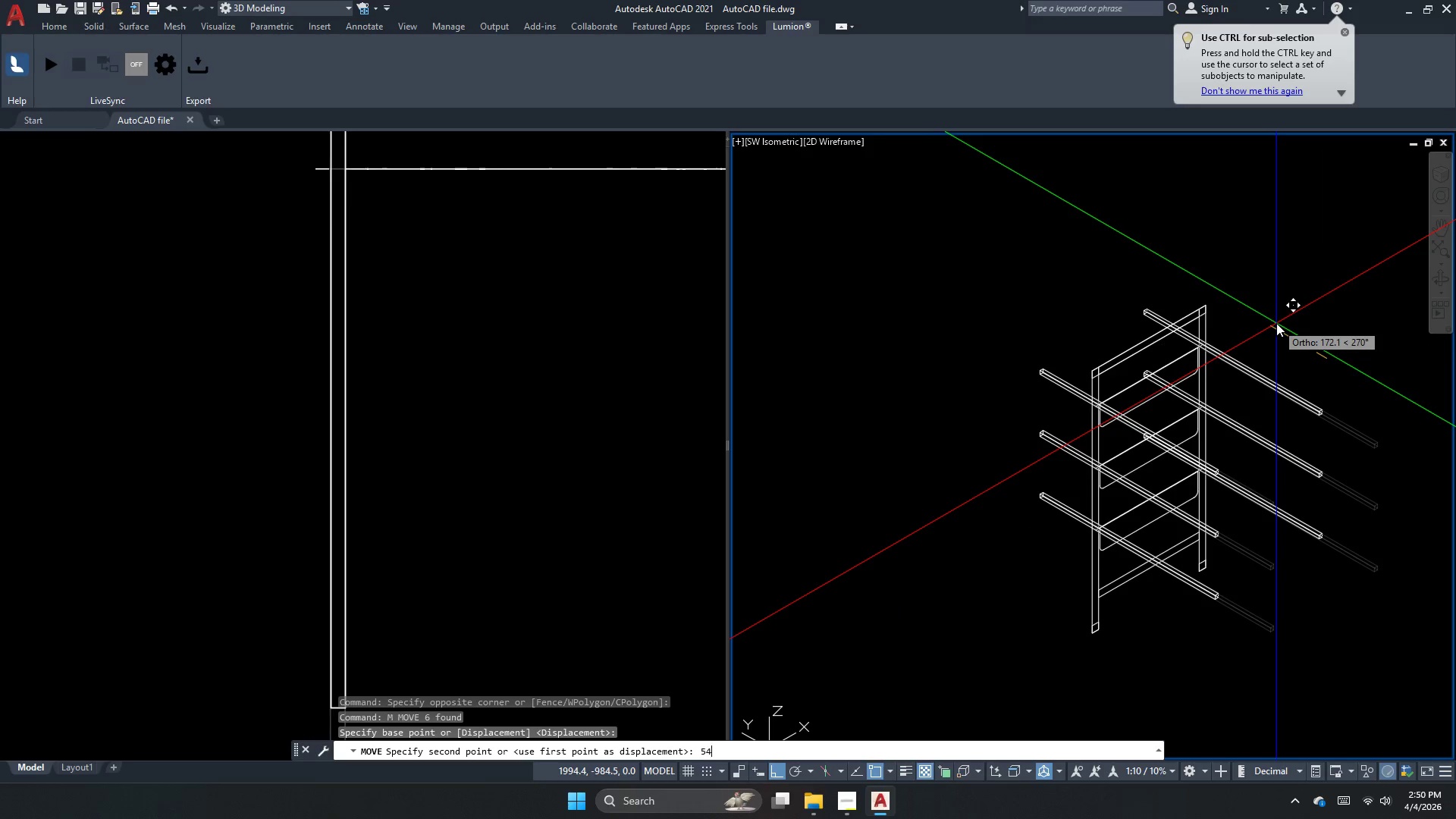 
key(Numpad0)
 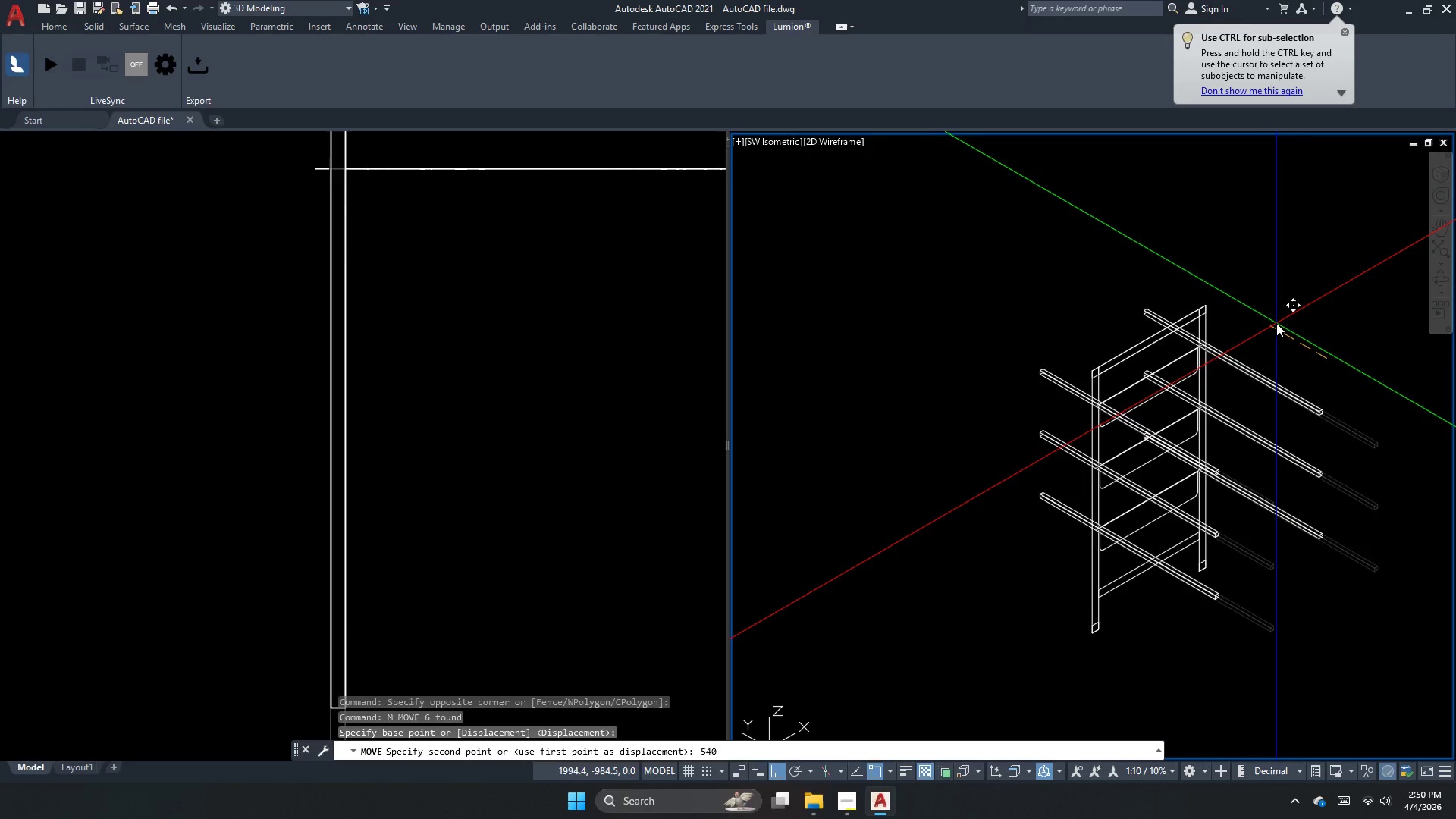 
key(NumpadEnter)
 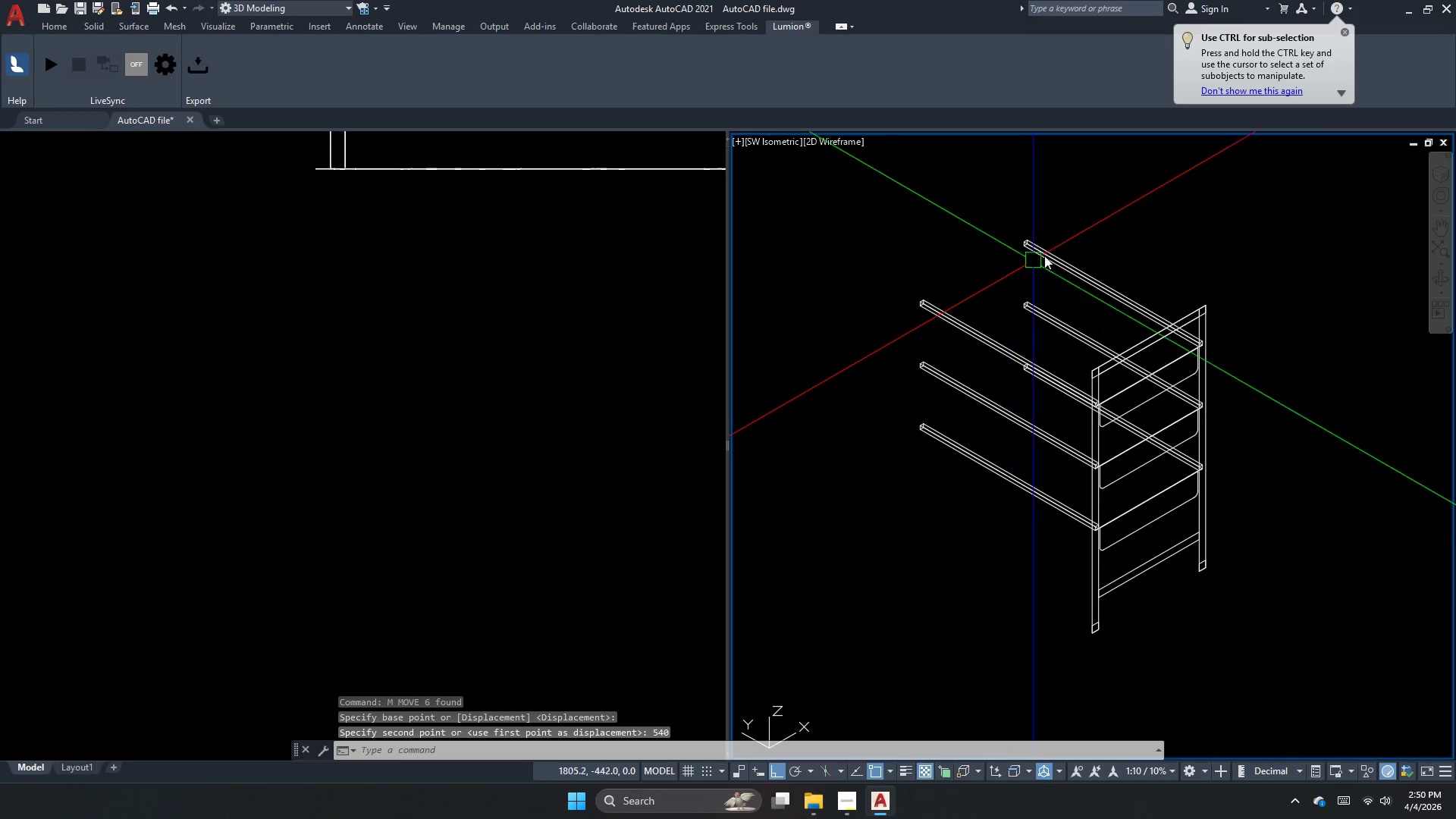 
left_click_drag(start_coordinate=[1097, 253], to_coordinate=[1040, 293])
 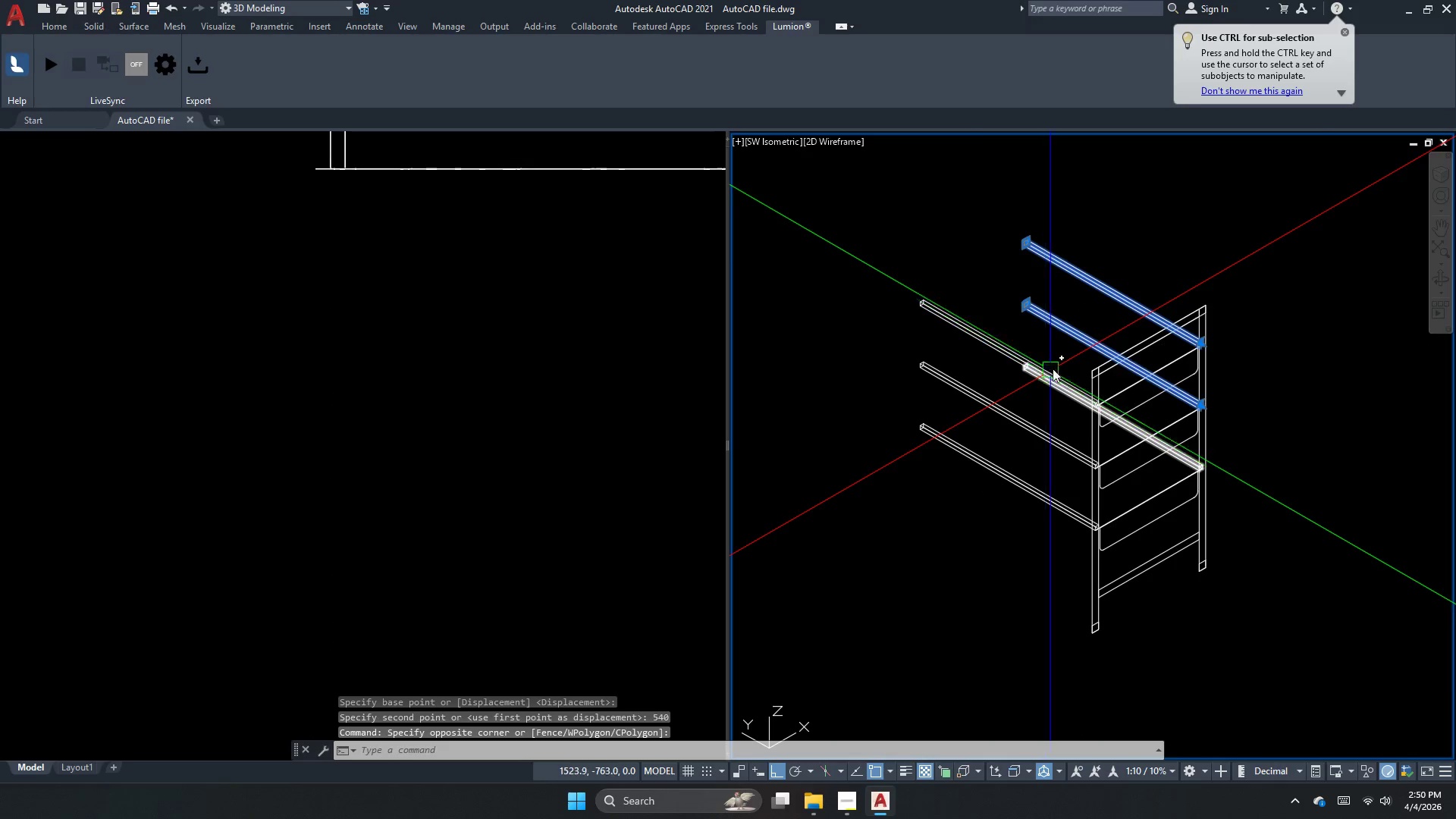 
left_click_drag(start_coordinate=[1058, 359], to_coordinate=[1034, 404])
 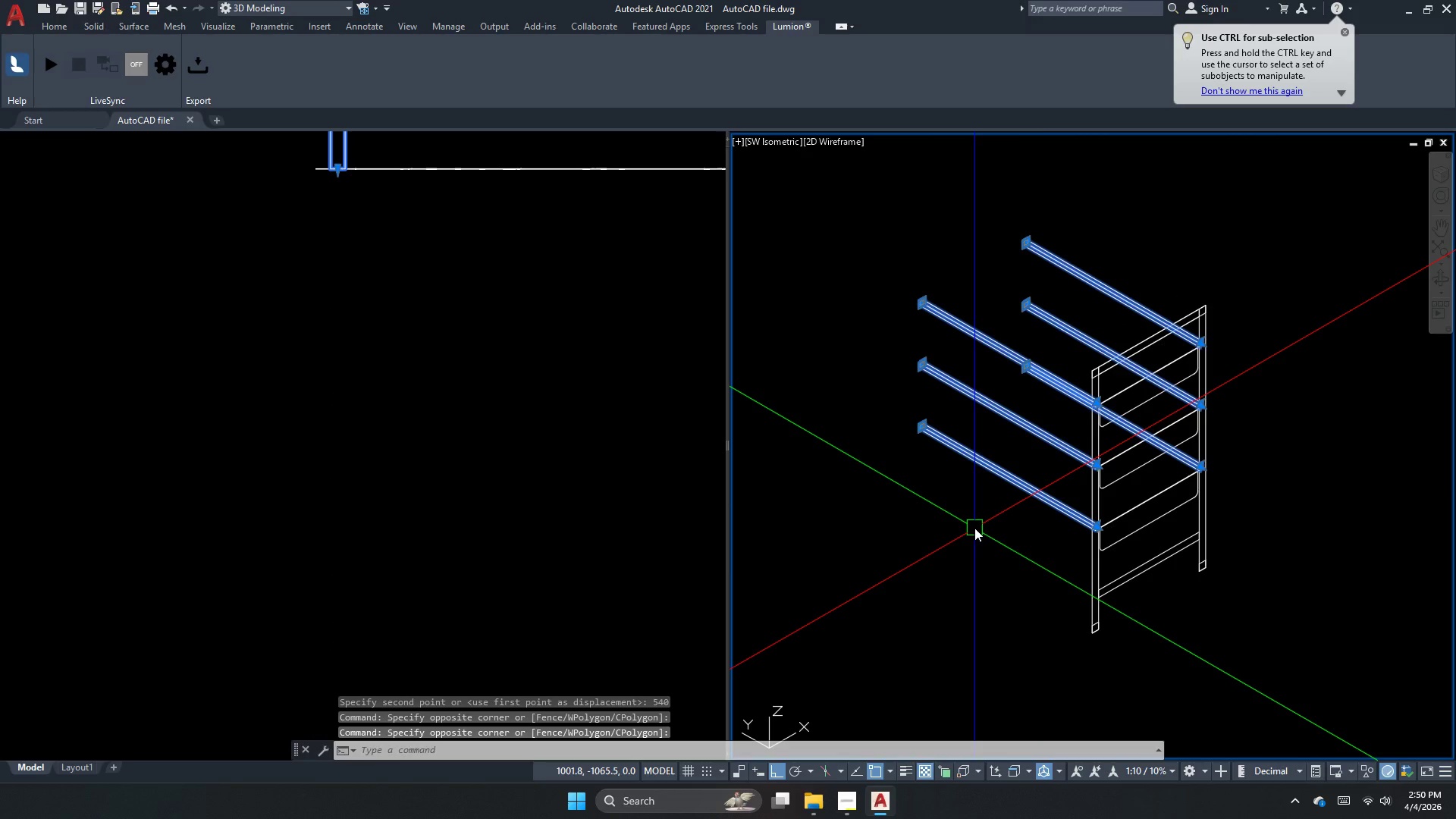 
key(C)
 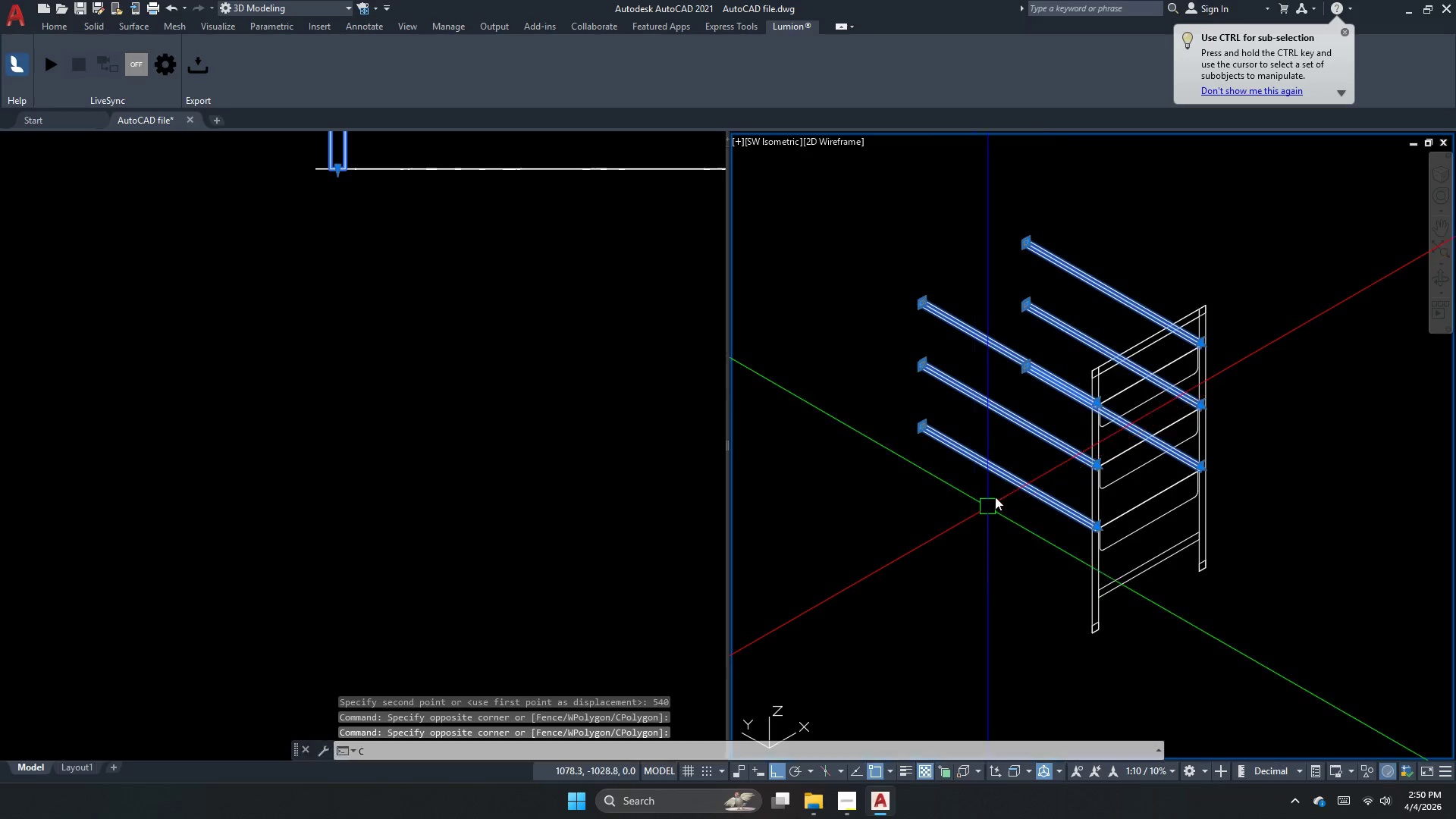 
key(O)
 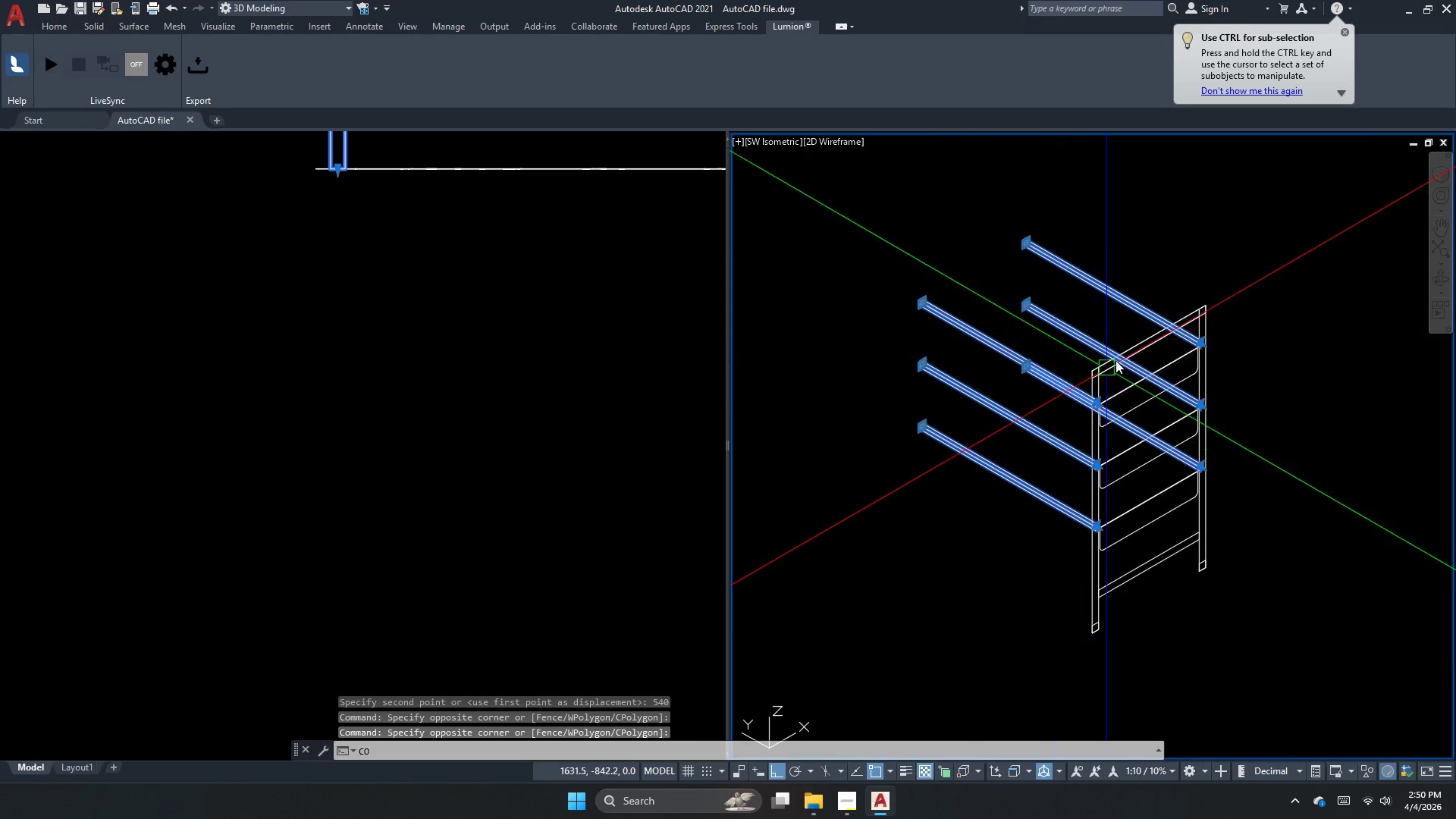 
key(Space)
 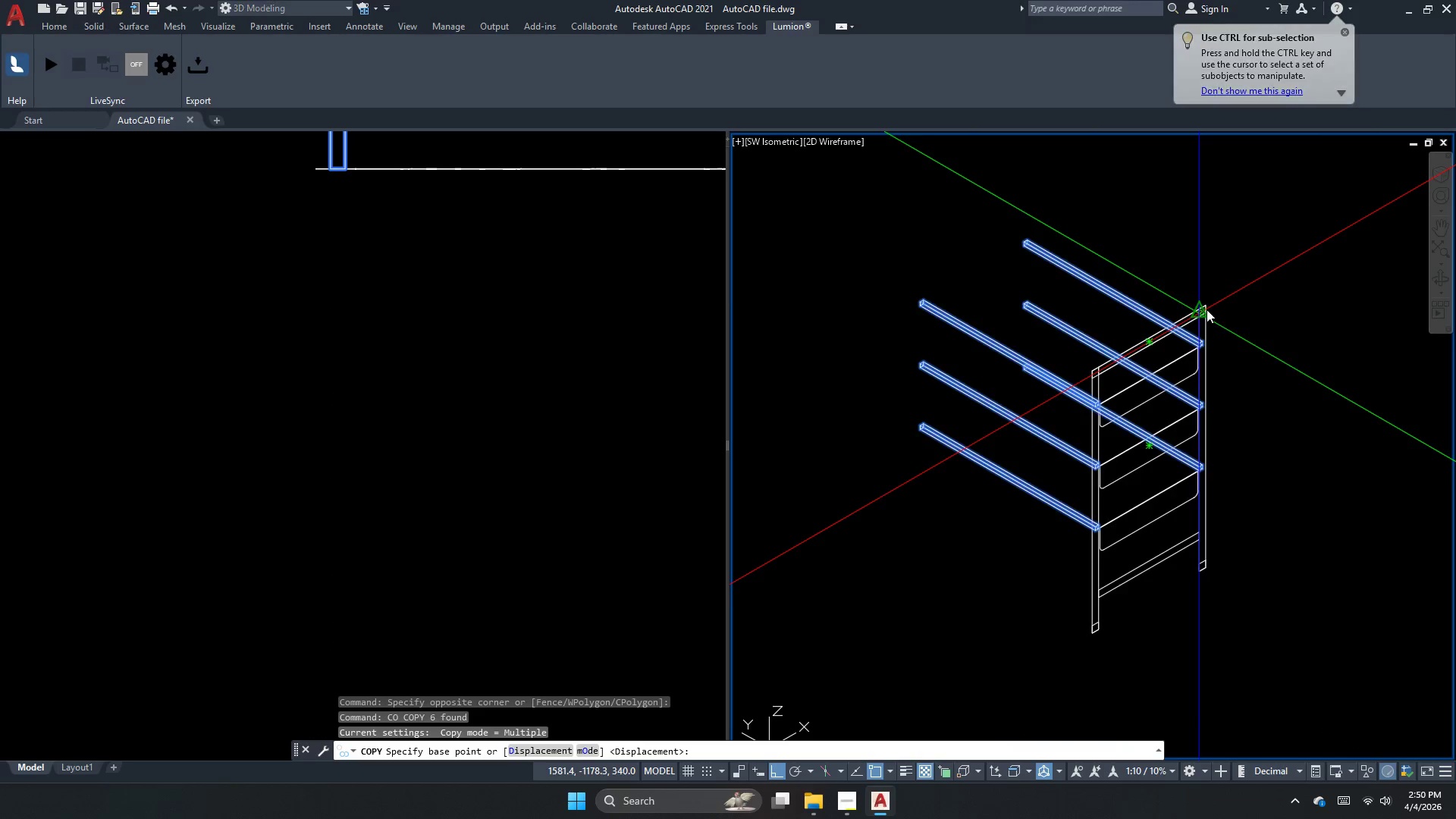 
scroll: coordinate [1200, 308], scroll_direction: up, amount: 3.0
 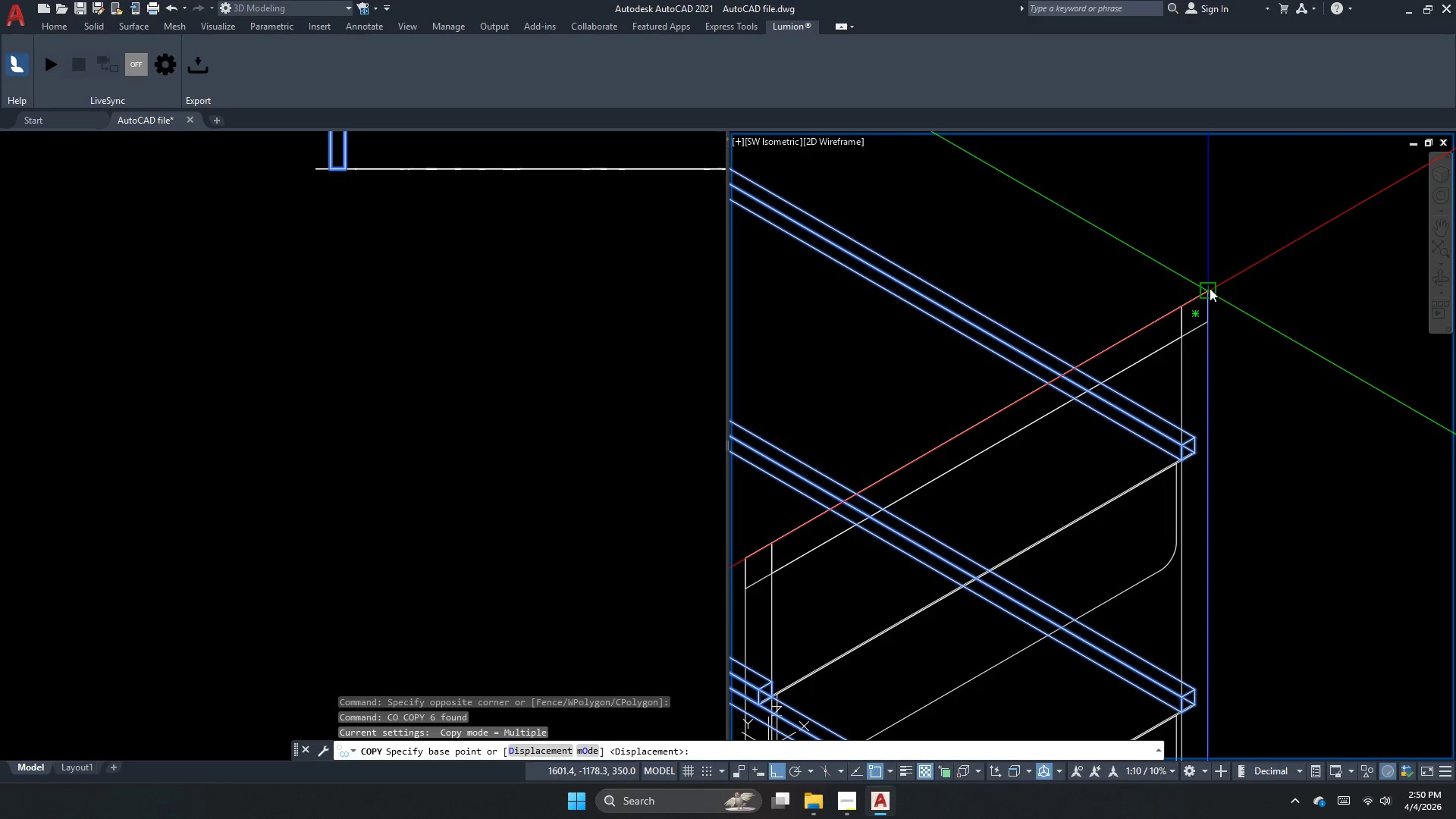 
left_click_drag(start_coordinate=[1210, 288], to_coordinate=[1084, 446])
 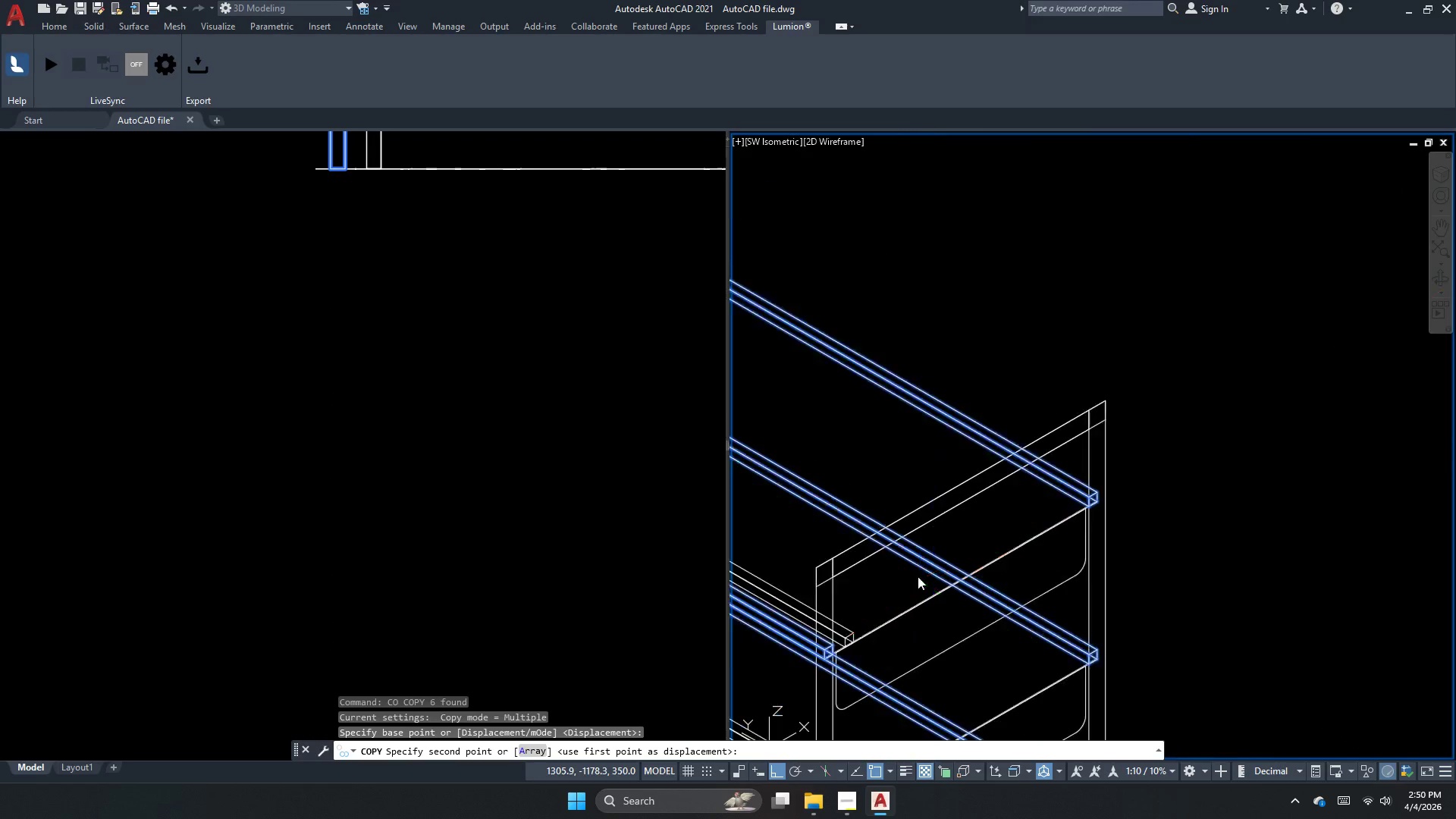 
scroll: coordinate [1242, 472], scroll_direction: down, amount: 1.0
 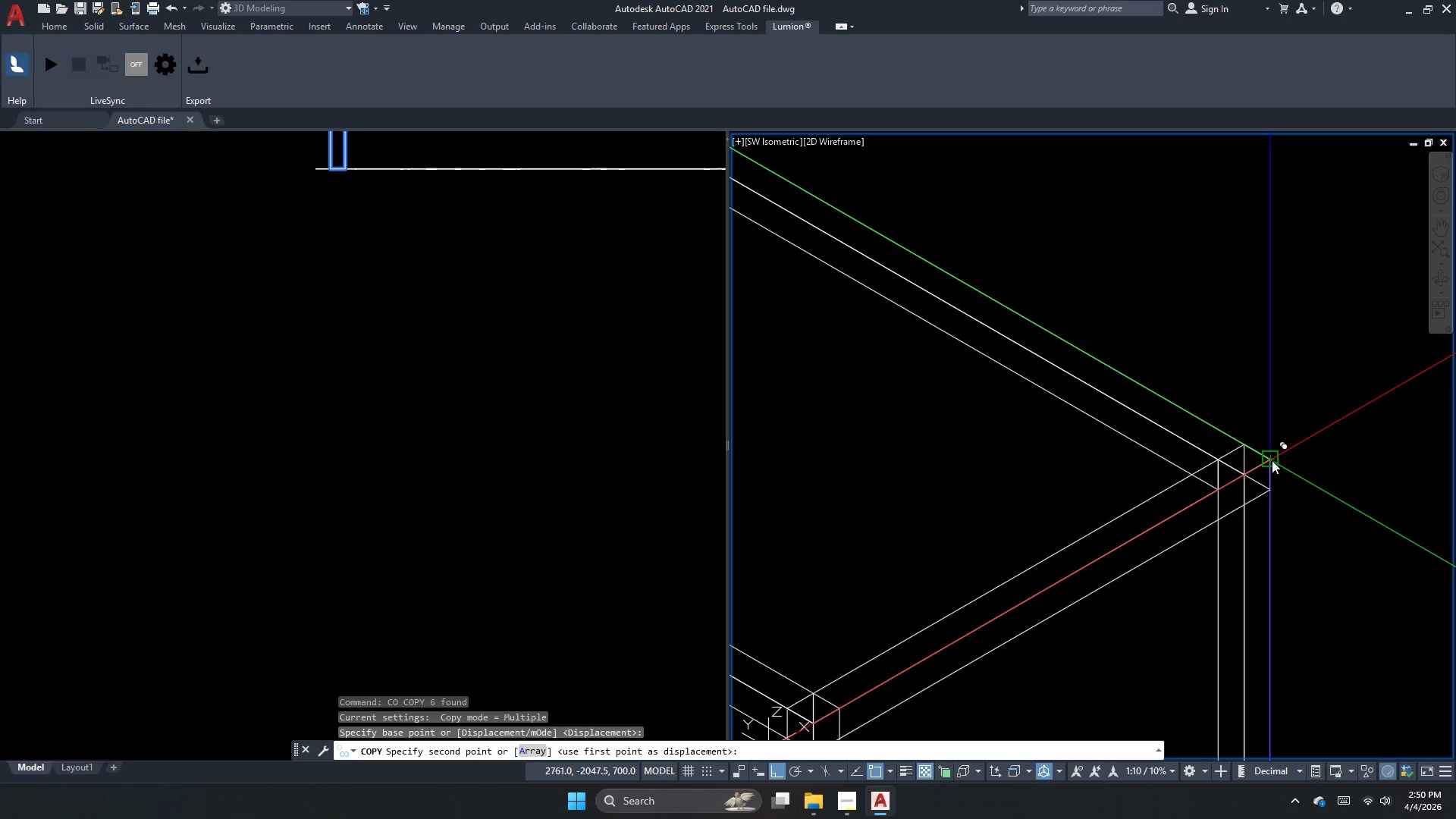 
left_click([1272, 460])
 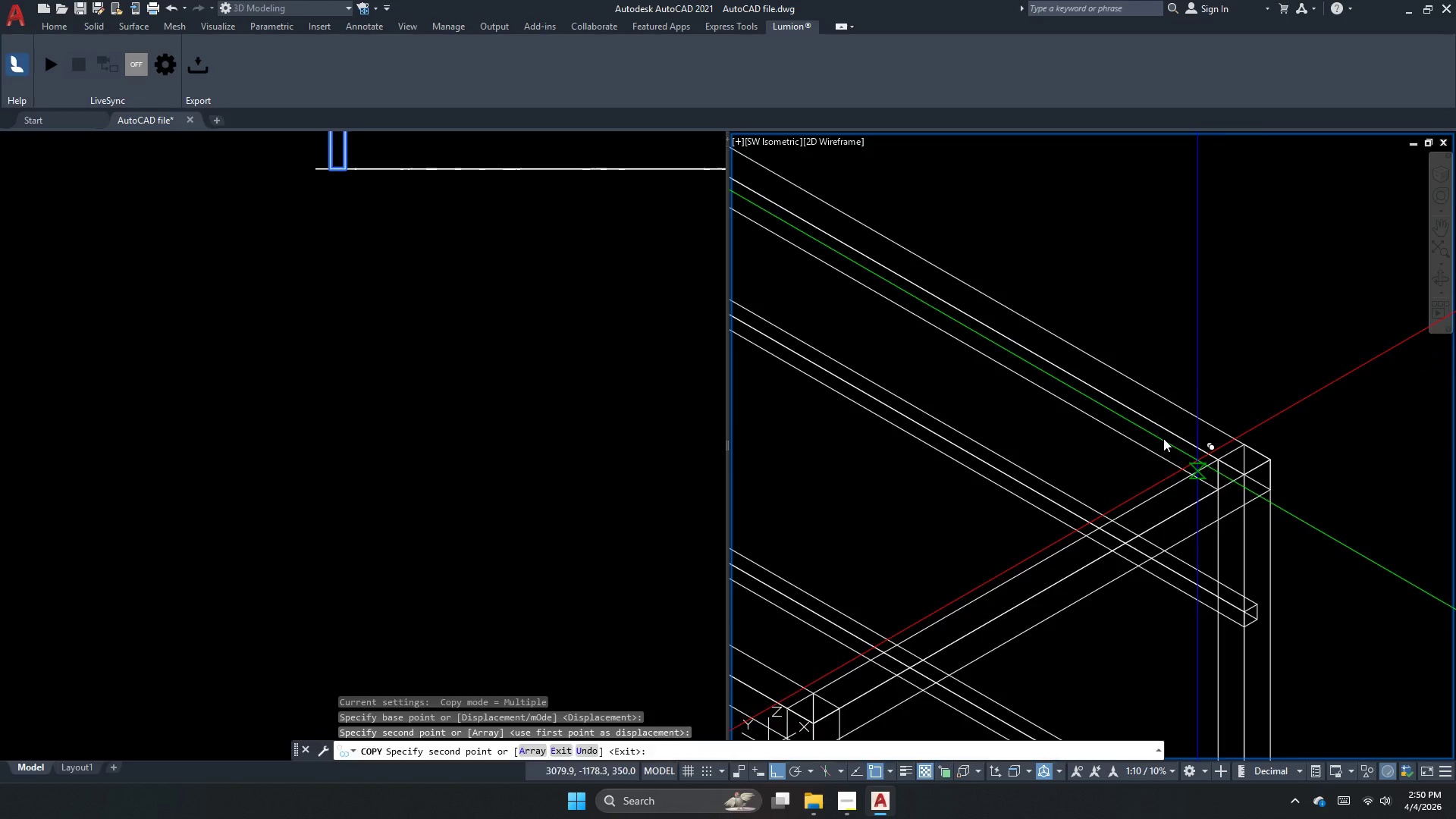 
key(Escape)
 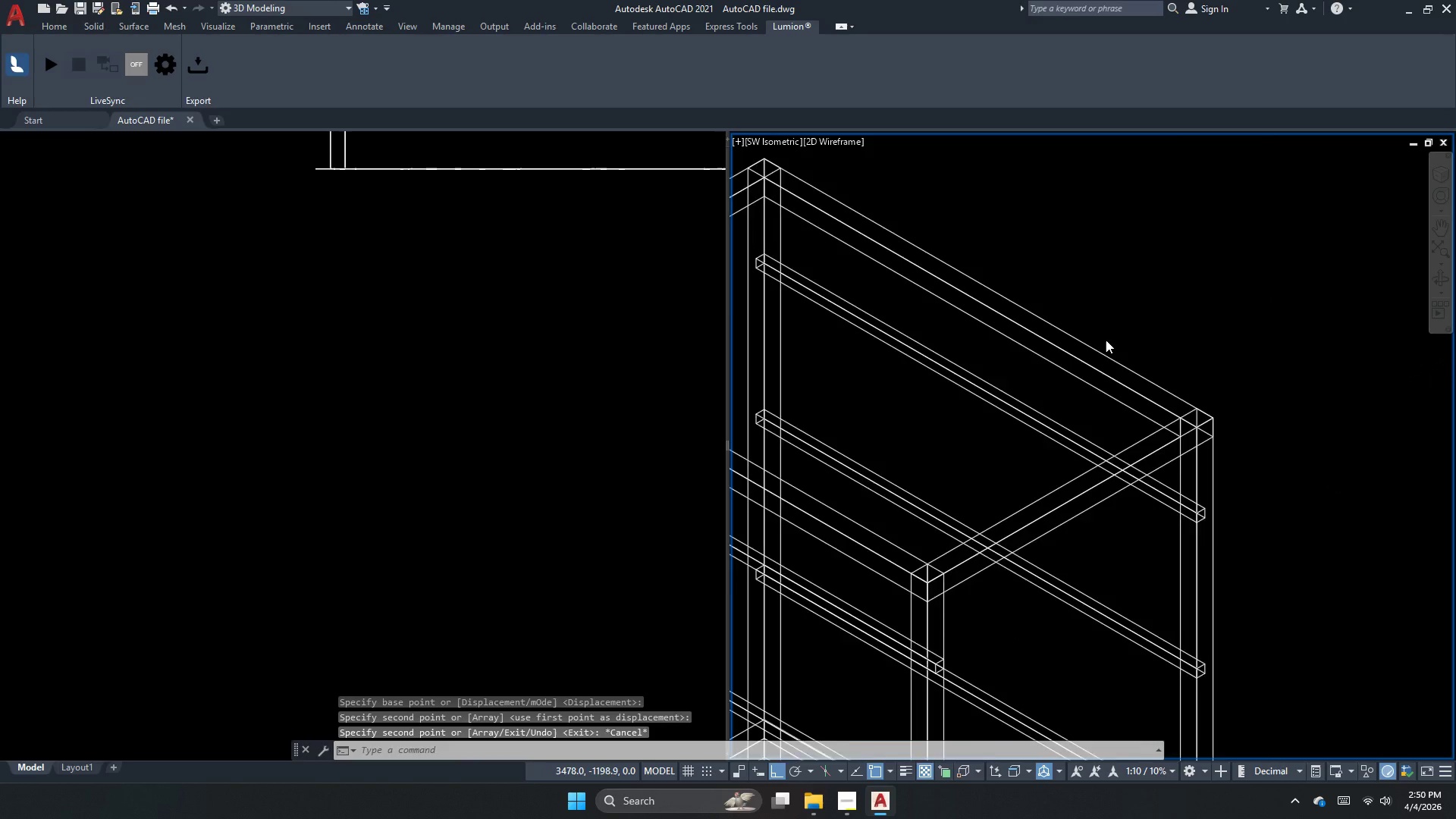 
key(Escape)
 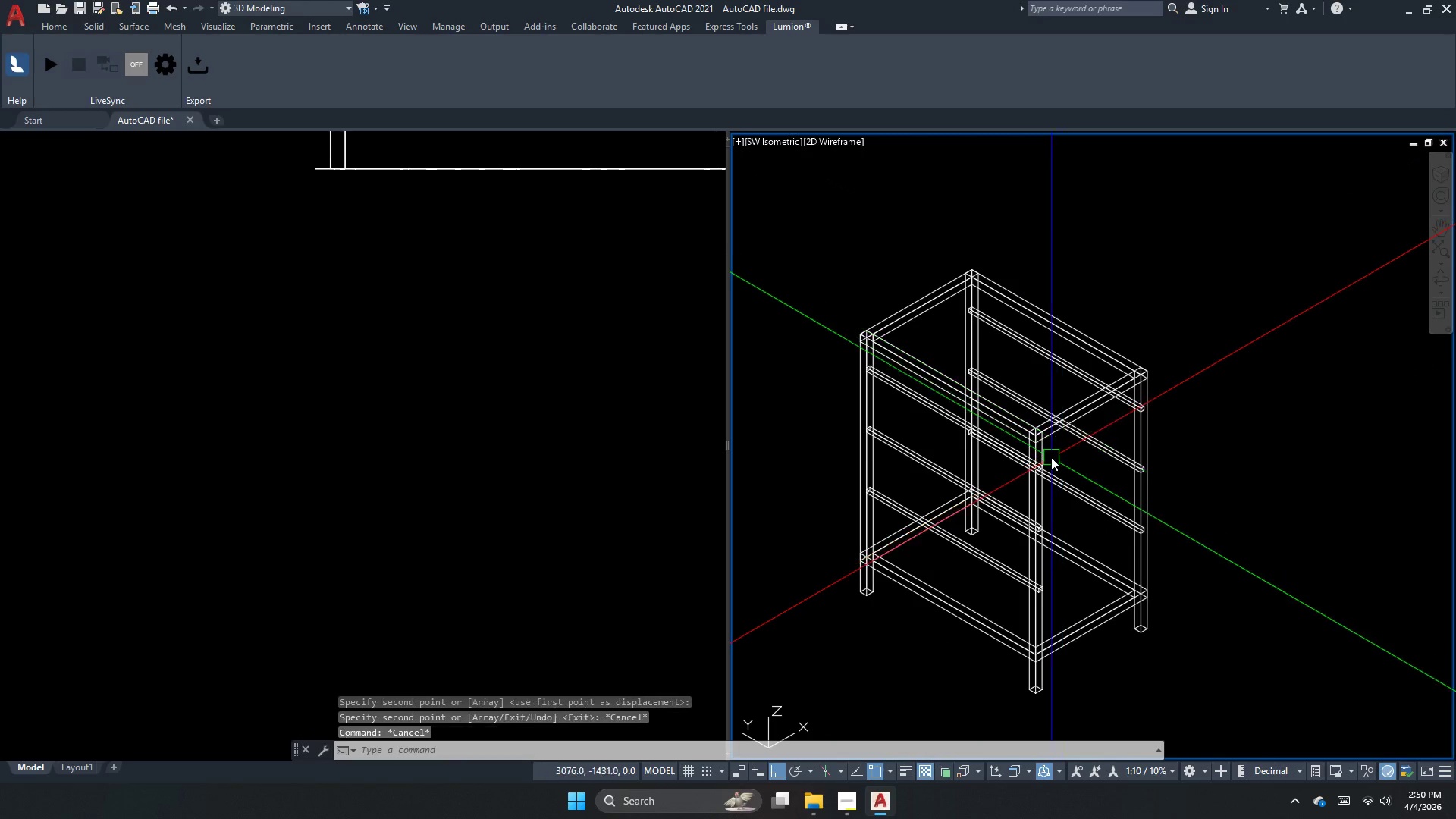 
scroll: coordinate [1106, 340], scroll_direction: down, amount: 3.0
 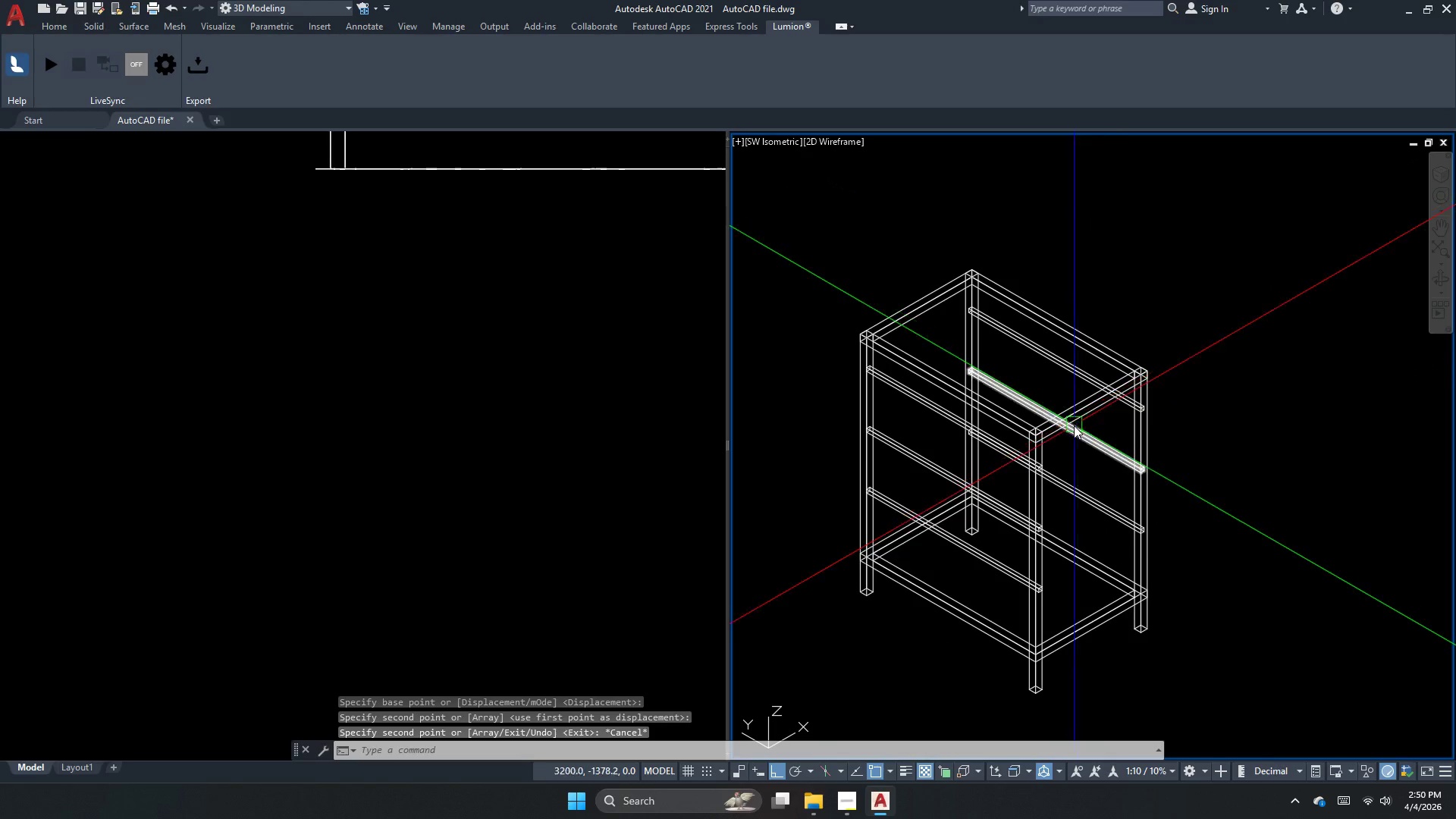 
key(Escape)
key(Escape)
type(su)
 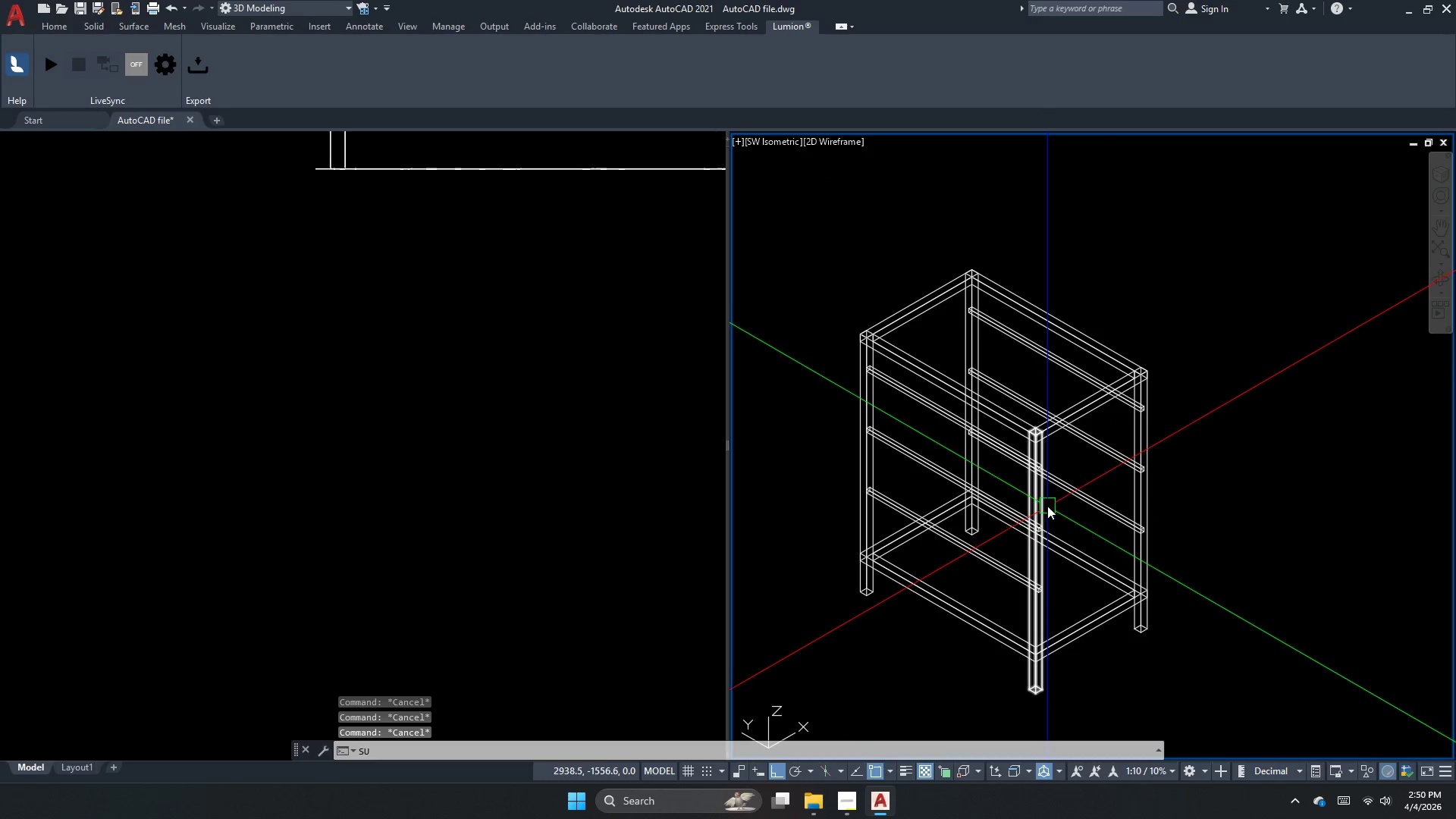 
key(Space)
 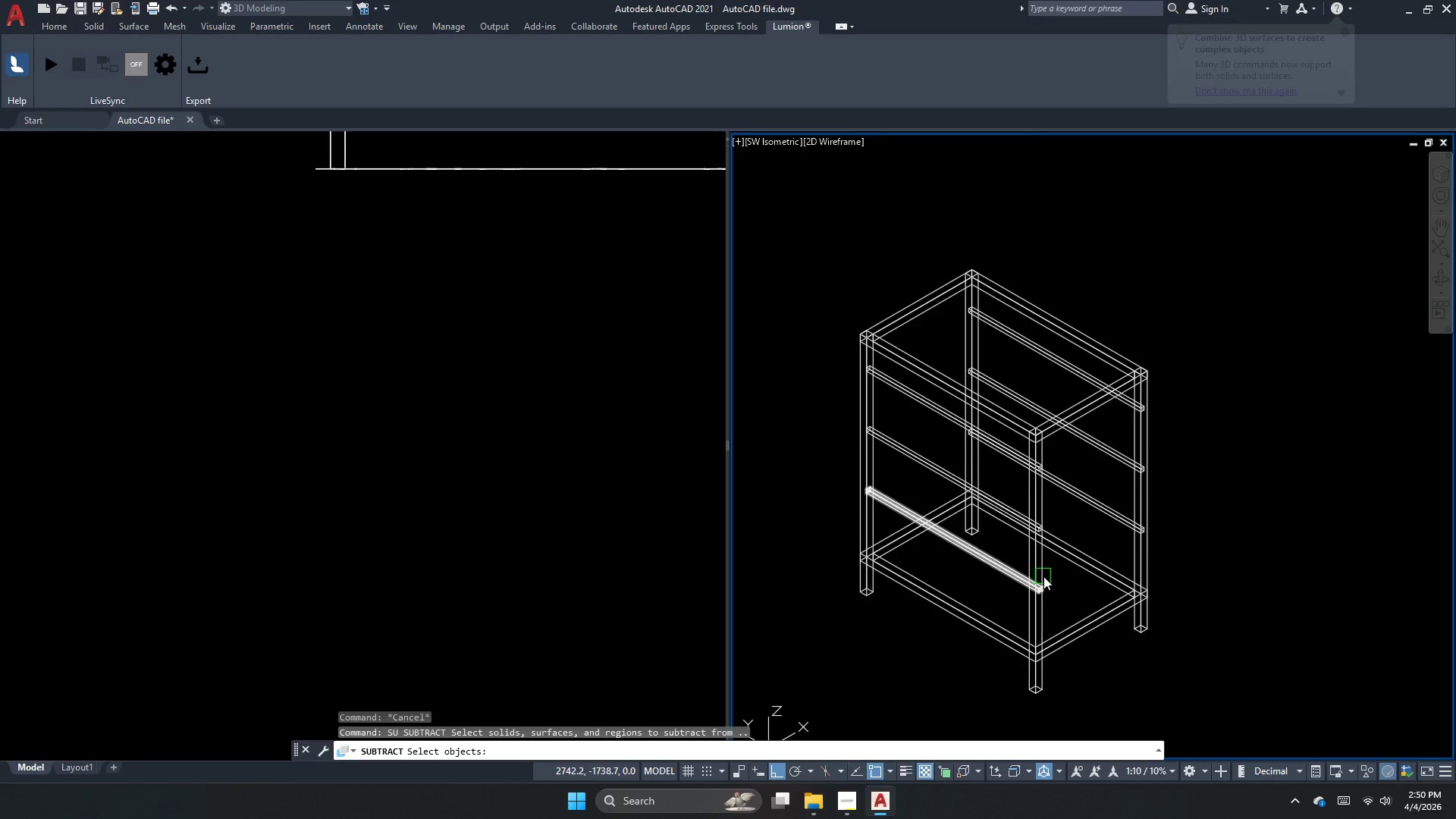 
left_click([1039, 563])
 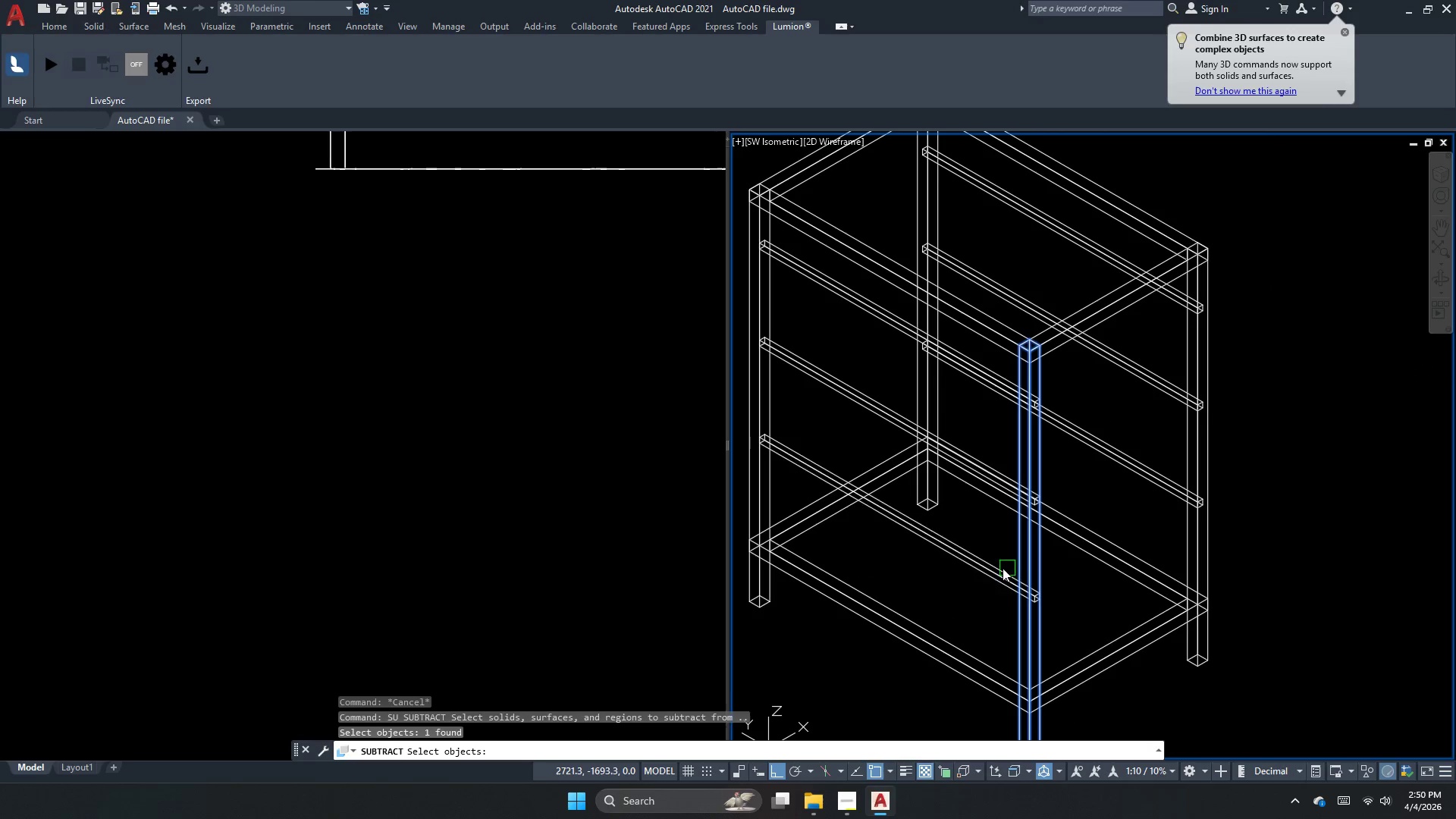 
scroll: coordinate [1043, 576], scroll_direction: up, amount: 1.0
 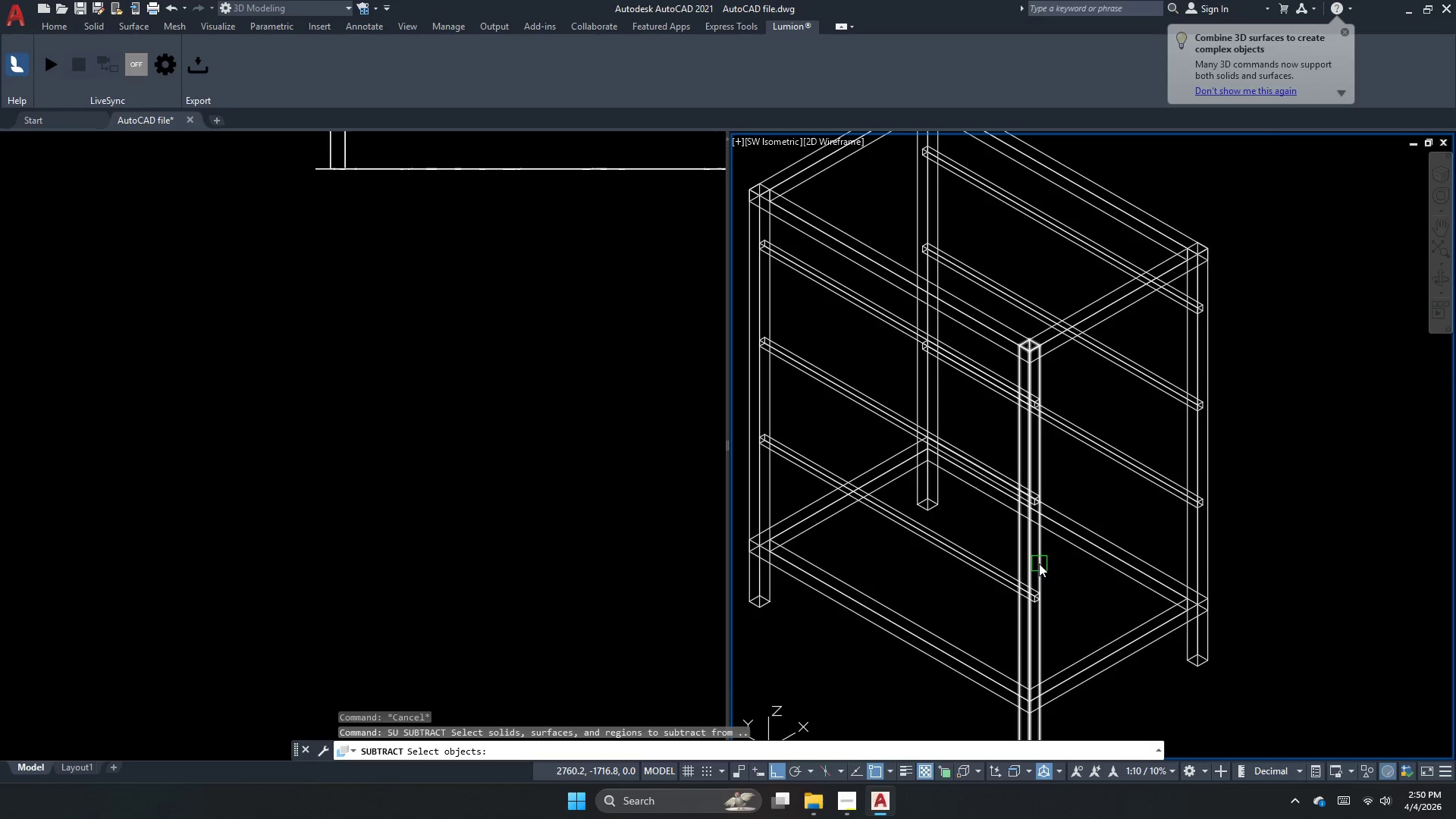 
key(Space)
 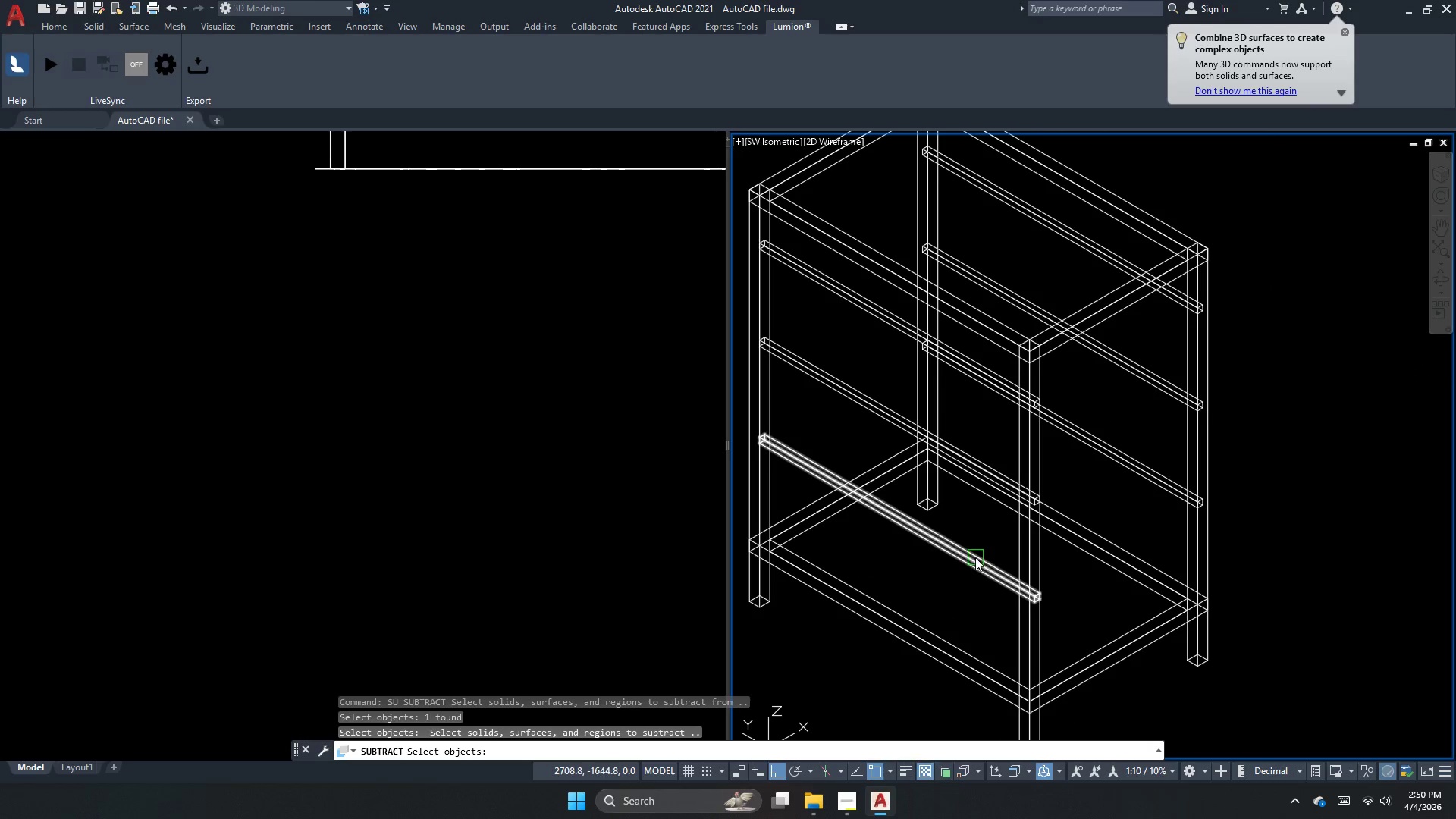 
left_click([975, 557])
 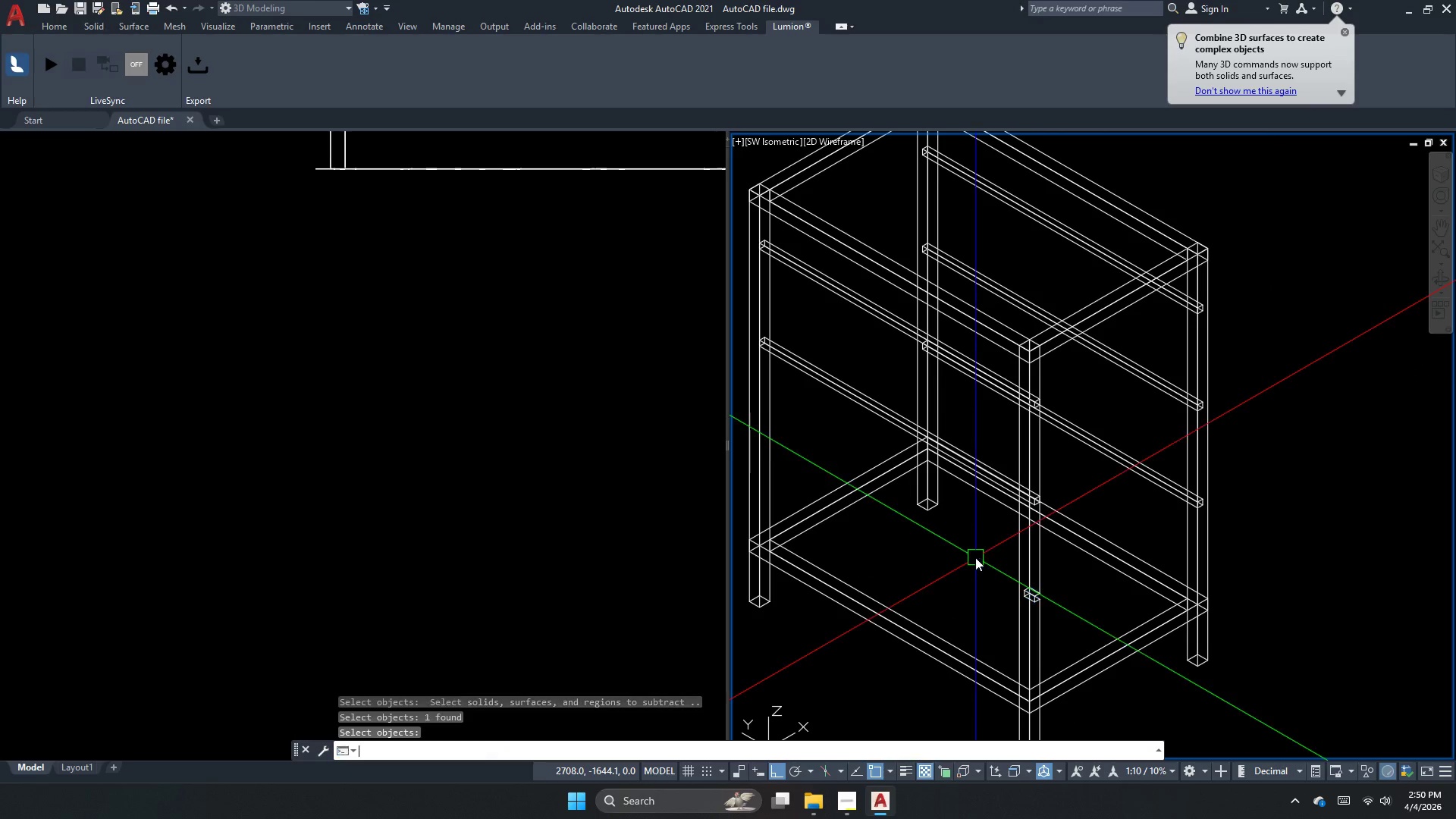 
key(Space)
 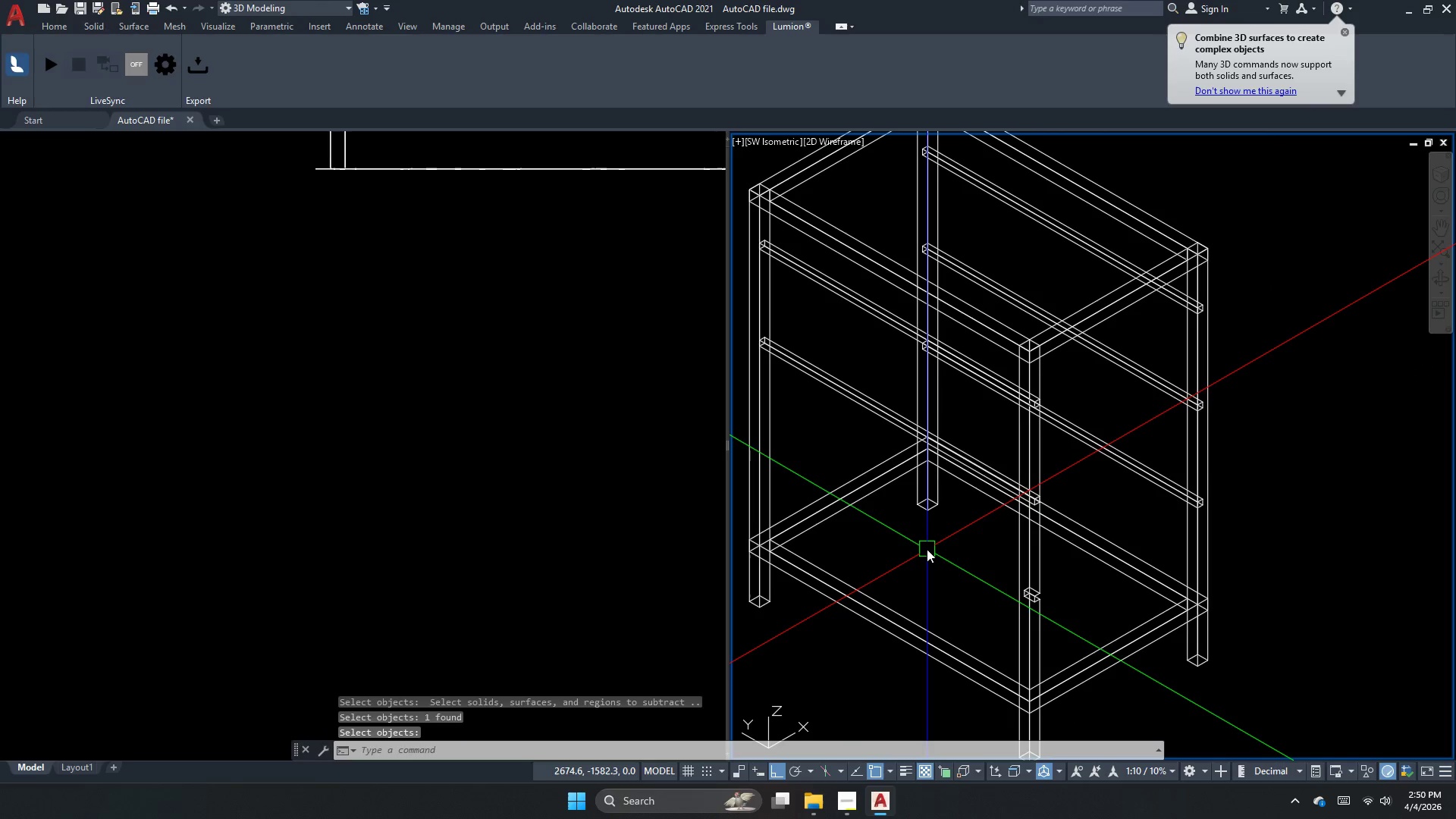 
key(Escape)
 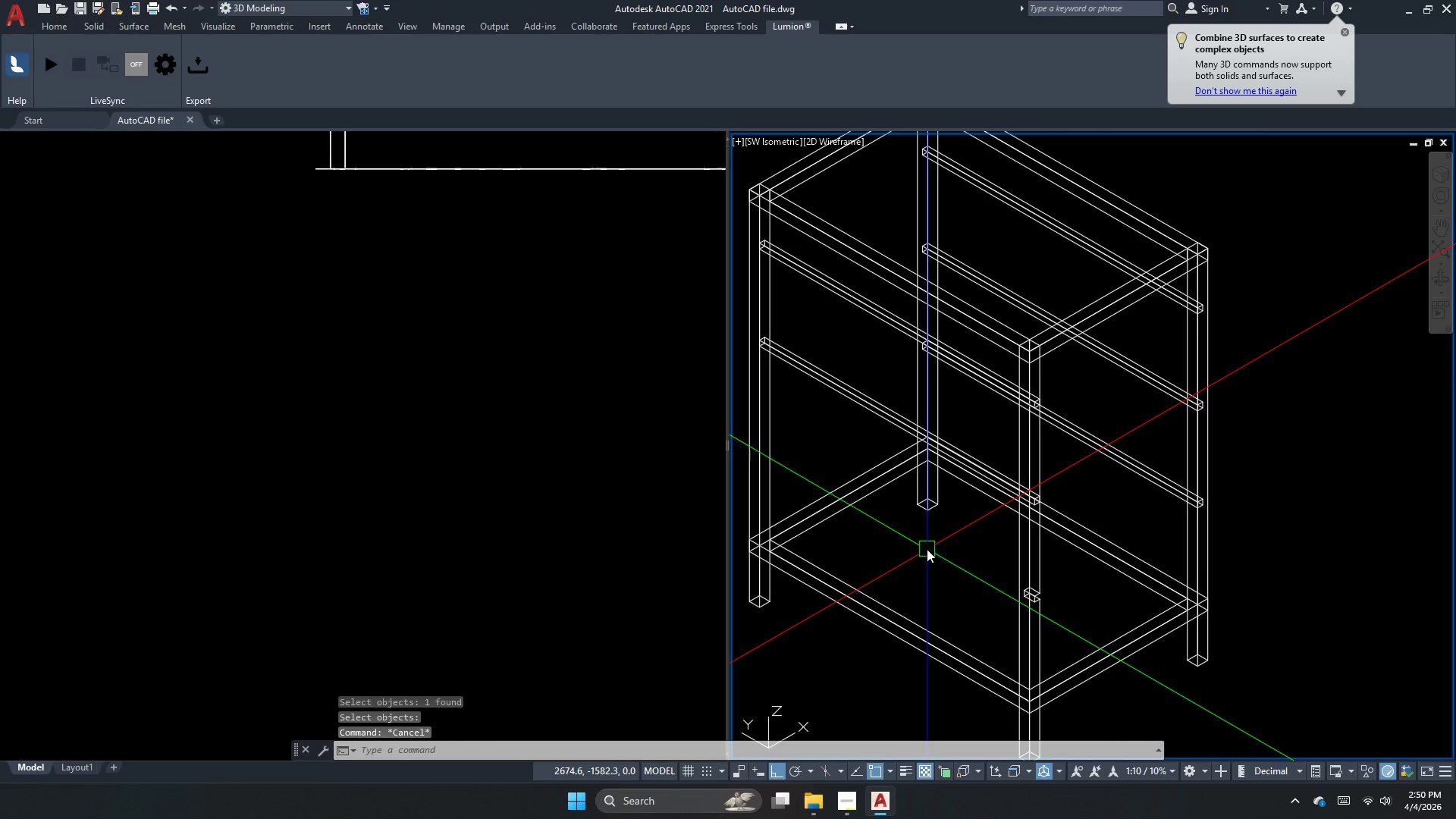 
key(Control+Z)
 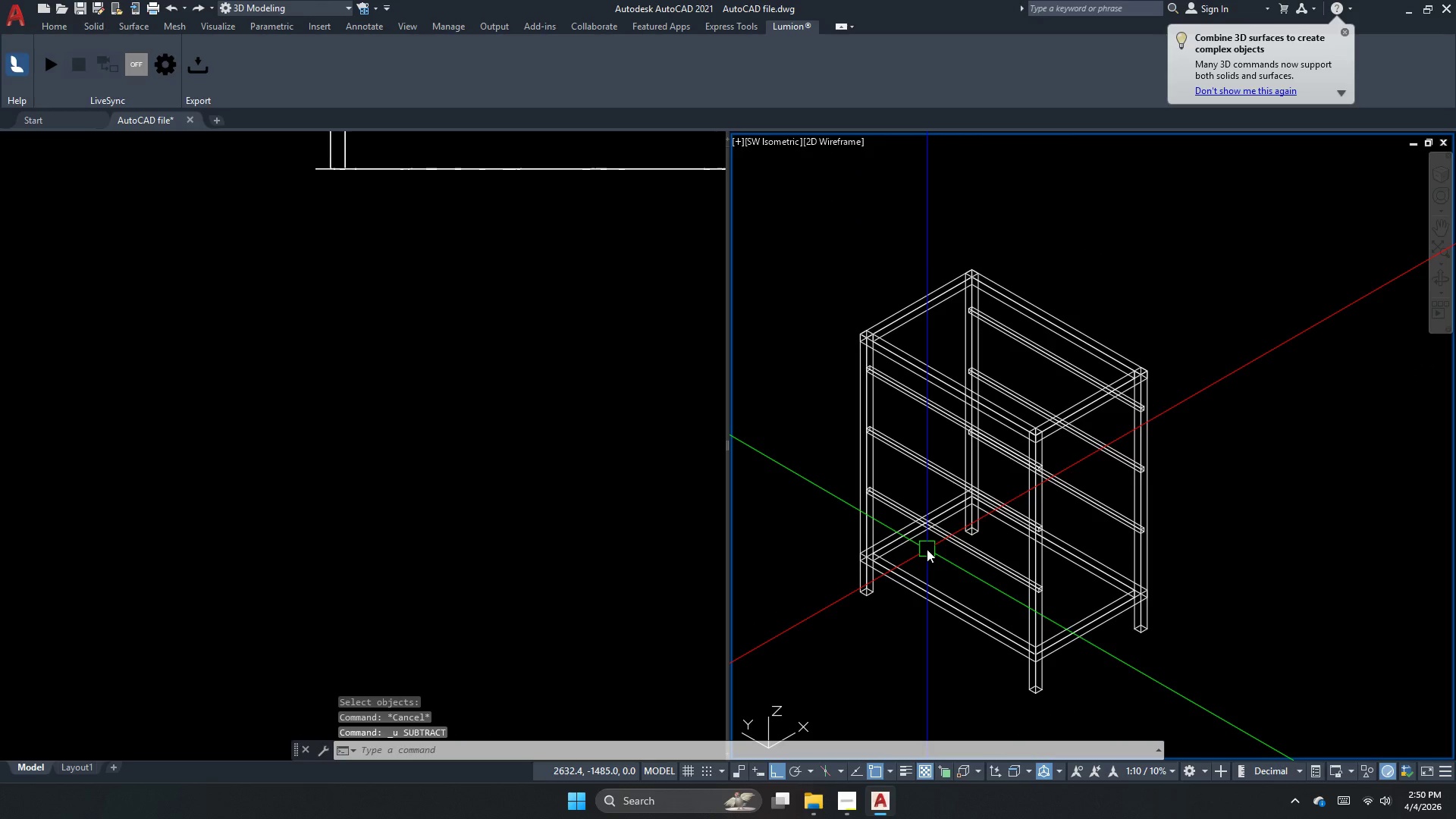 
key(Escape)
 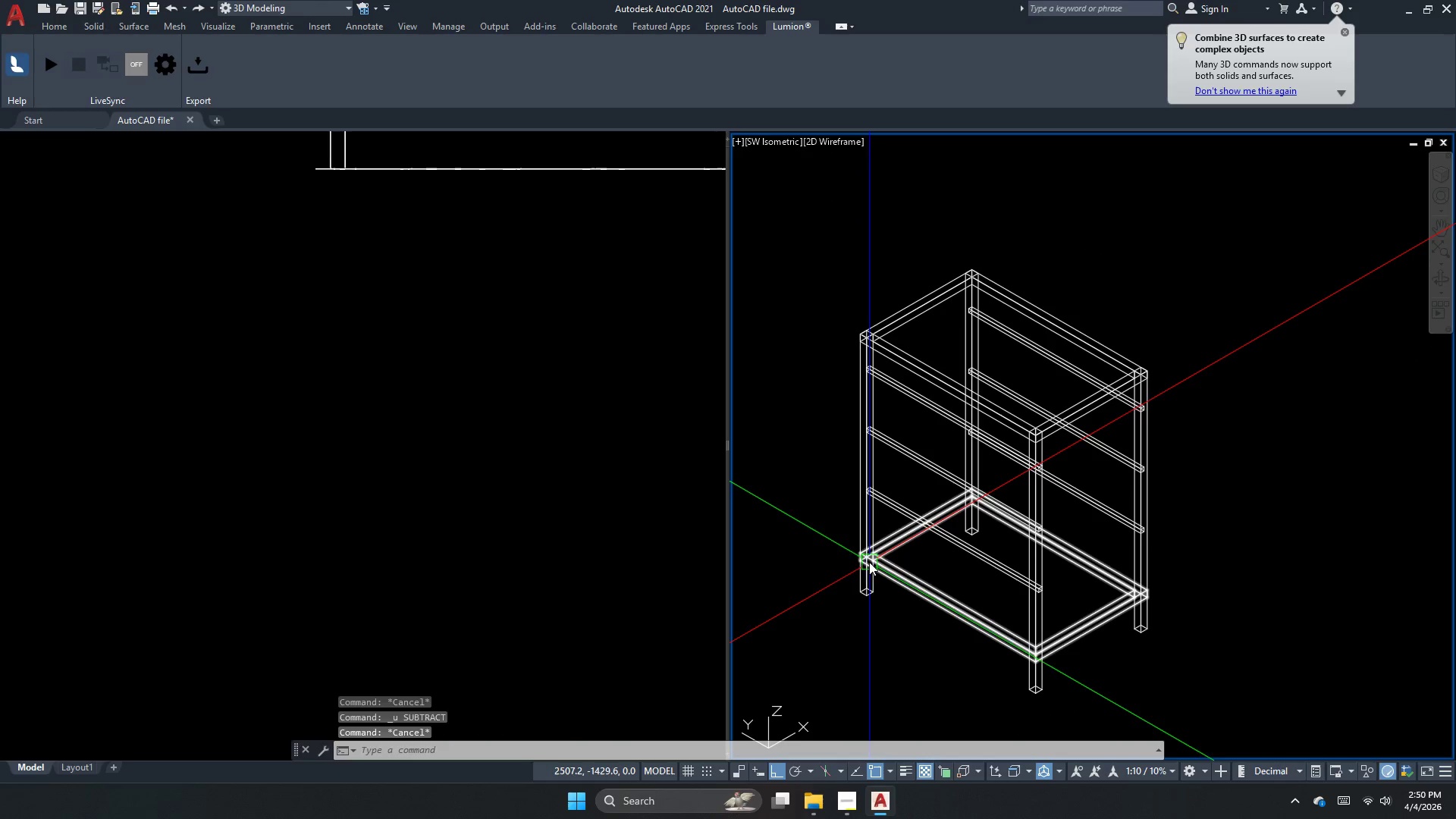 
left_click([871, 559])
 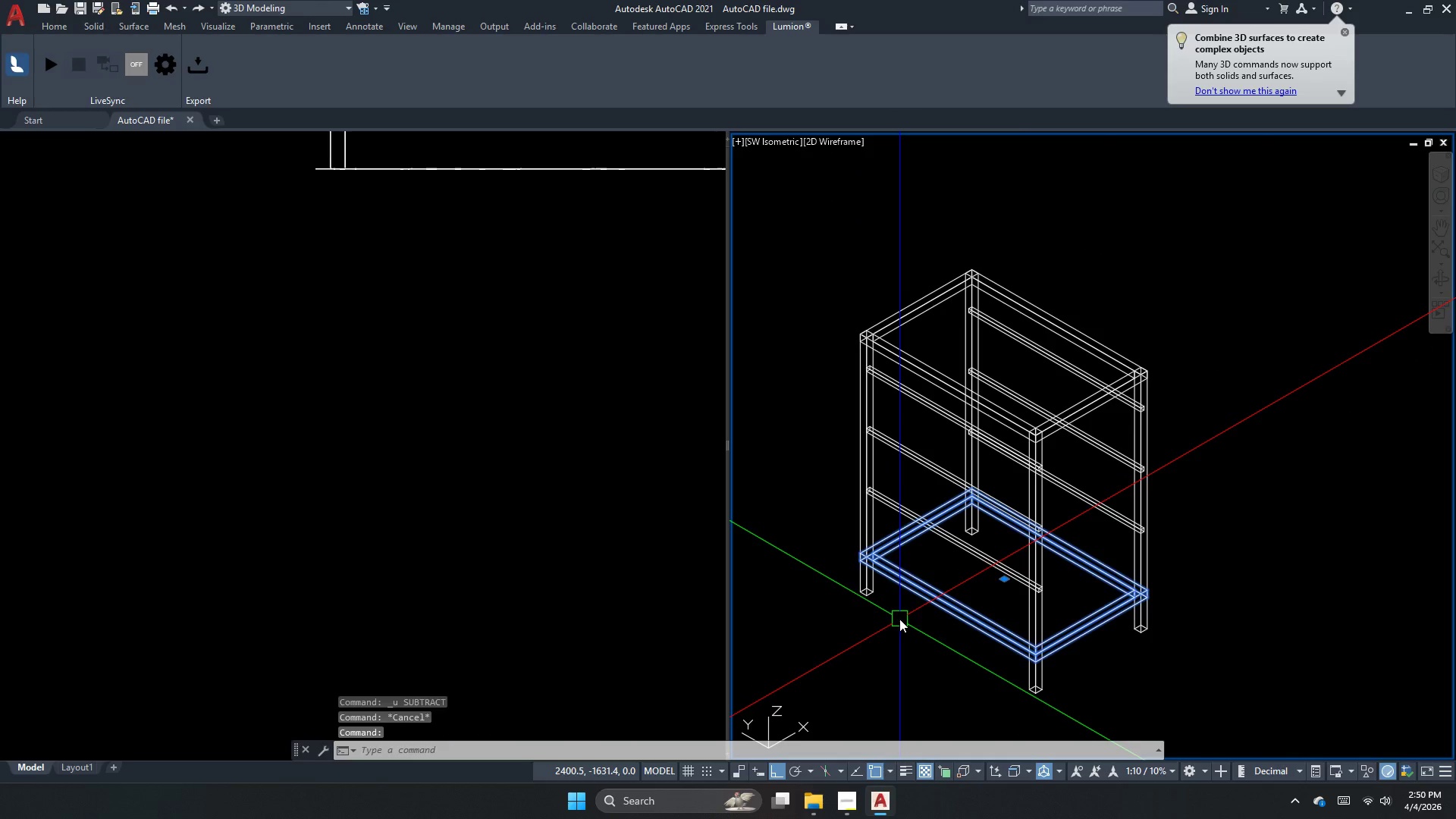 
key(Escape)
 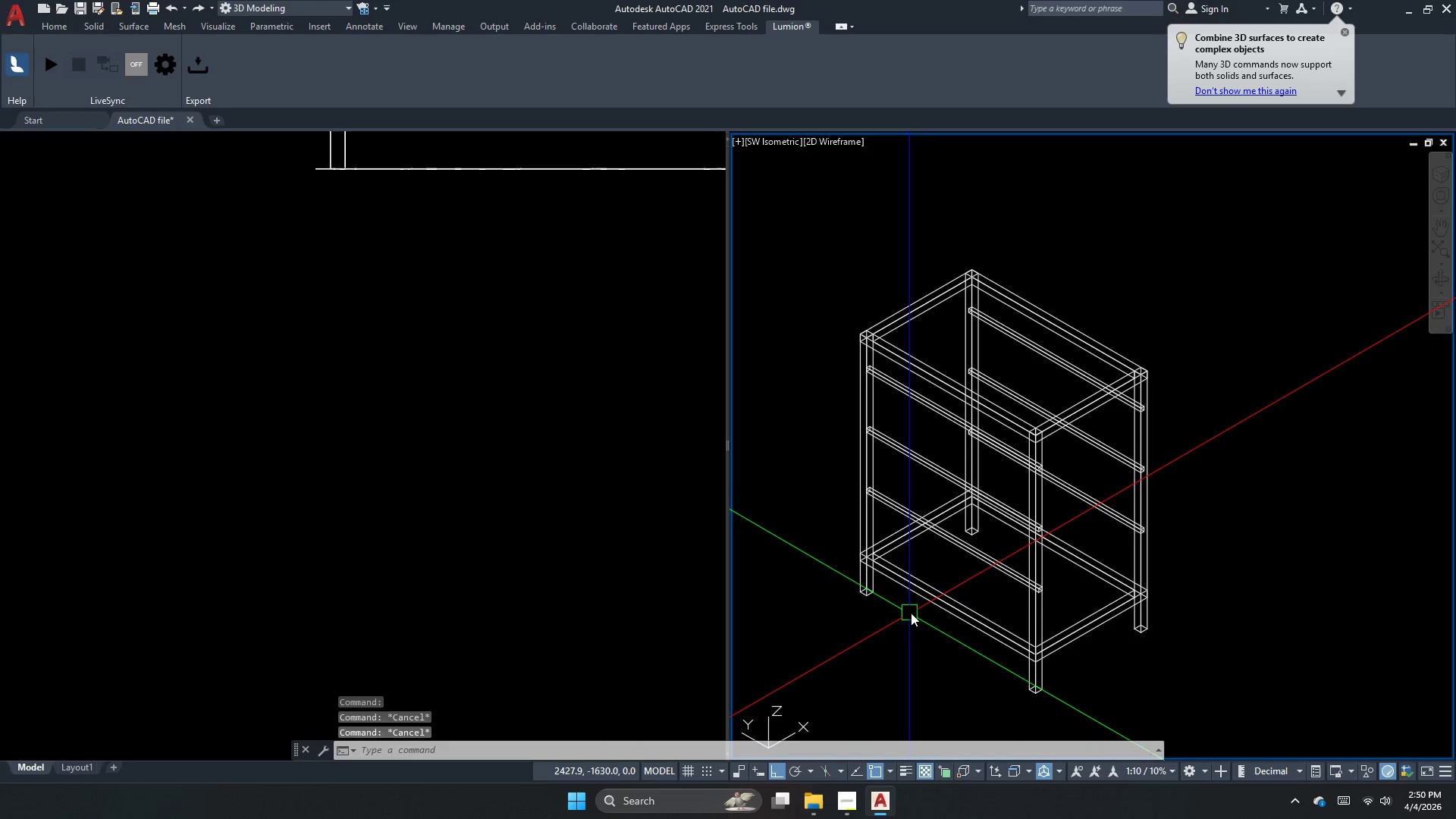 
key(Escape)
 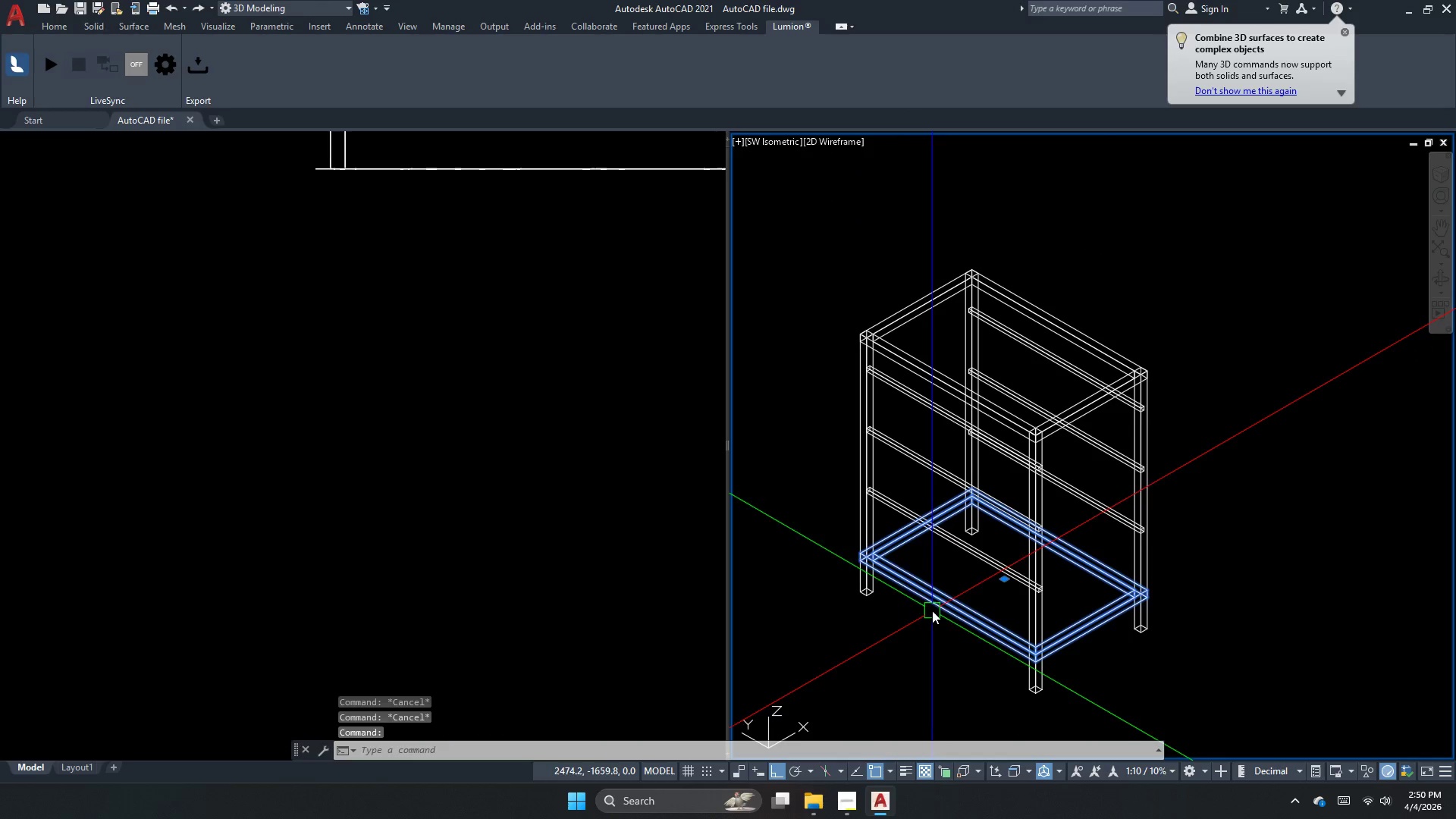 
left_click_drag(start_coordinate=[932, 610], to_coordinate=[915, 610])
 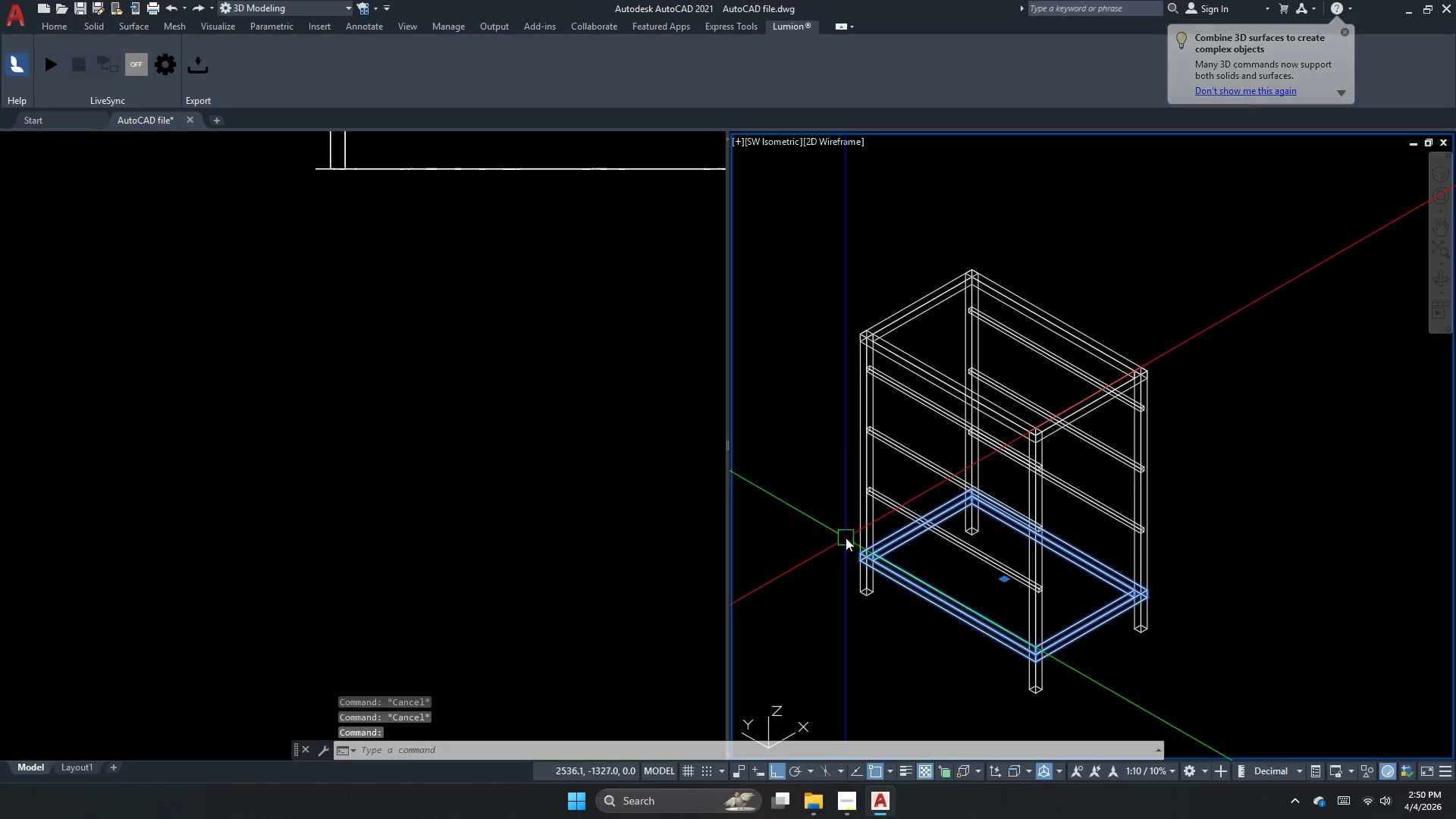 
left_click([855, 532])
 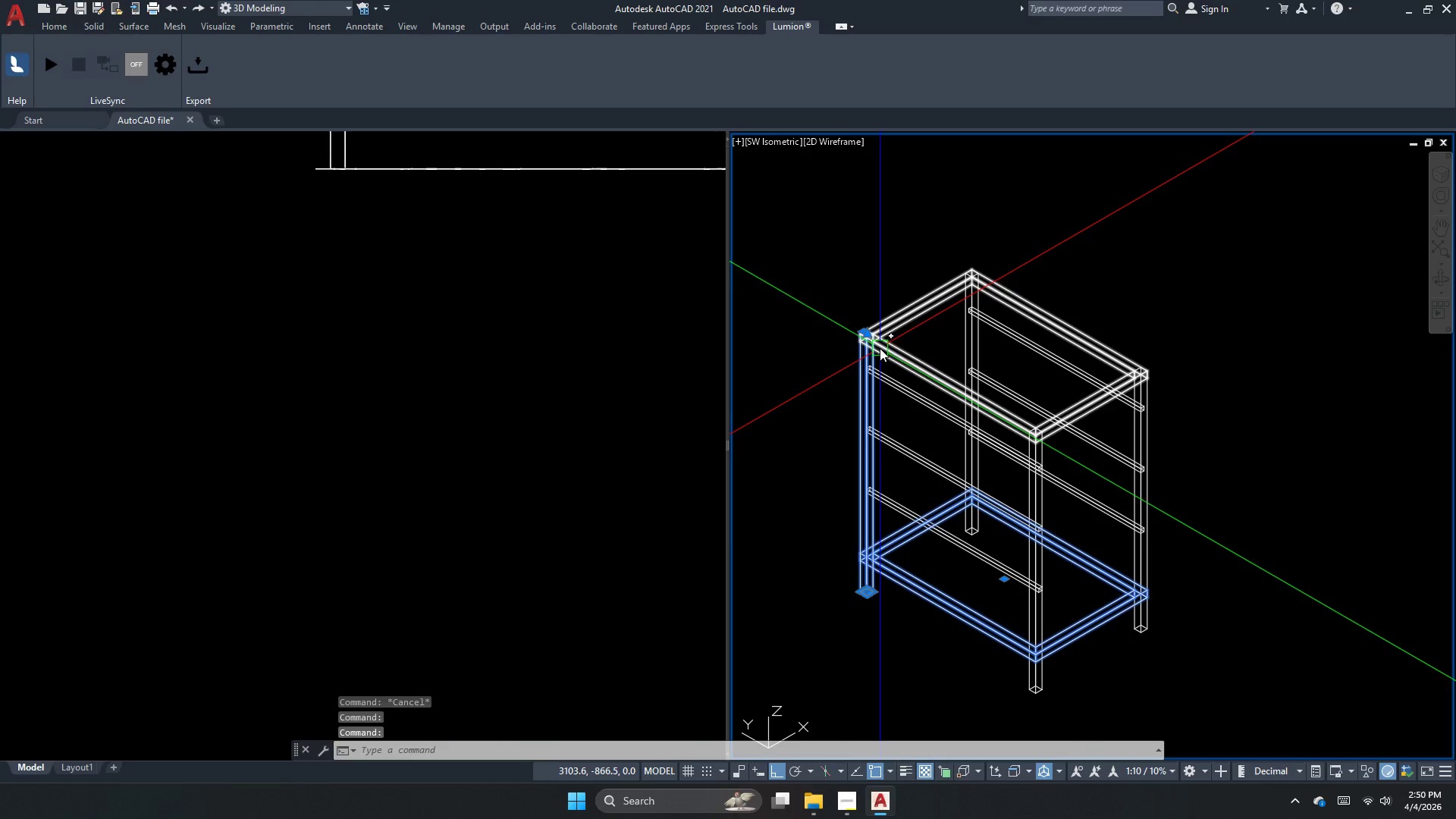 
left_click([886, 347])
 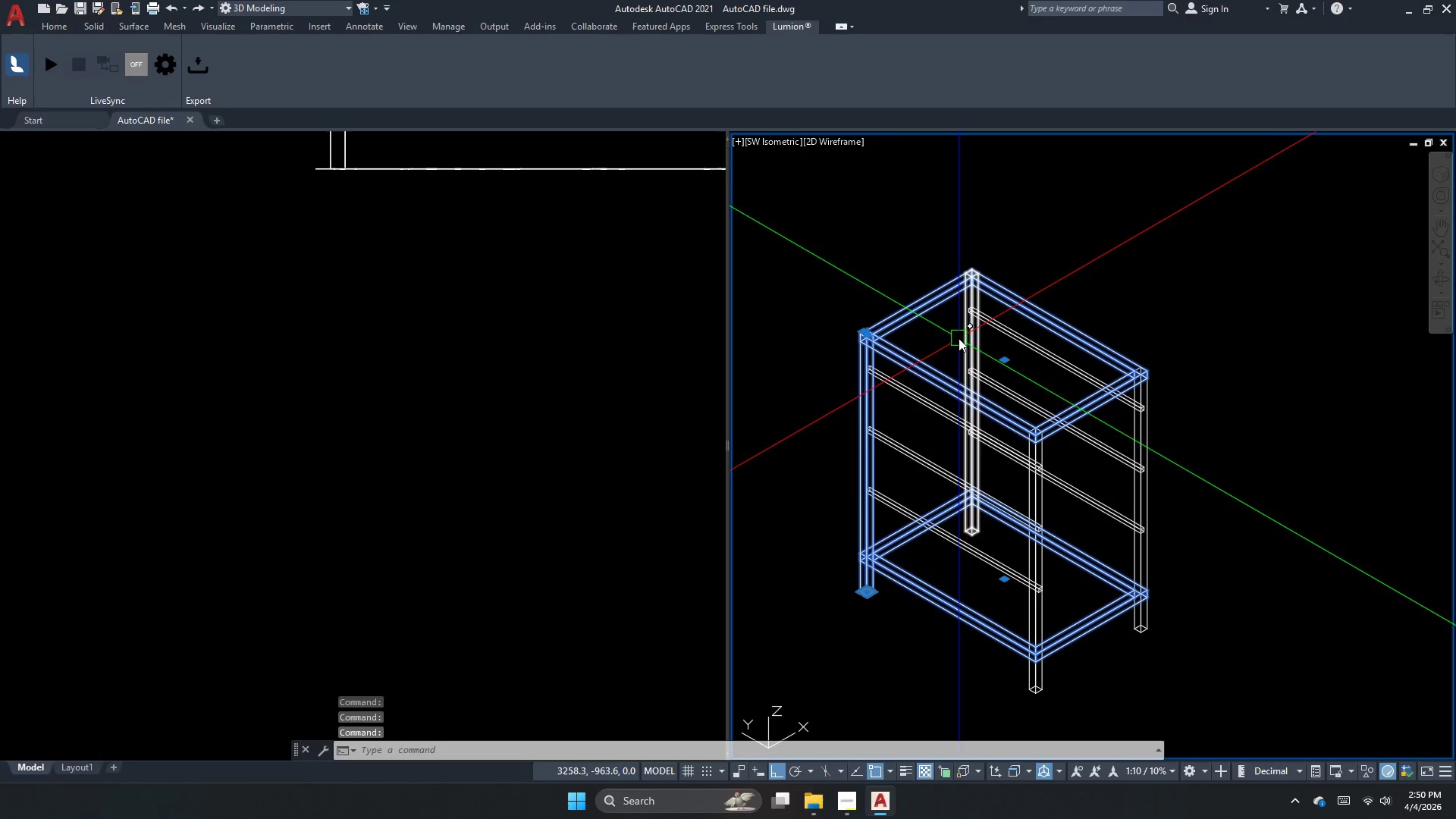 
left_click([956, 343])
 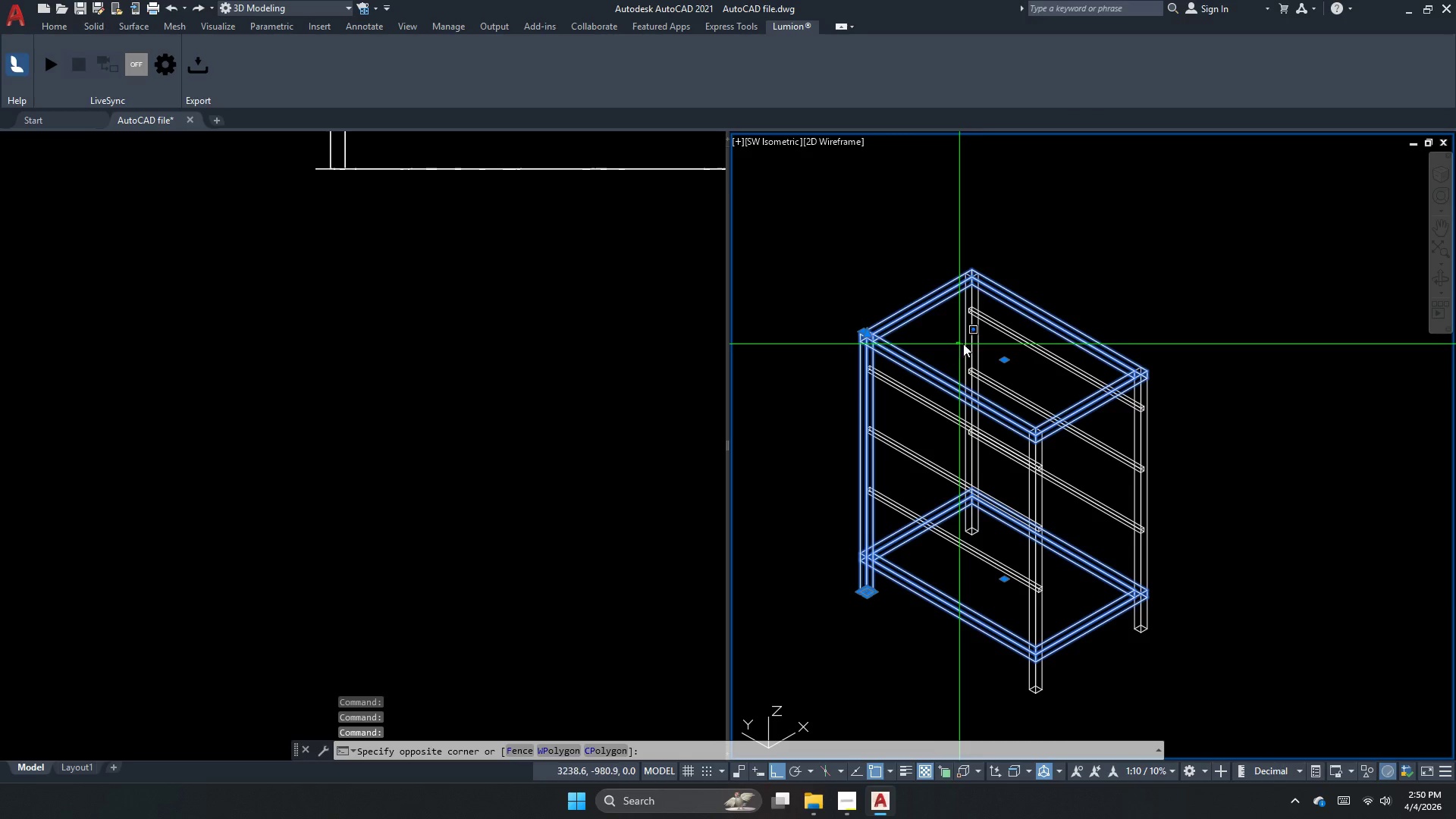 
left_click_drag(start_coordinate=[982, 334], to_coordinate=[979, 339])
 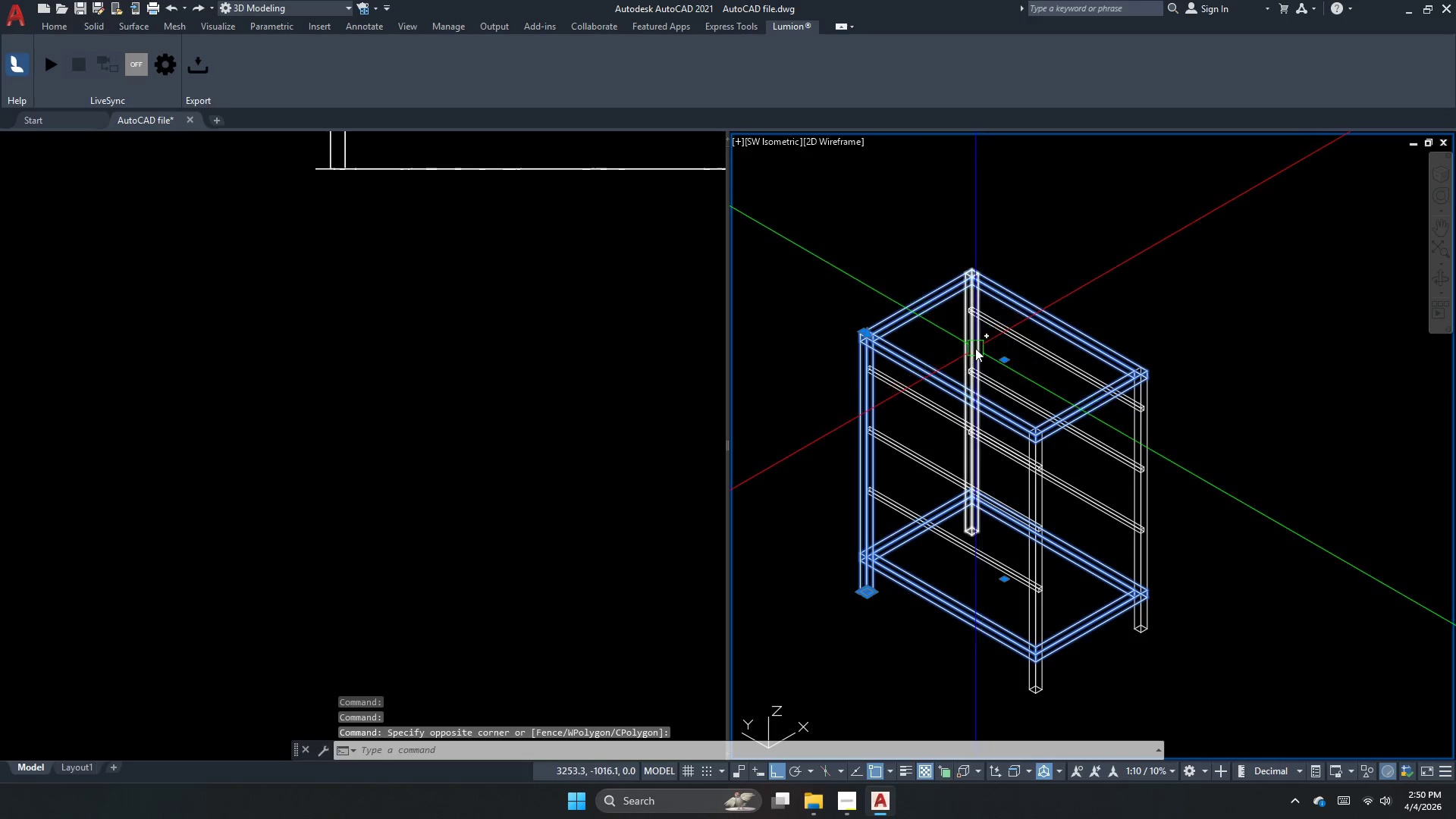 
triple_click([975, 348])
 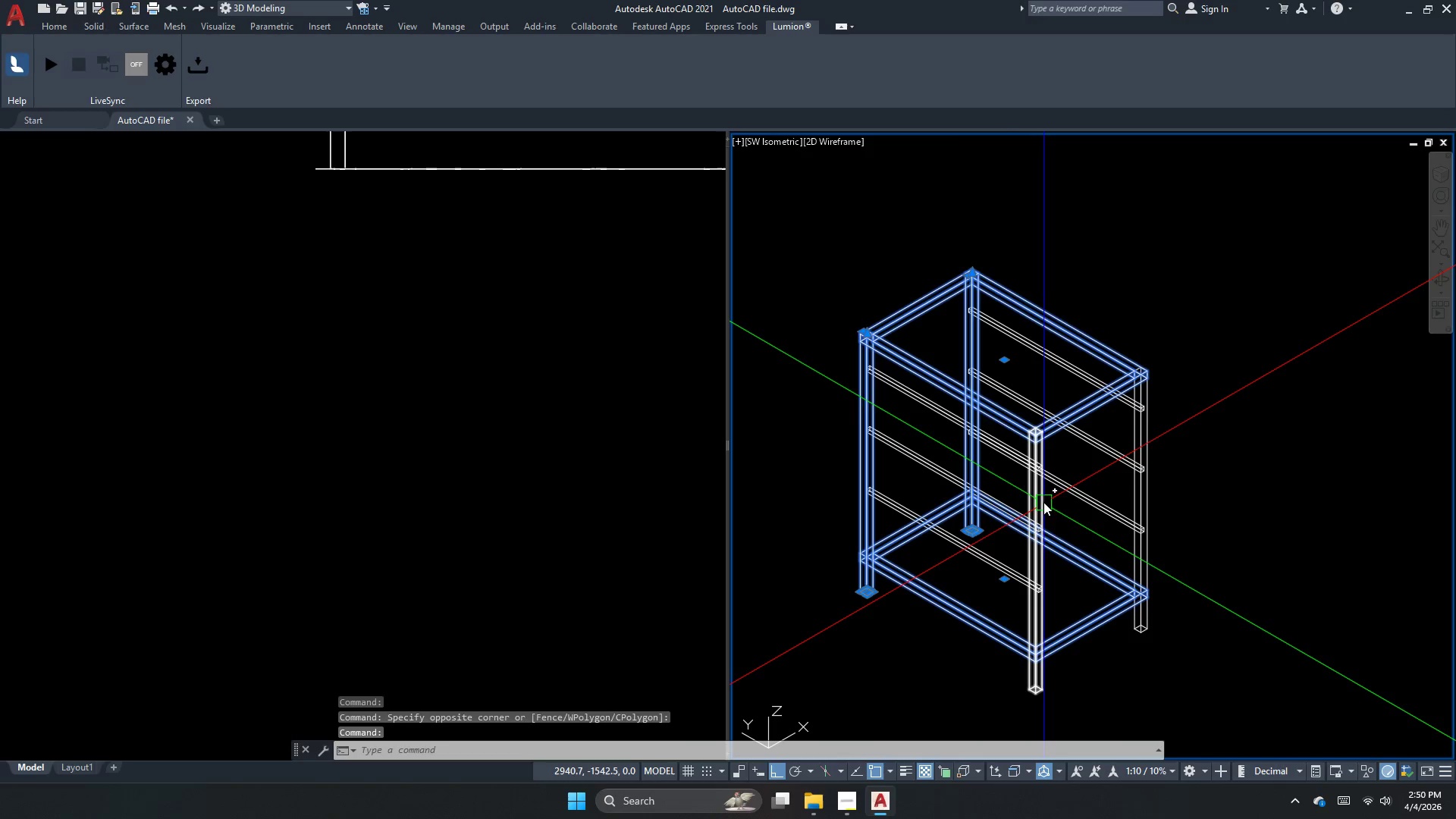 
left_click([1042, 502])
 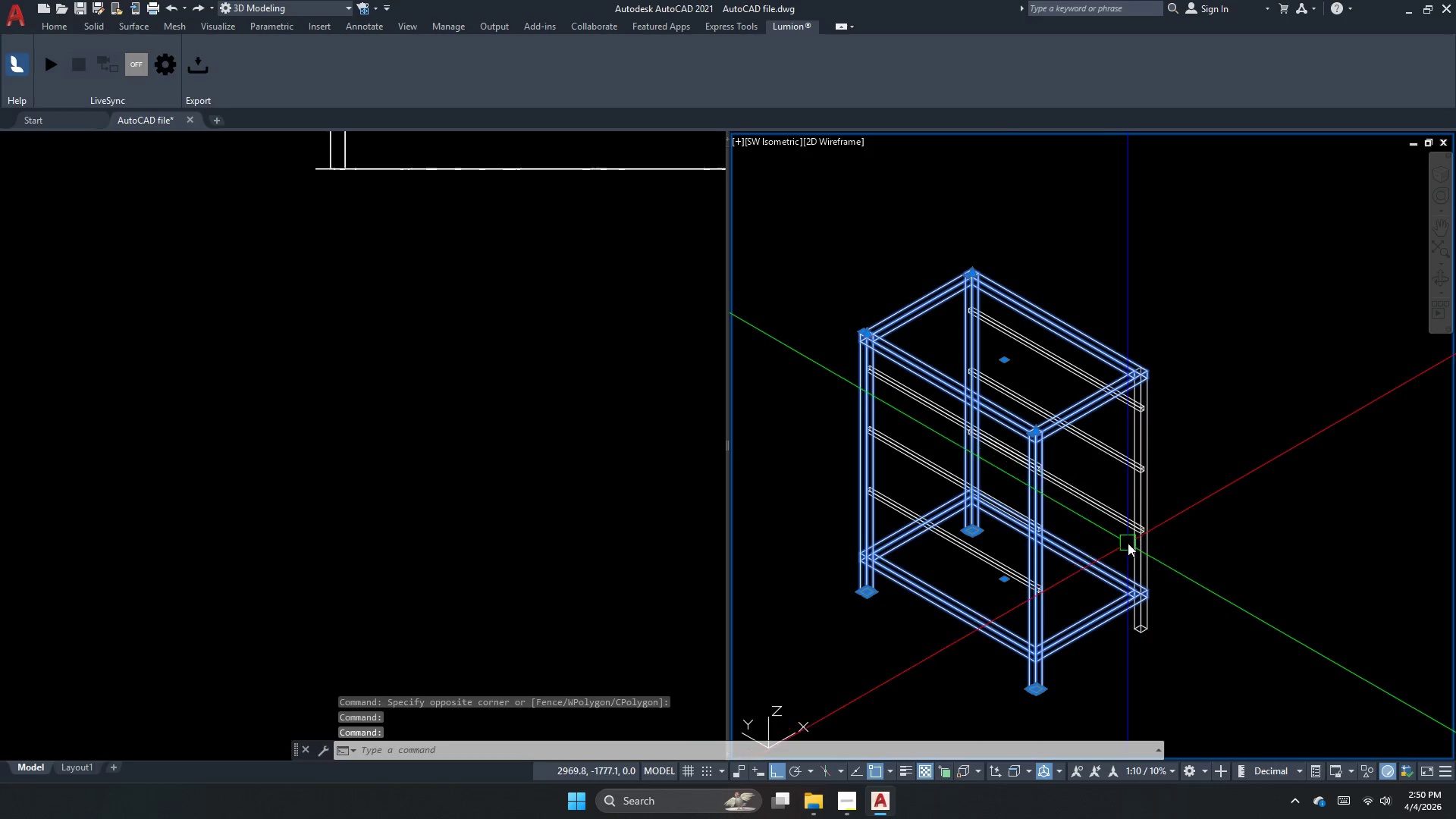 
left_click([1133, 551])
 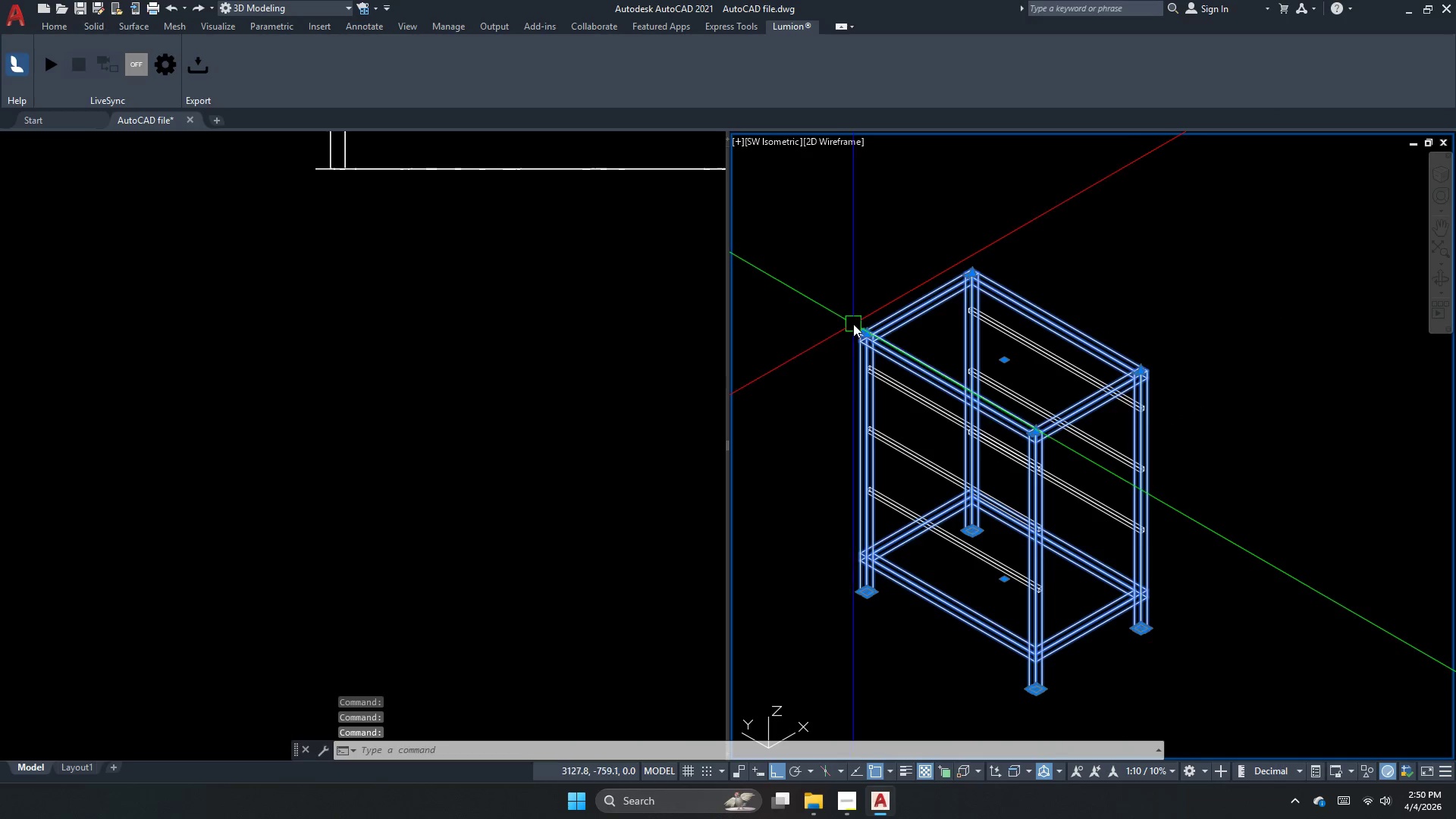 
left_click_drag(start_coordinate=[1046, 544], to_coordinate=[1015, 522])
 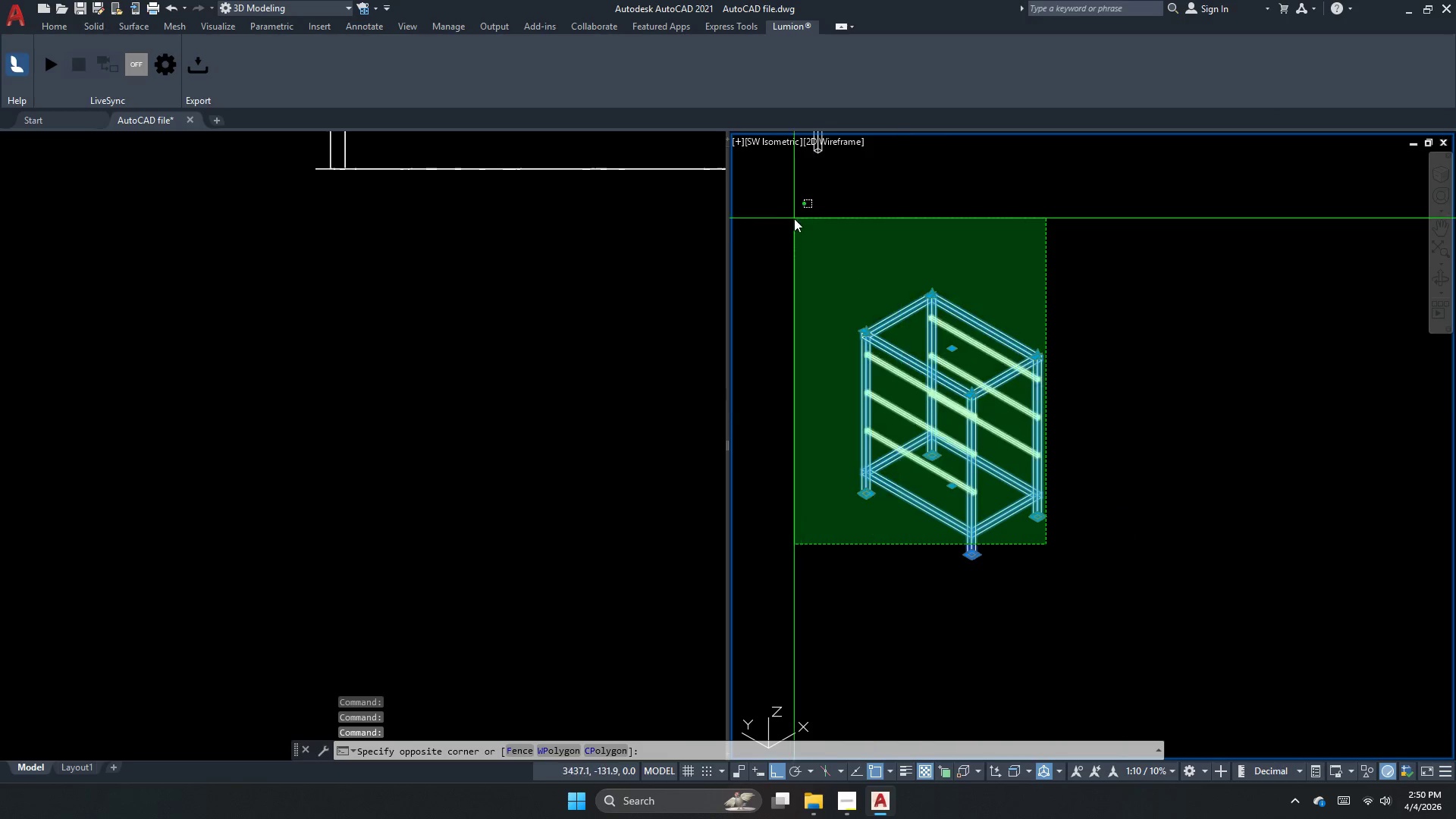 
scroll: coordinate [864, 330], scroll_direction: down, amount: 1.0
 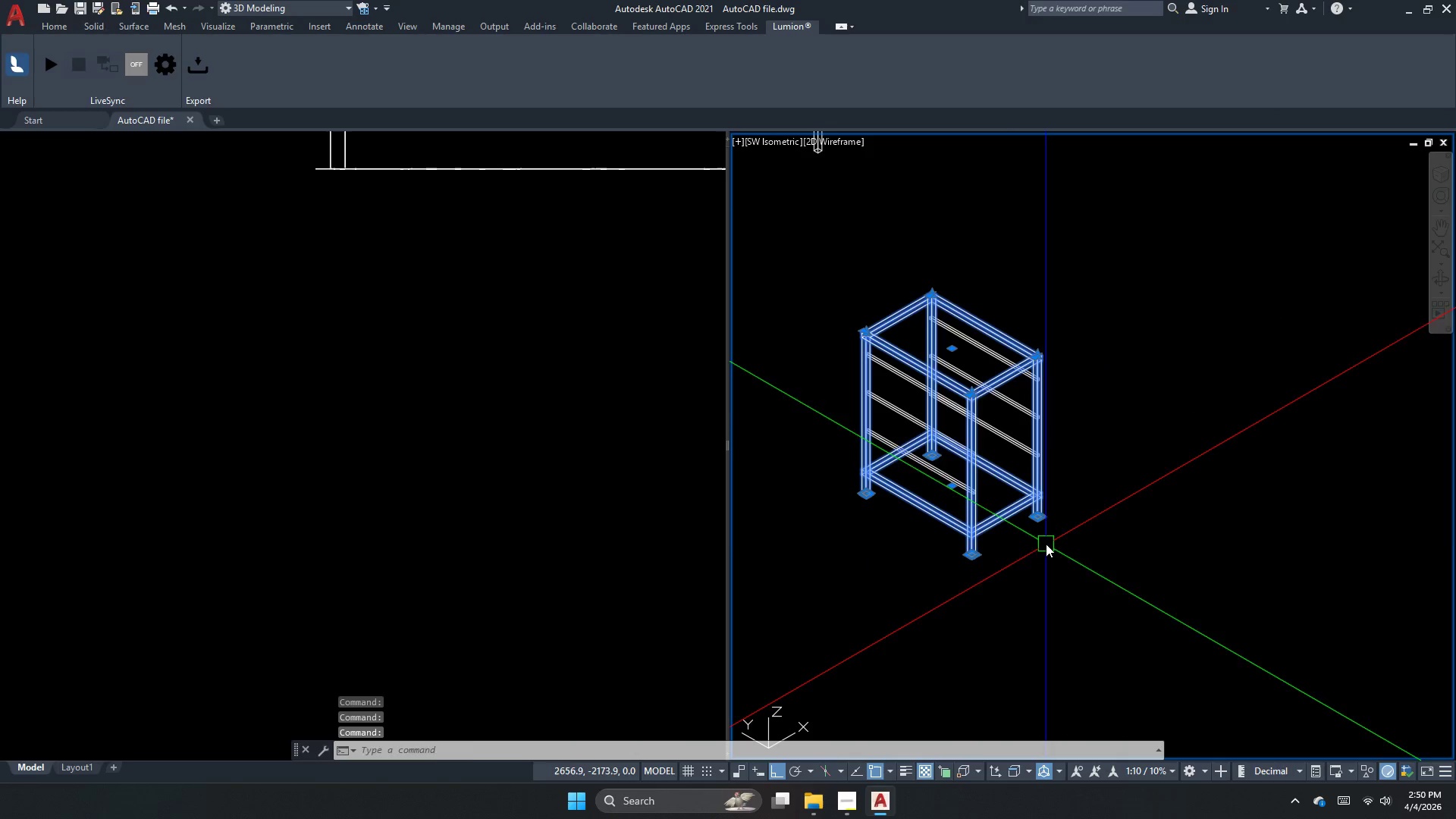 
left_click_drag(start_coordinate=[794, 218], to_coordinate=[820, 293])
 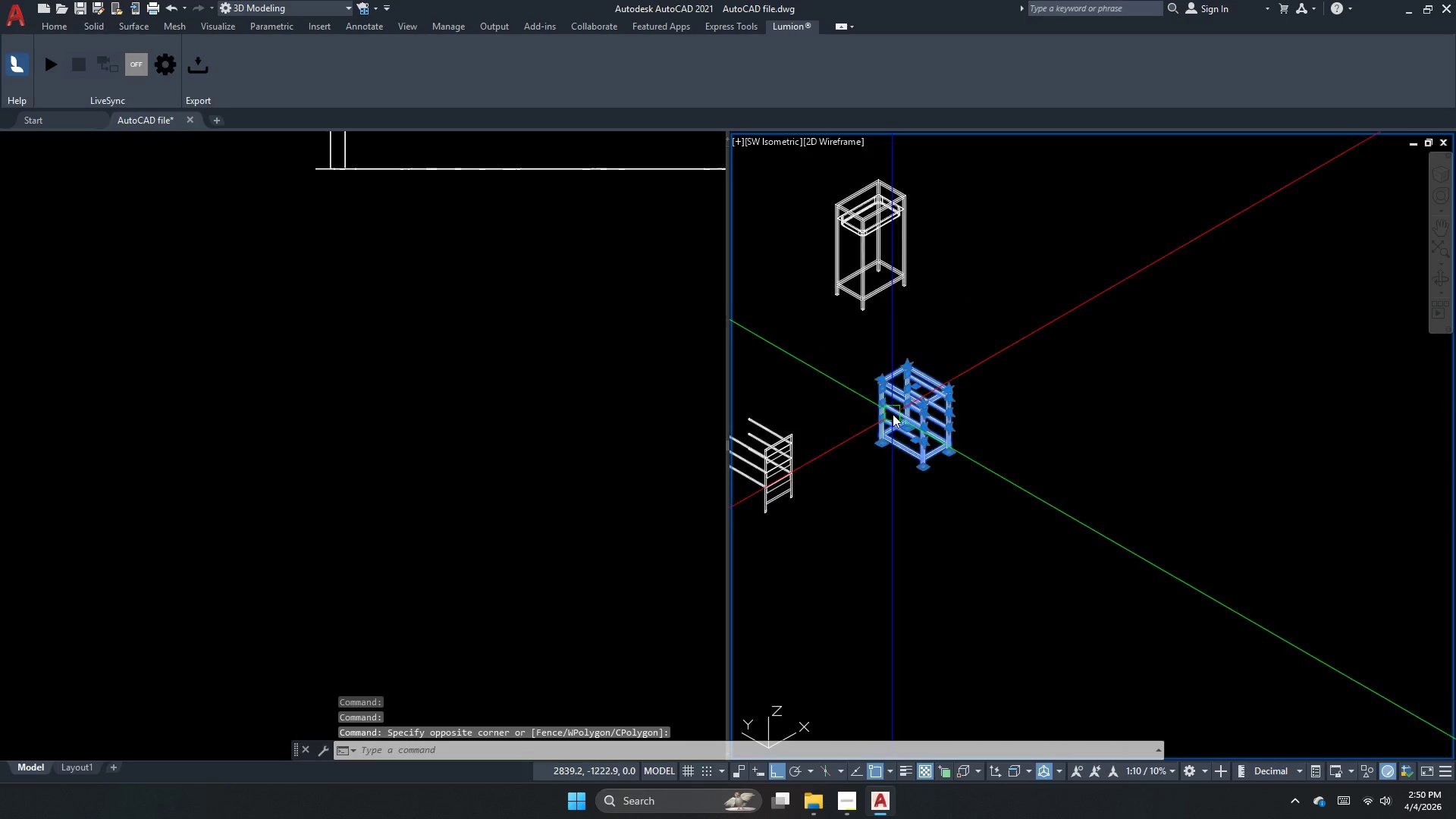 
type(co)
 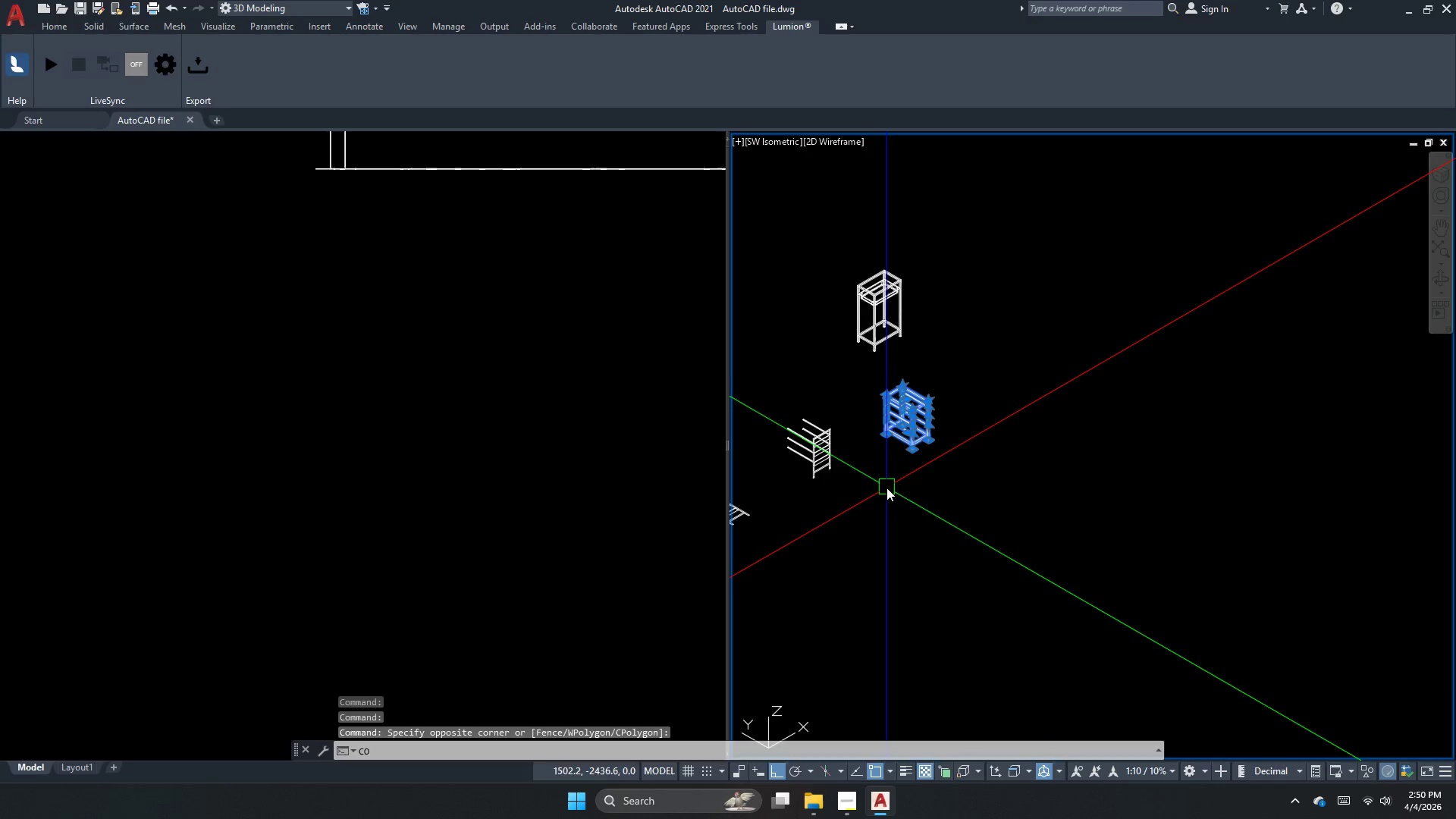 
scroll: coordinate [893, 420], scroll_direction: down, amount: 3.0
 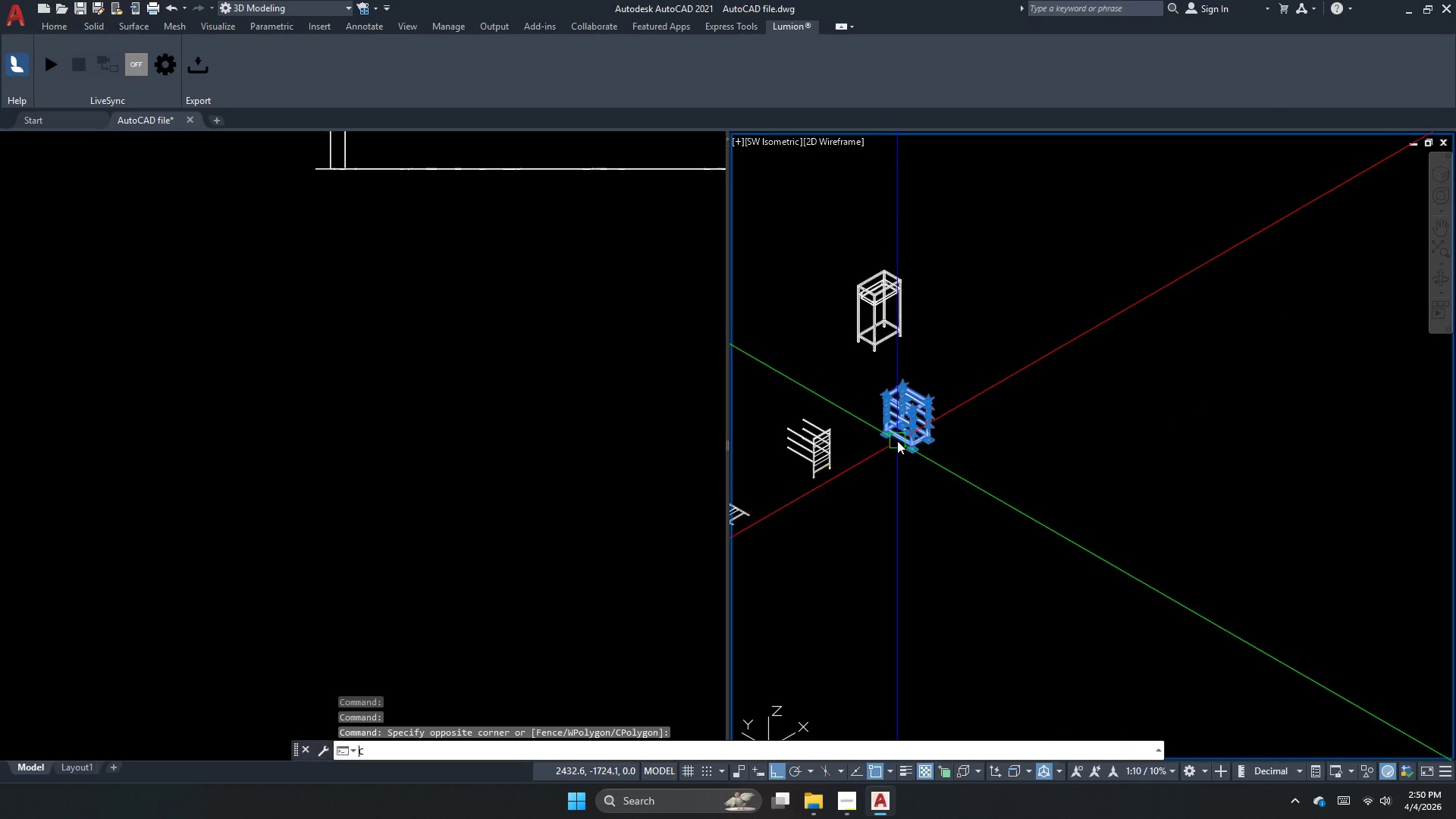 
key(Space)
 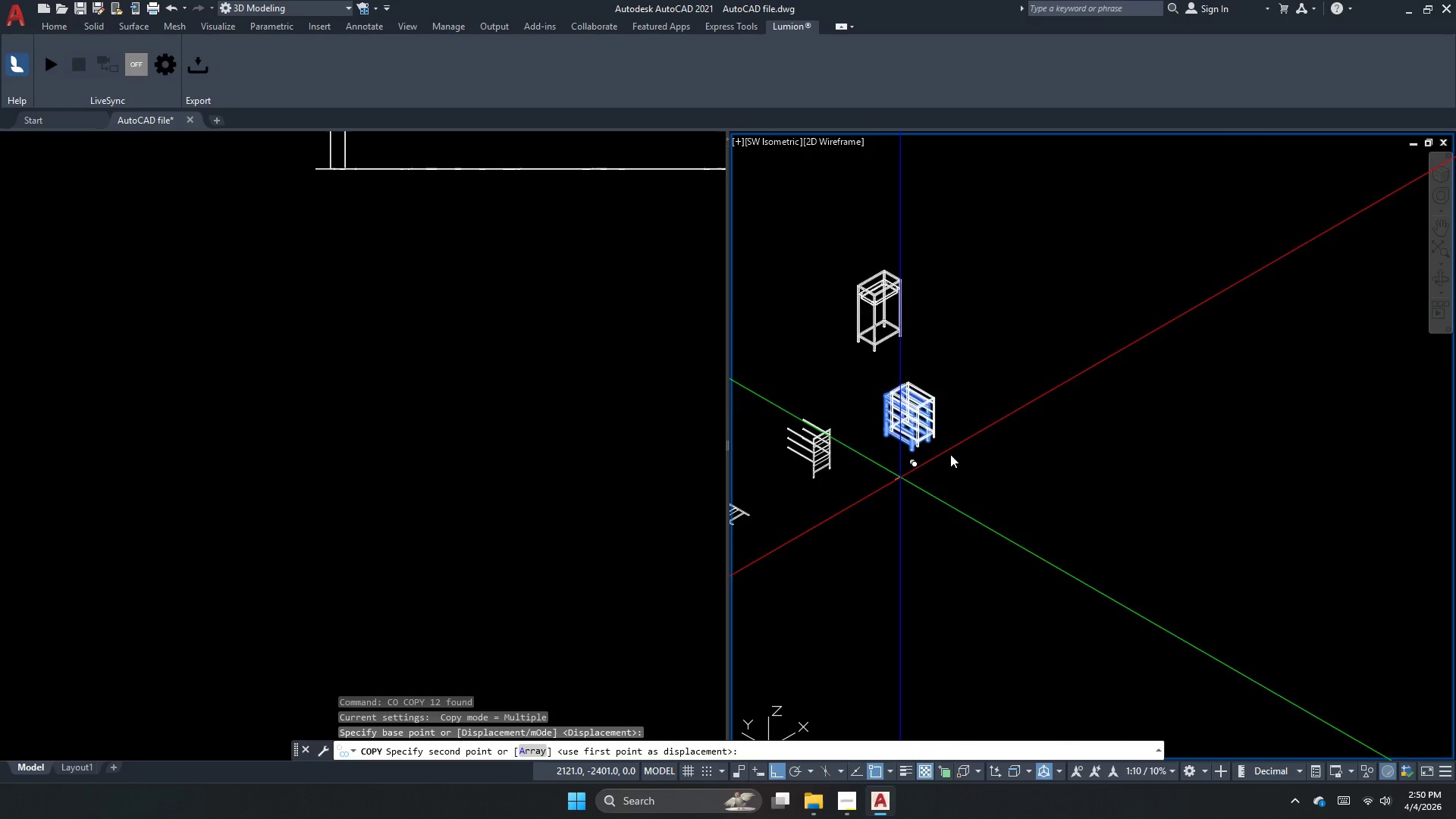 
left_click_drag(start_coordinate=[895, 480], to_coordinate=[967, 449])
 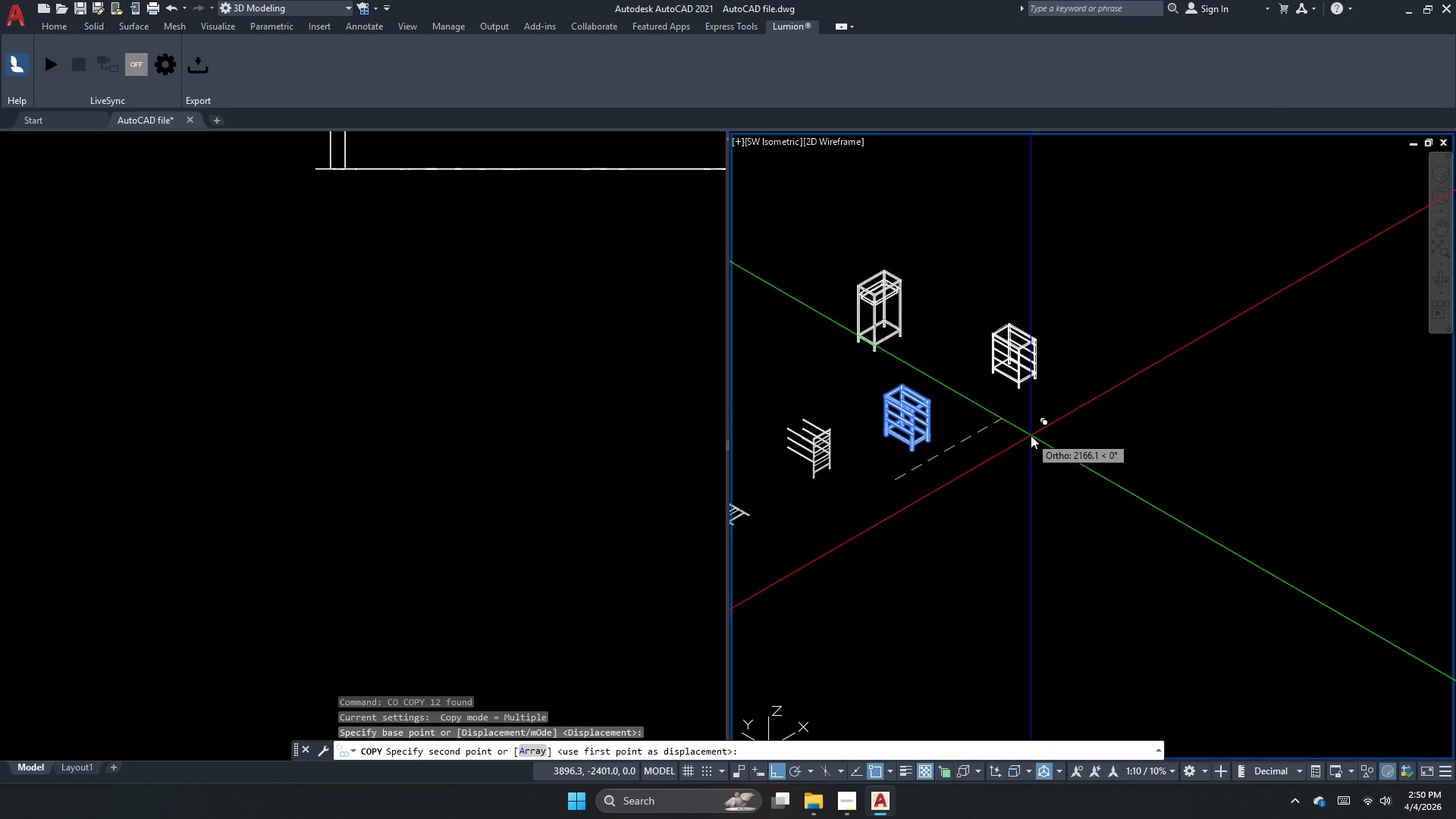 
left_click_drag(start_coordinate=[1031, 435], to_coordinate=[1025, 433])
 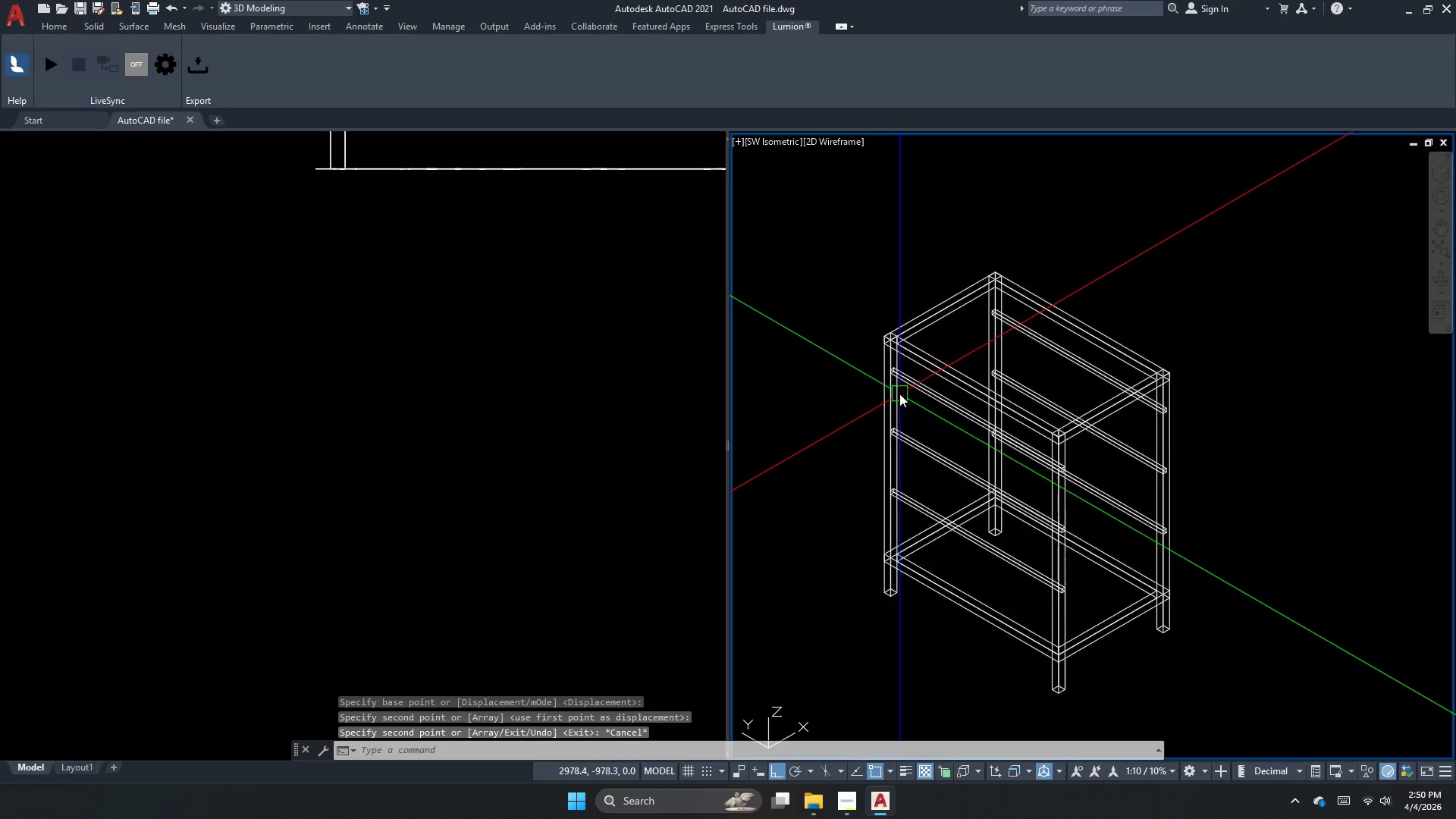 
key(Escape)
 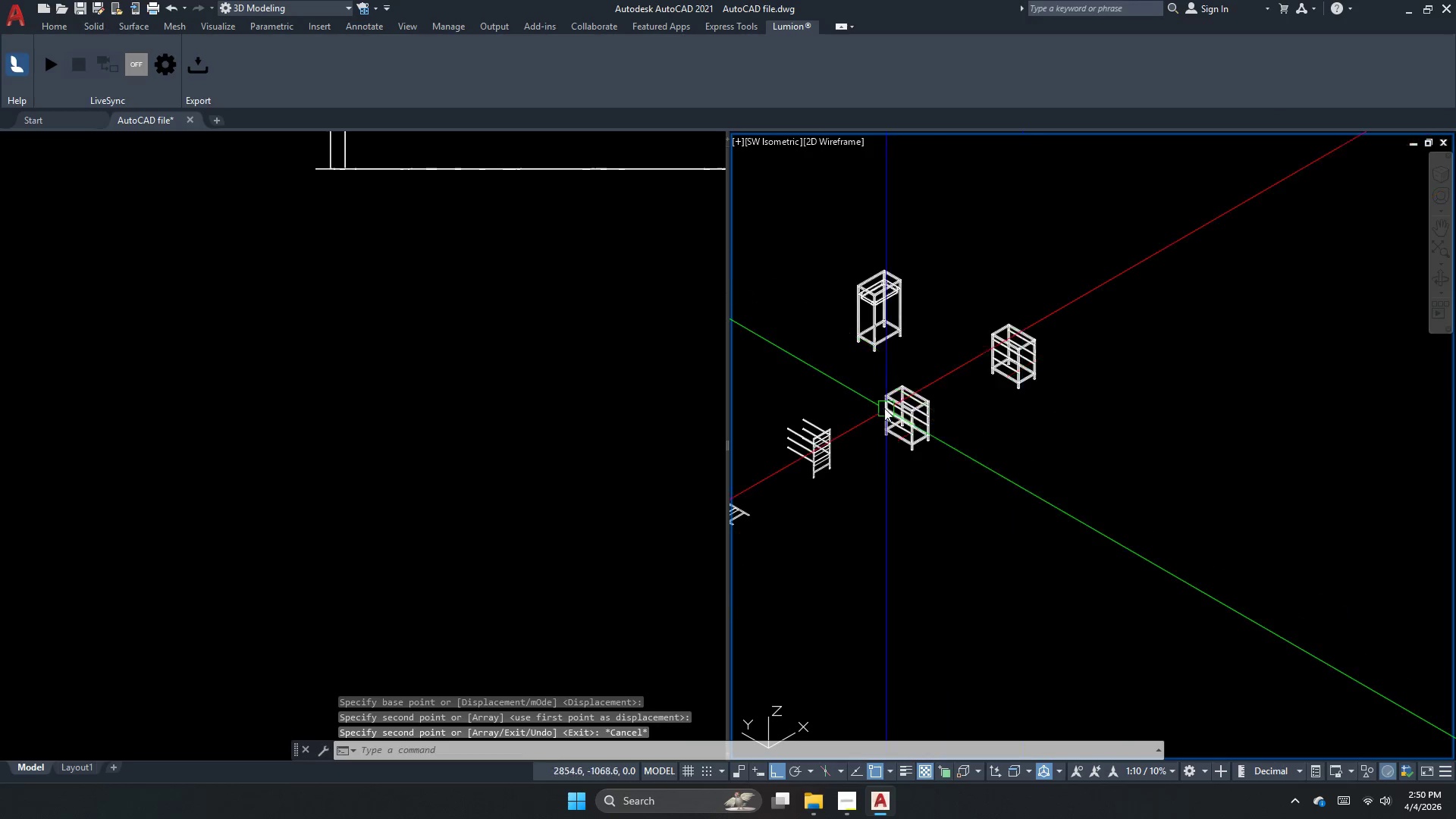 
key(Escape)
 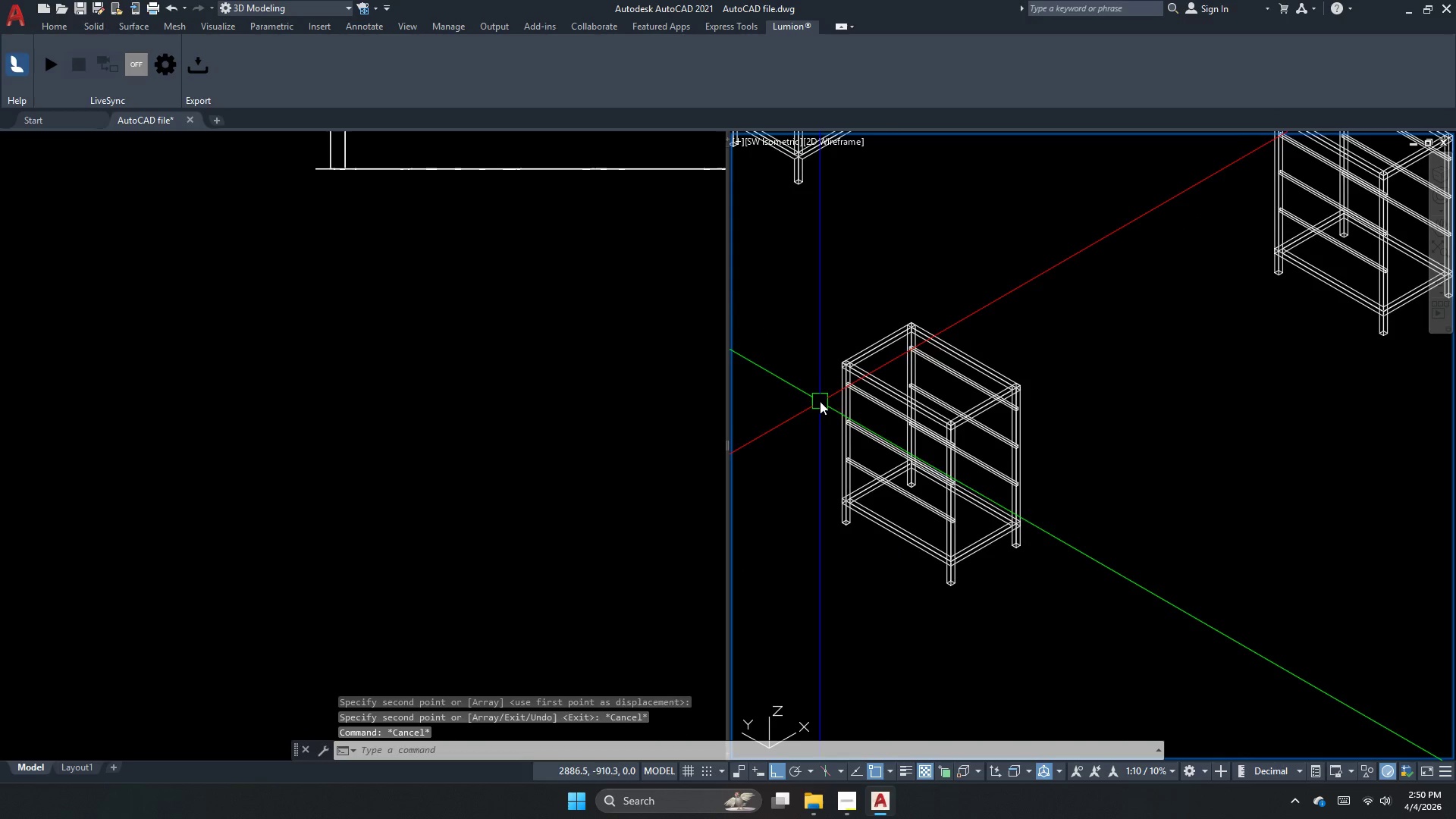 
key(Escape)
 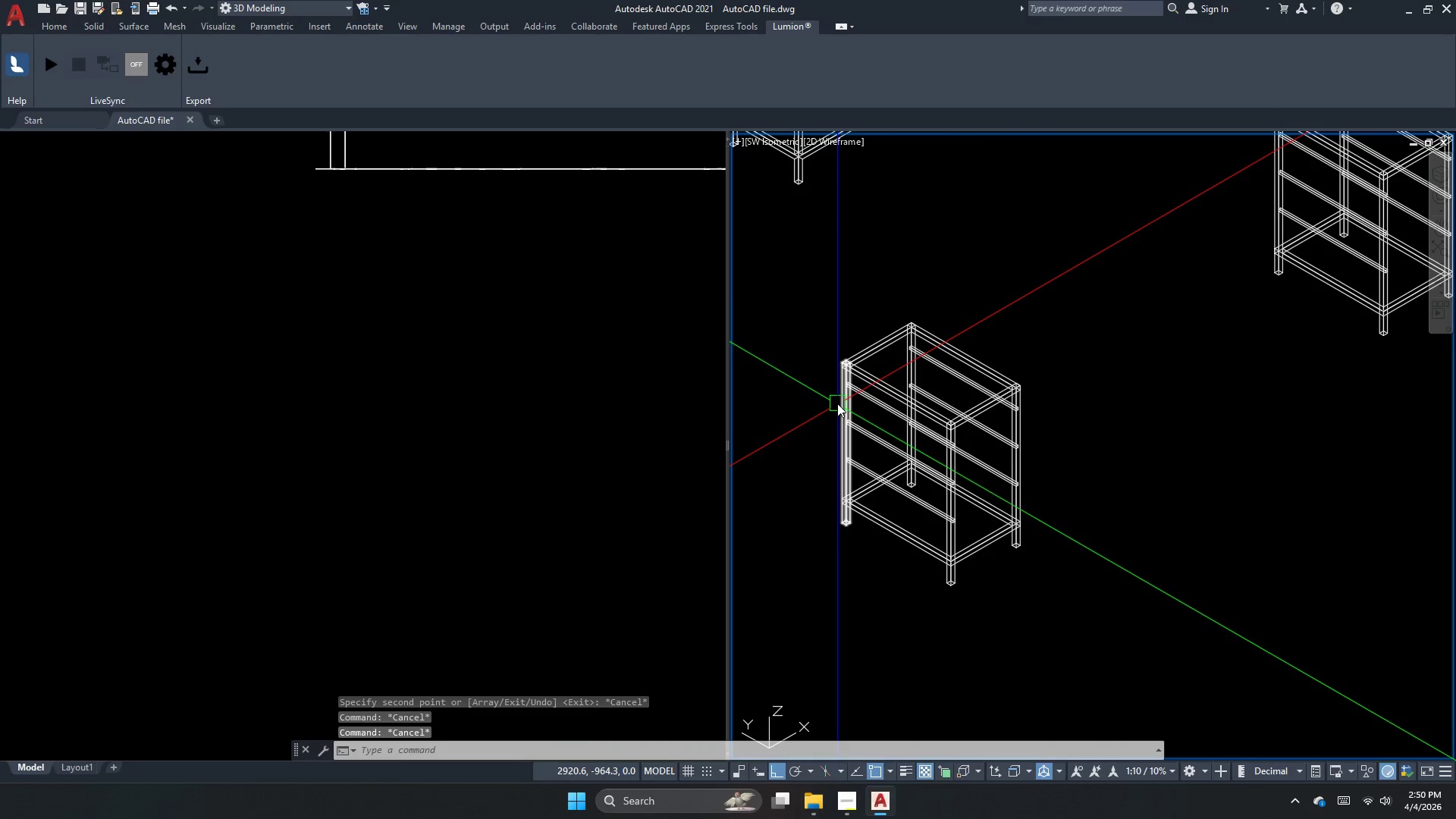 
scroll: coordinate [820, 401], scroll_direction: up, amount: 3.0
 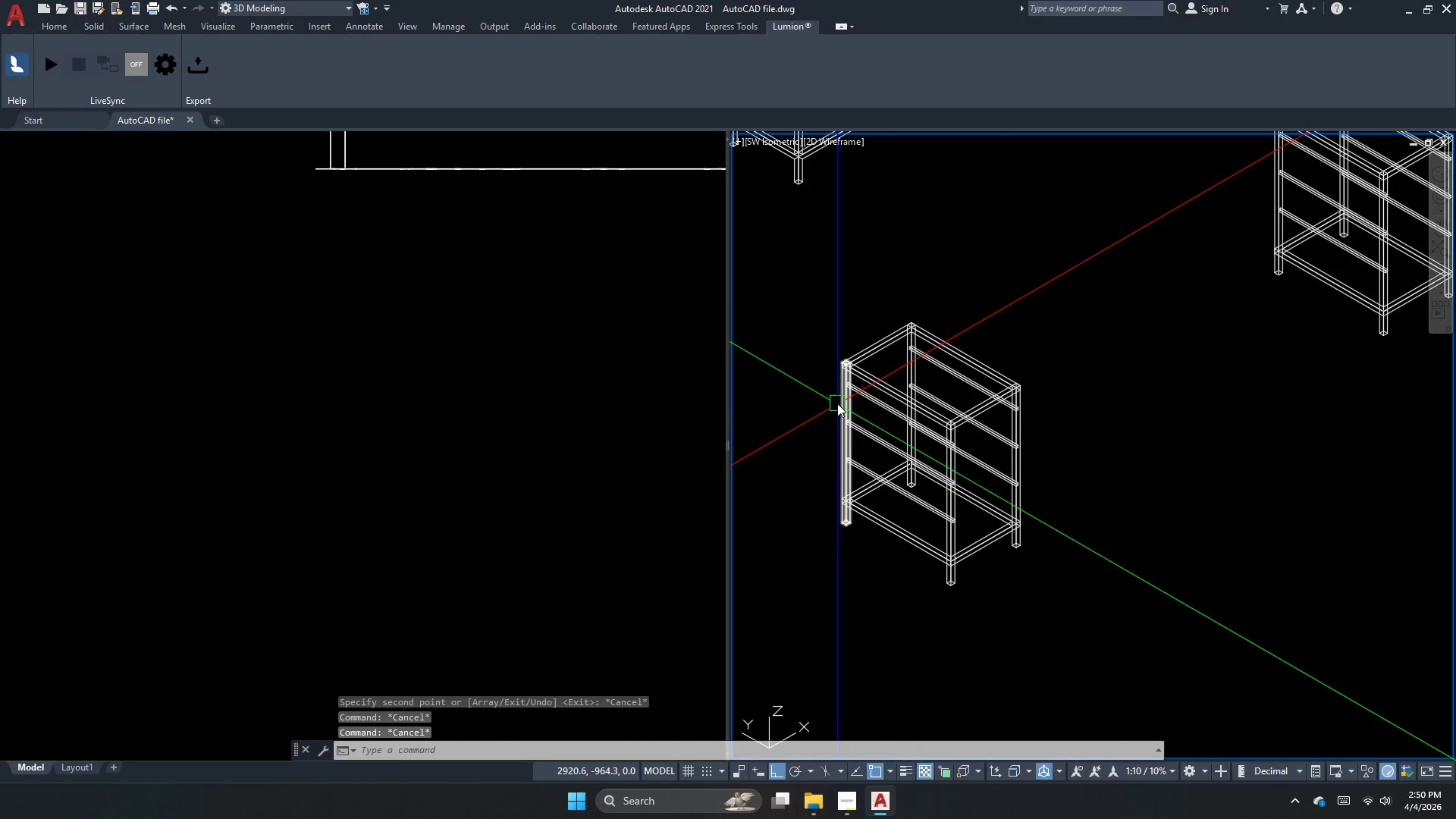 
key(Escape)
key(Escape)
type(uni)
 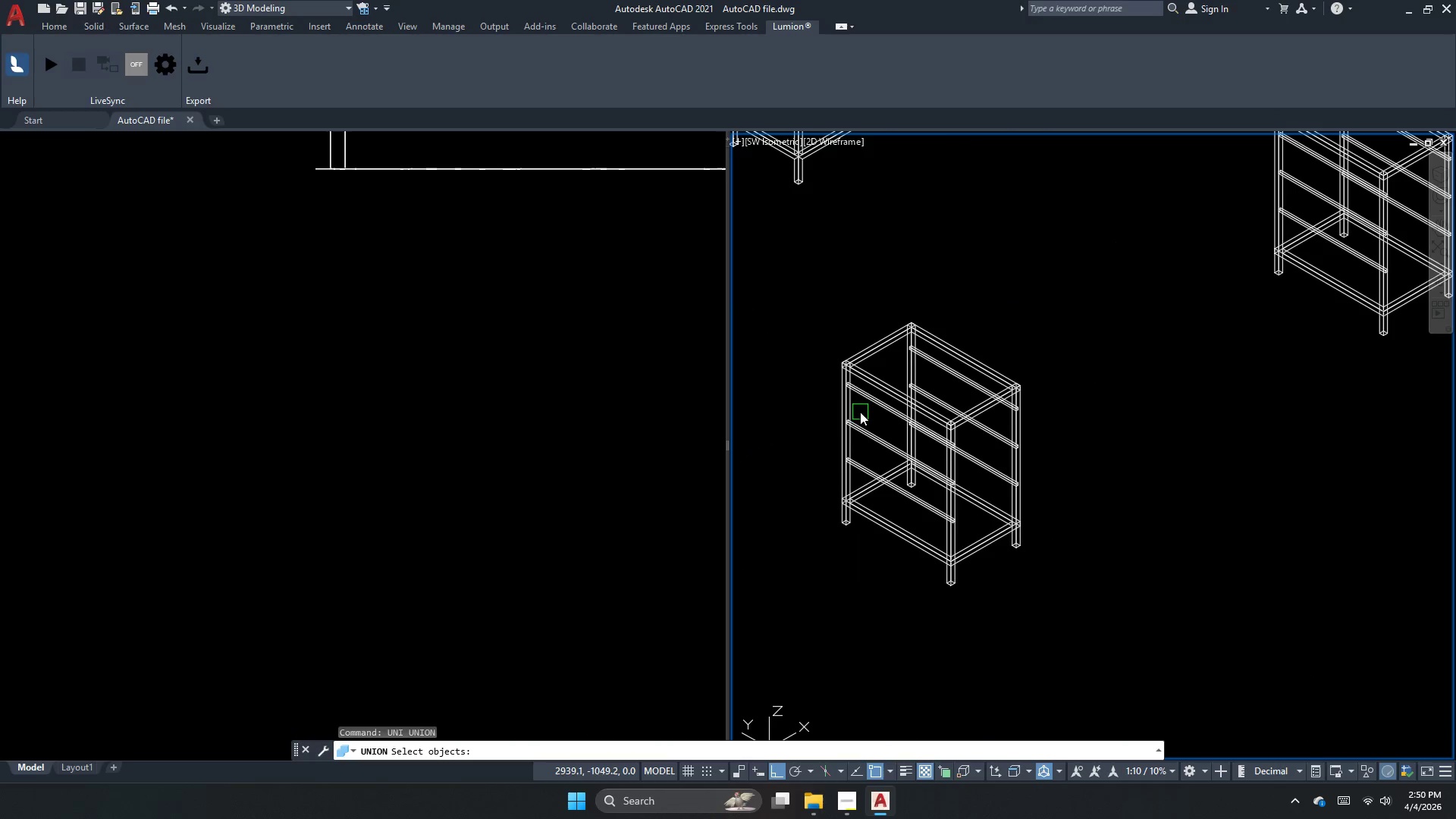 
key(Space)
 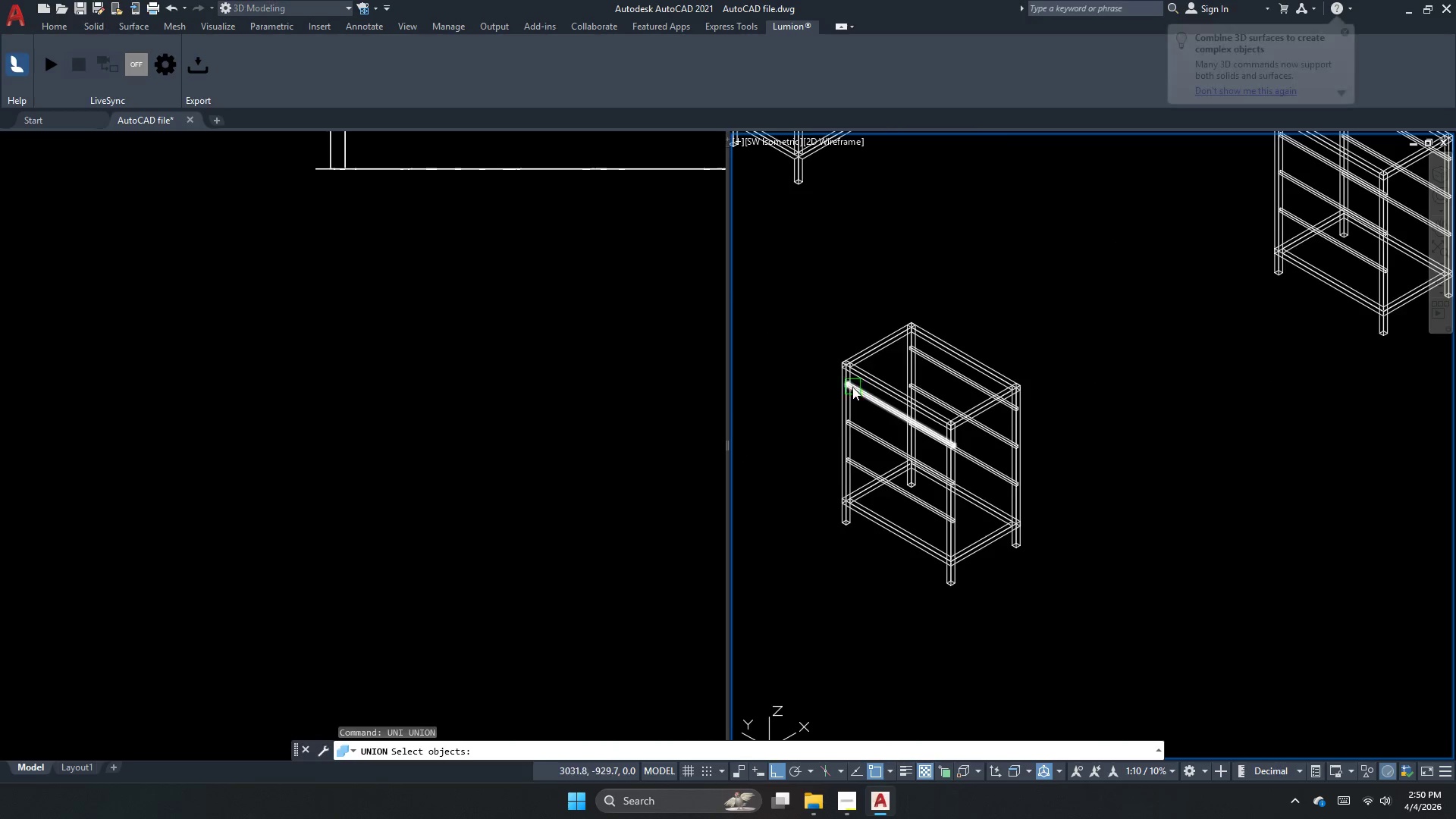 
scroll: coordinate [837, 411], scroll_direction: up, amount: 2.0
 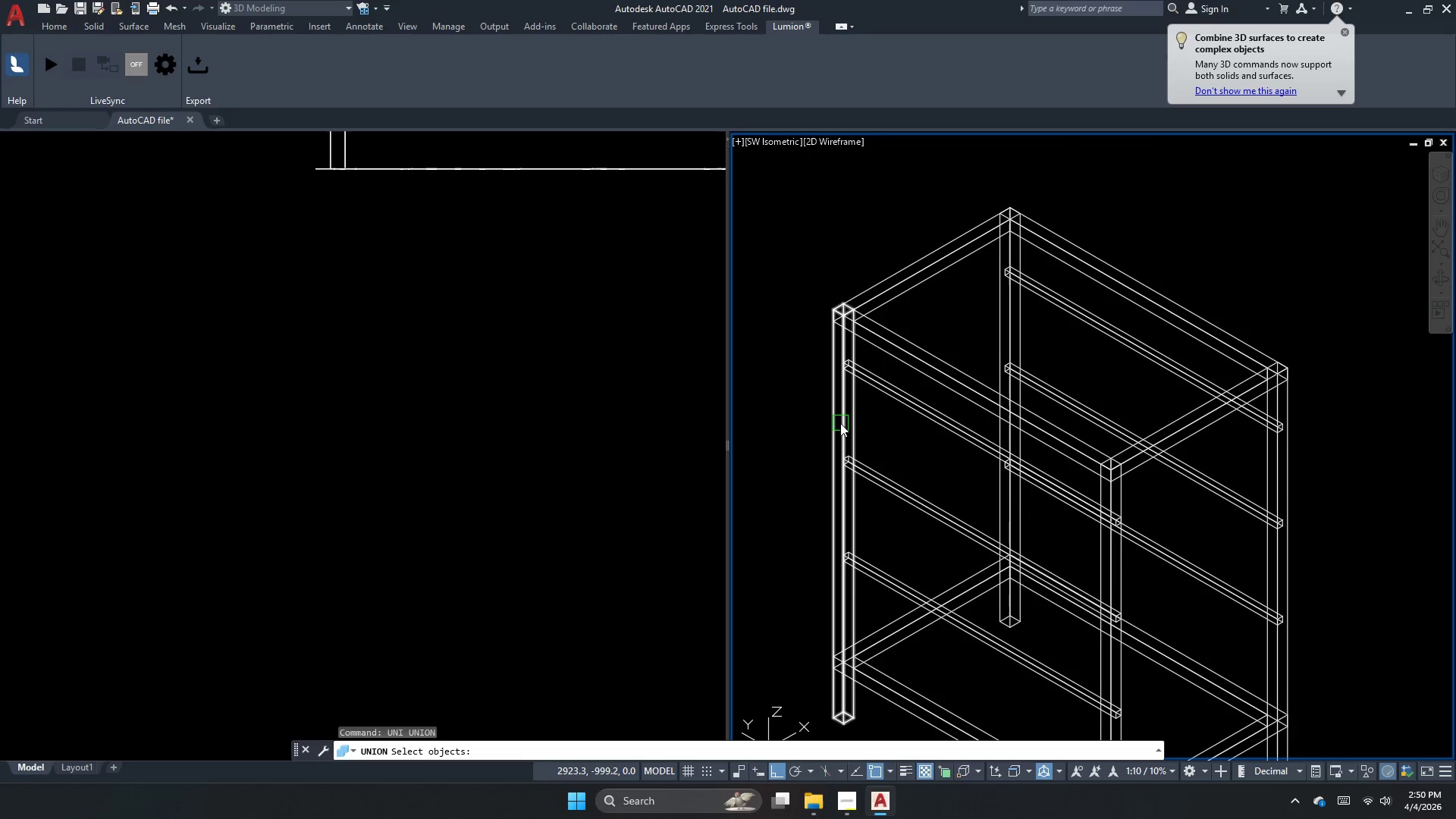 
left_click([844, 422])
 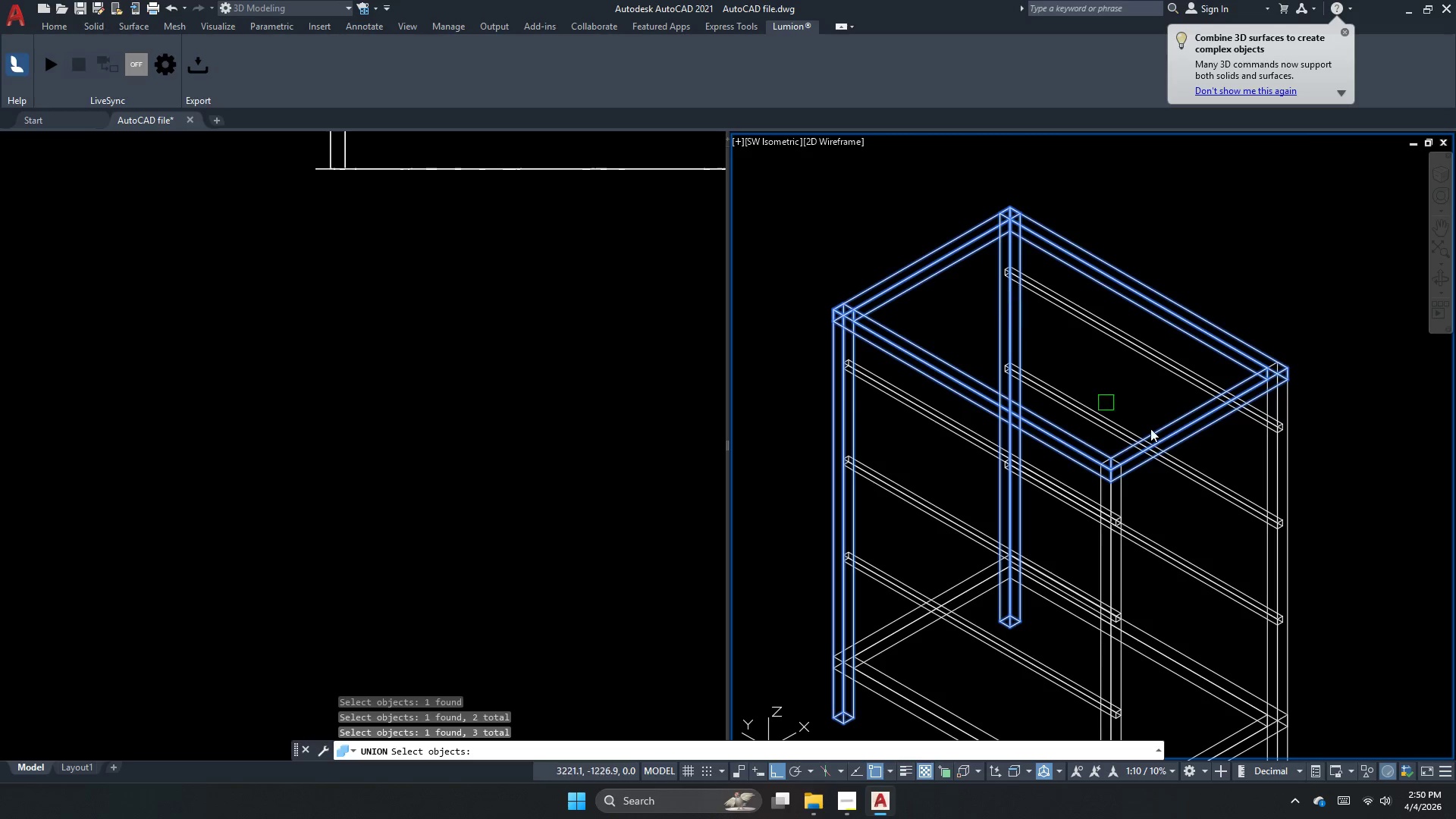 
left_click([1280, 466])
 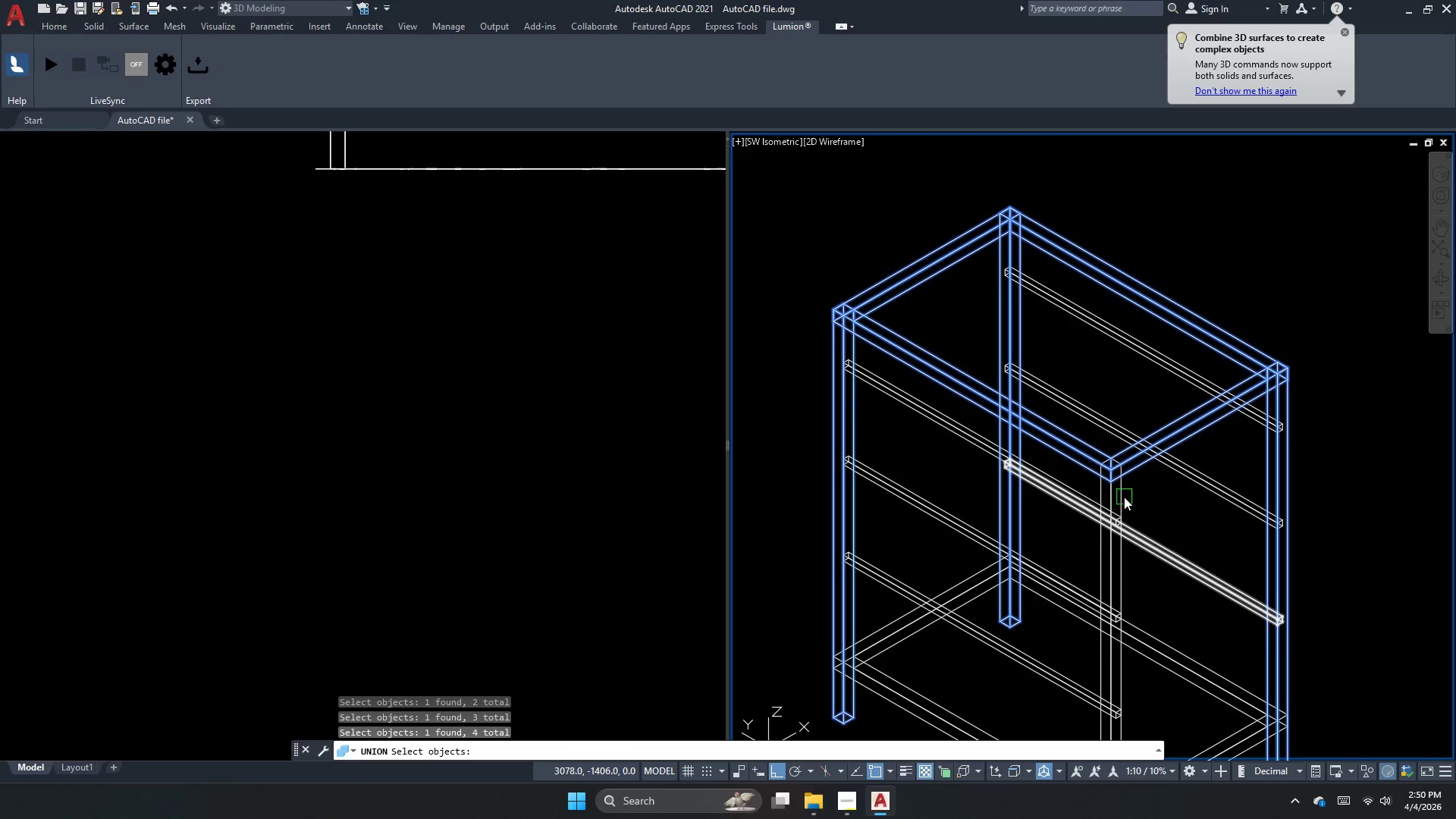 
left_click([1124, 497])
 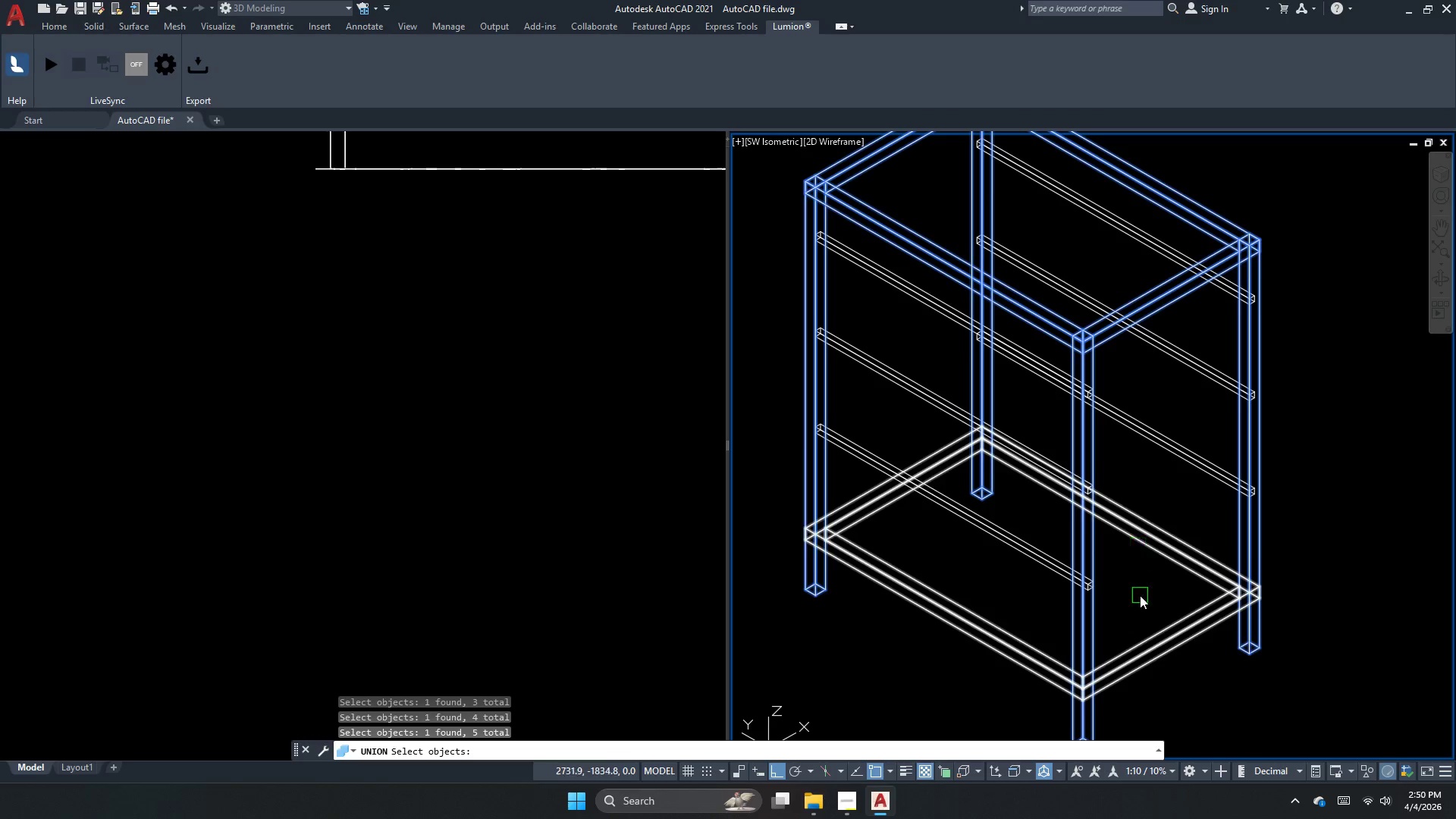 
left_click_drag(start_coordinate=[1175, 548], to_coordinate=[1179, 563])
 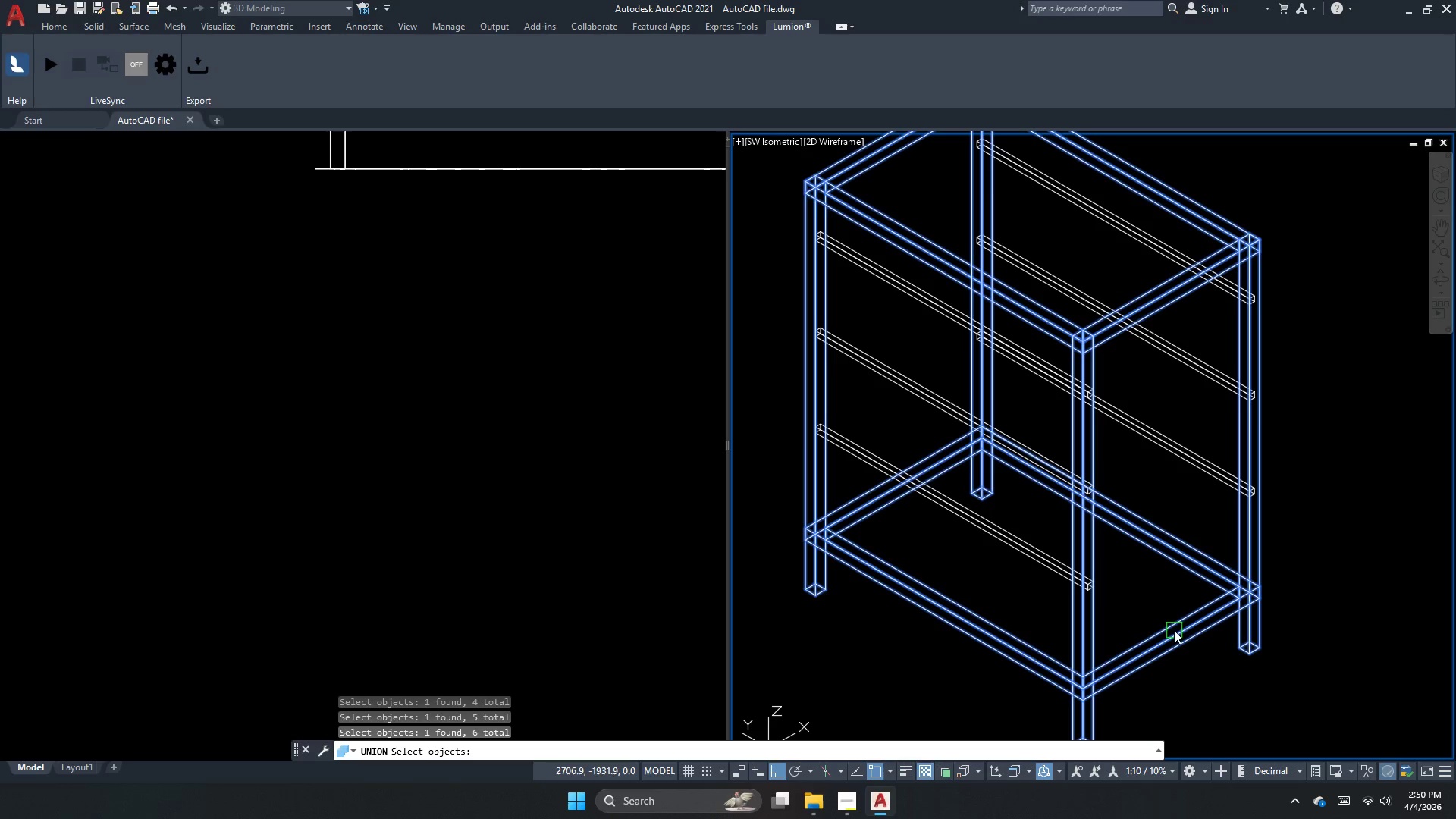 
key(Space)
 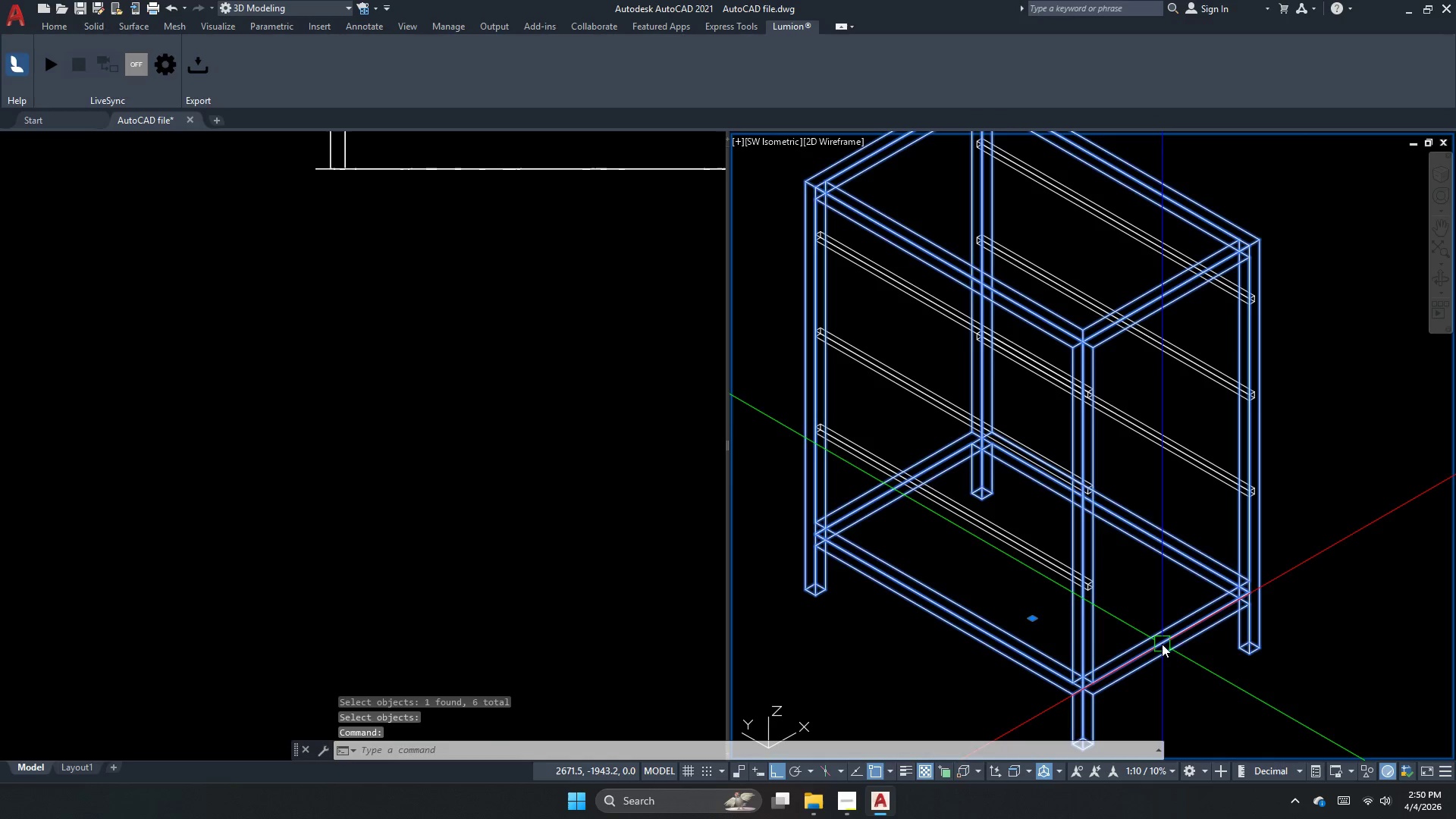 
key(Escape)
 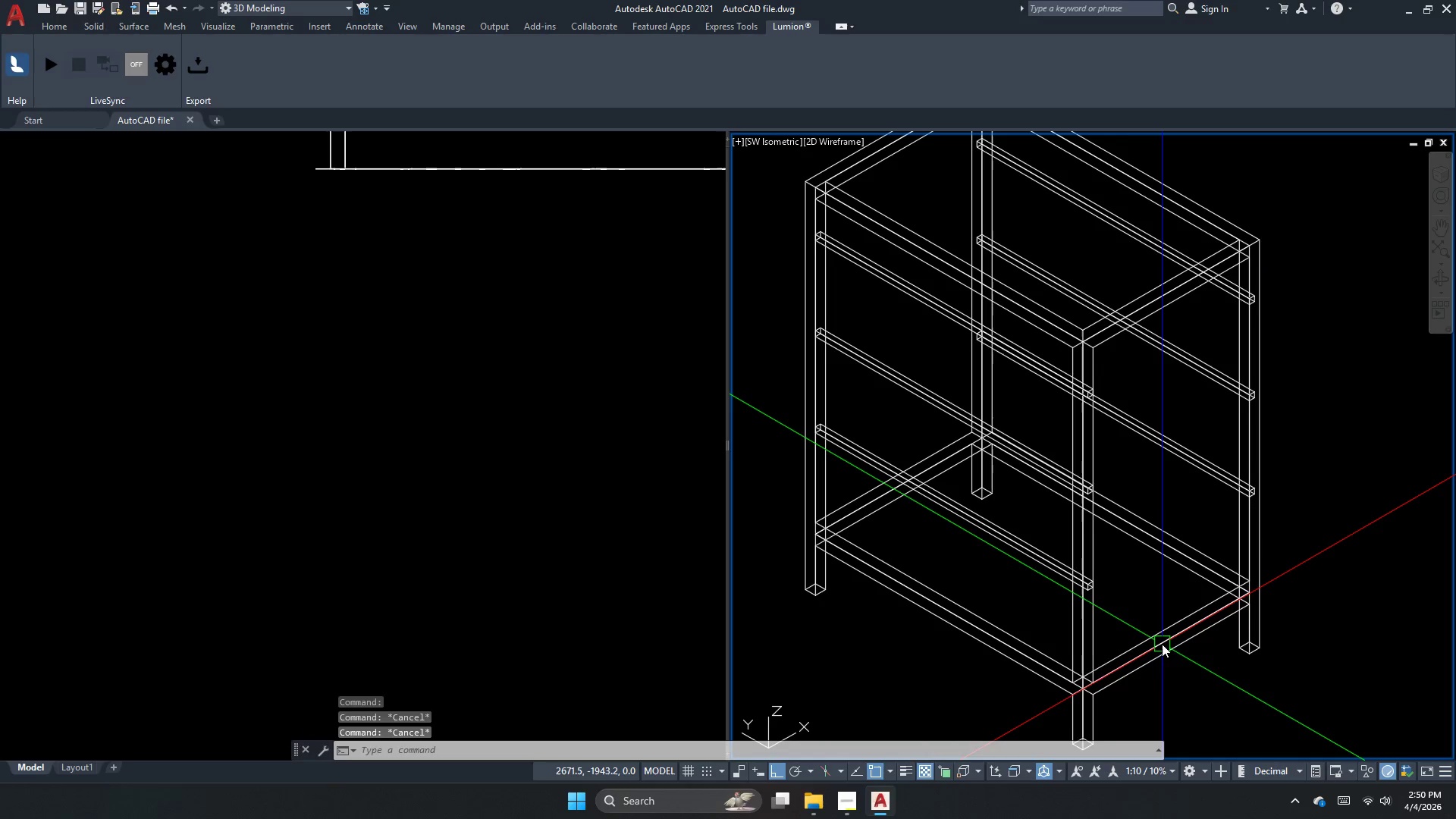 
key(Escape)
 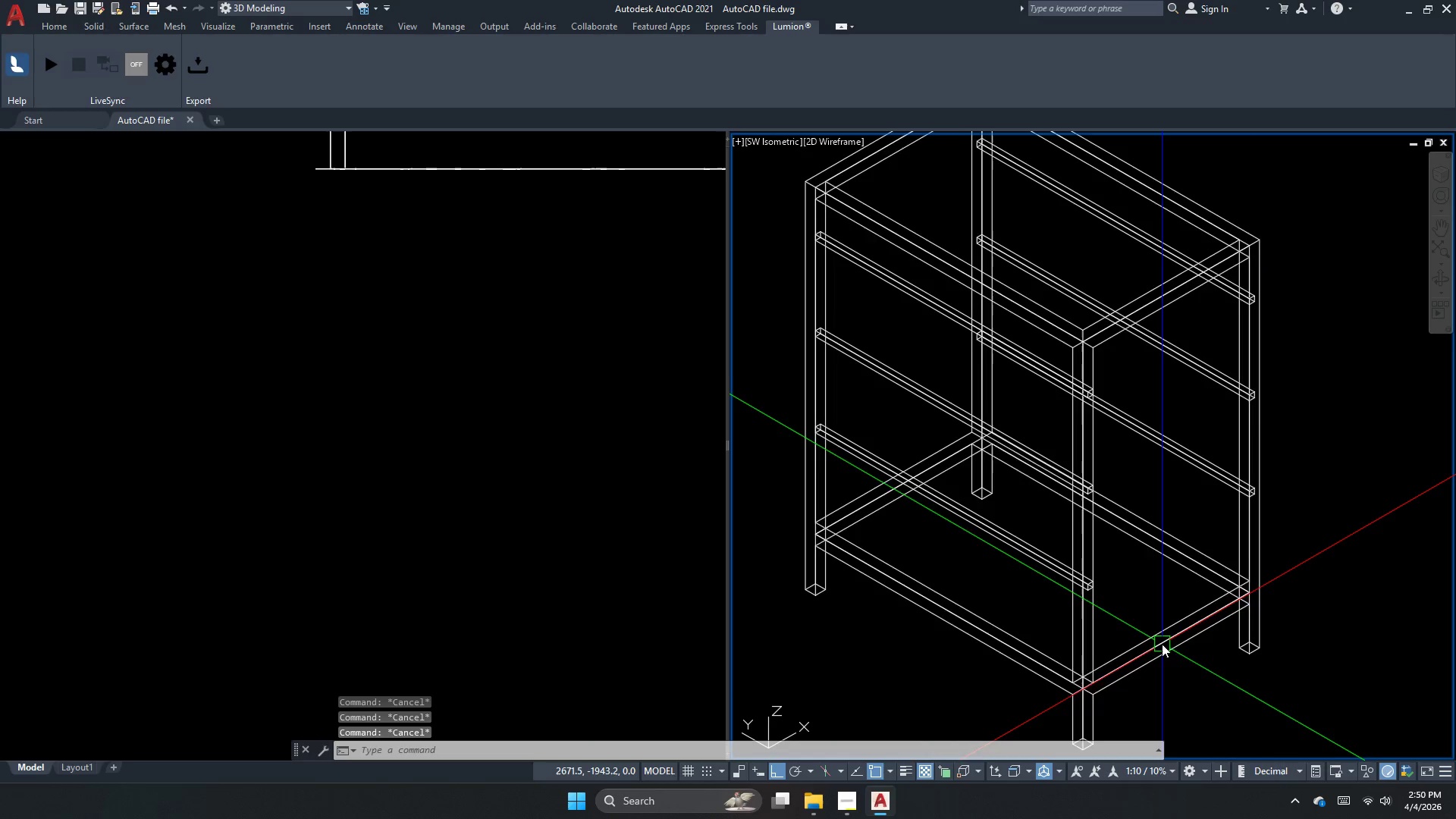 
key(Escape)
 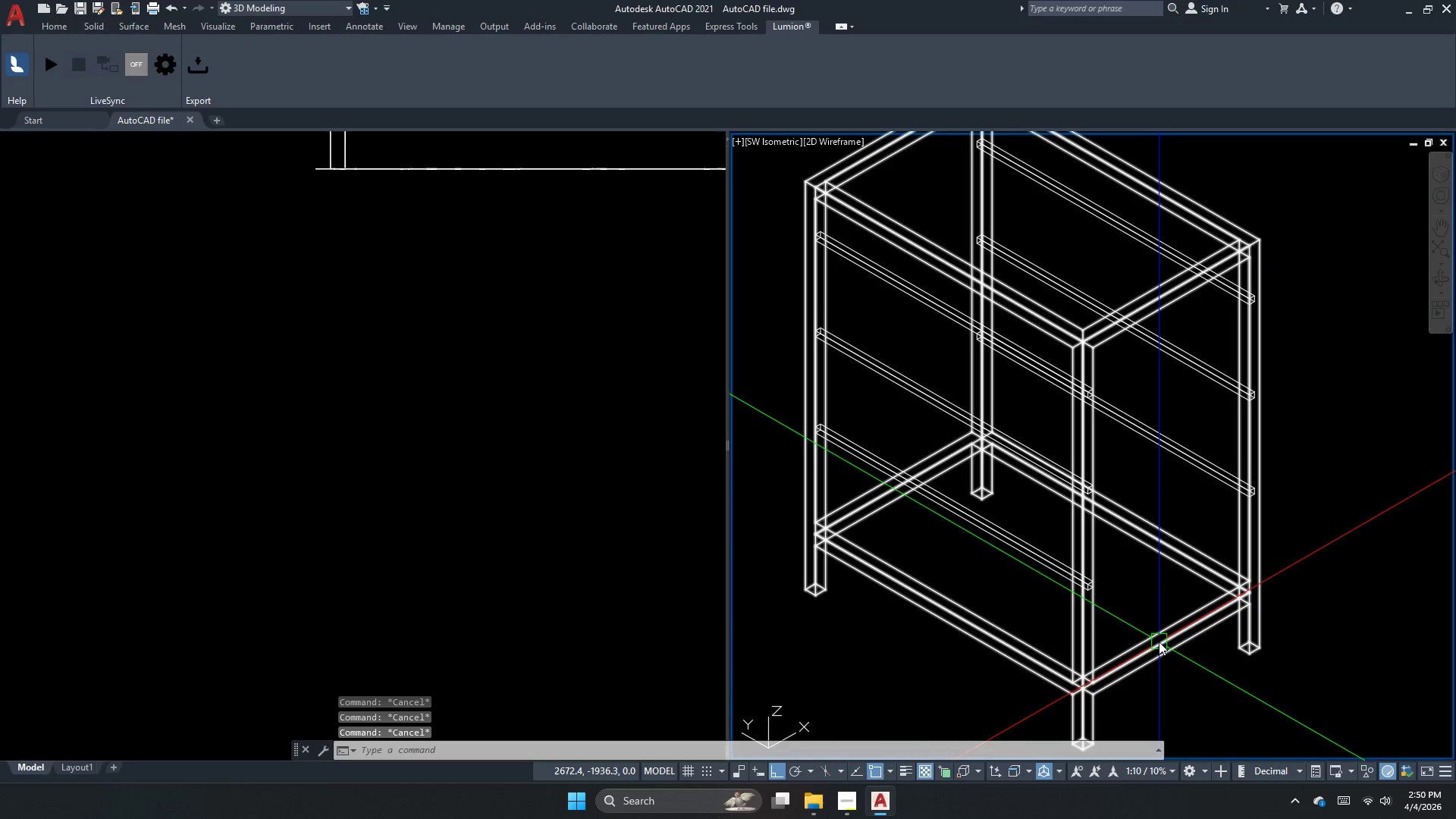 
key(Escape)
 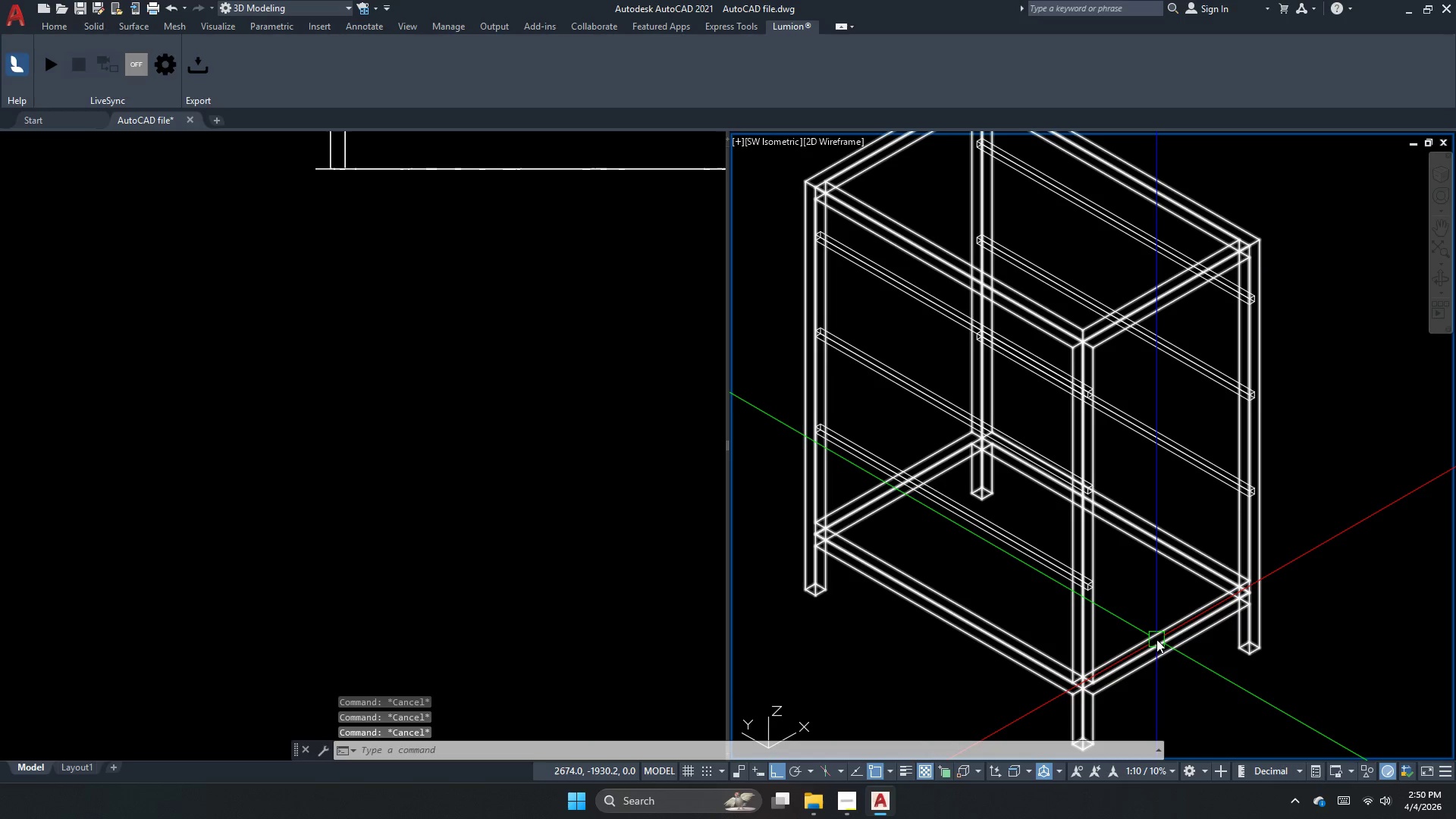 
key(Escape)
 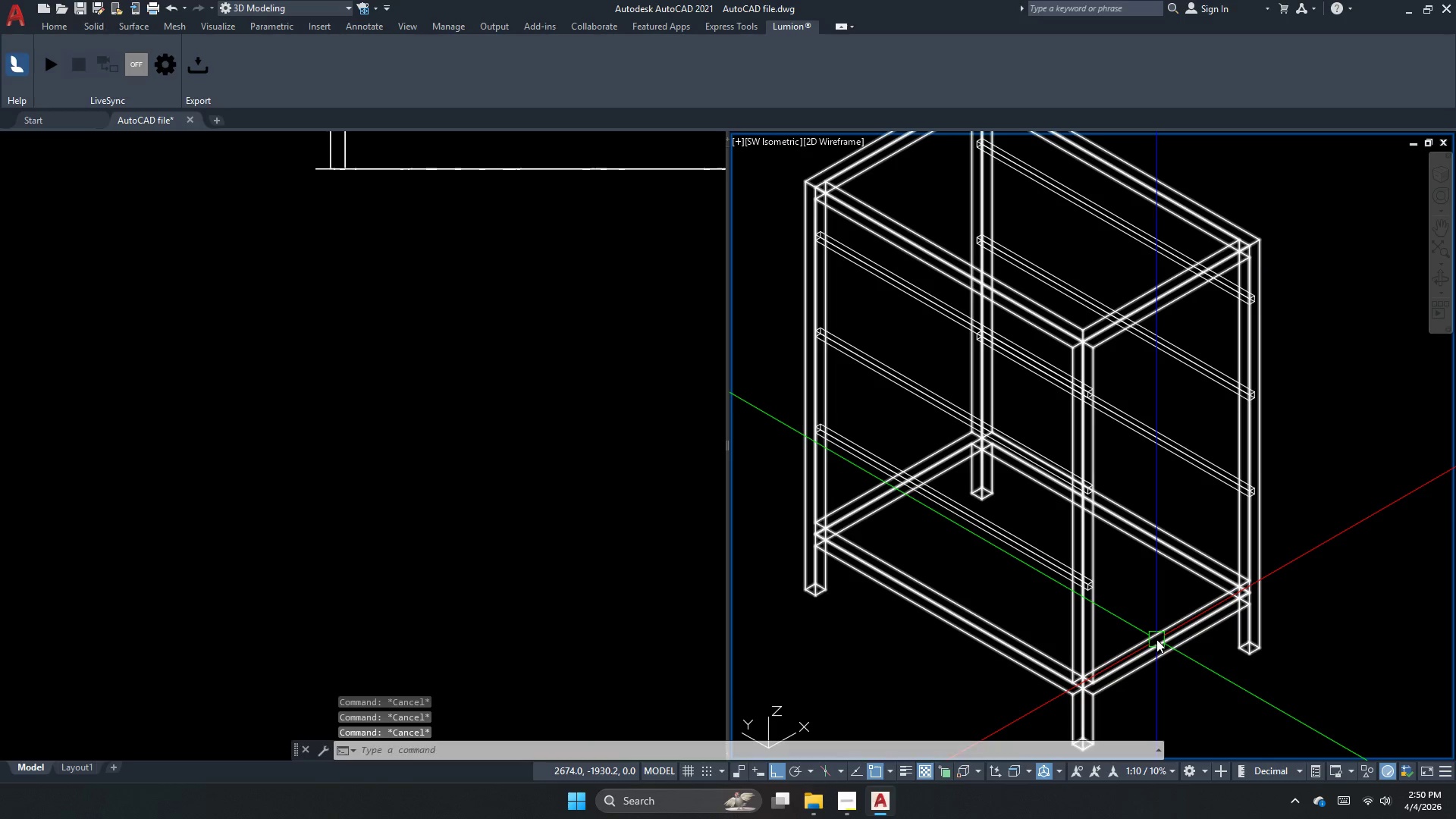 
key(S)
 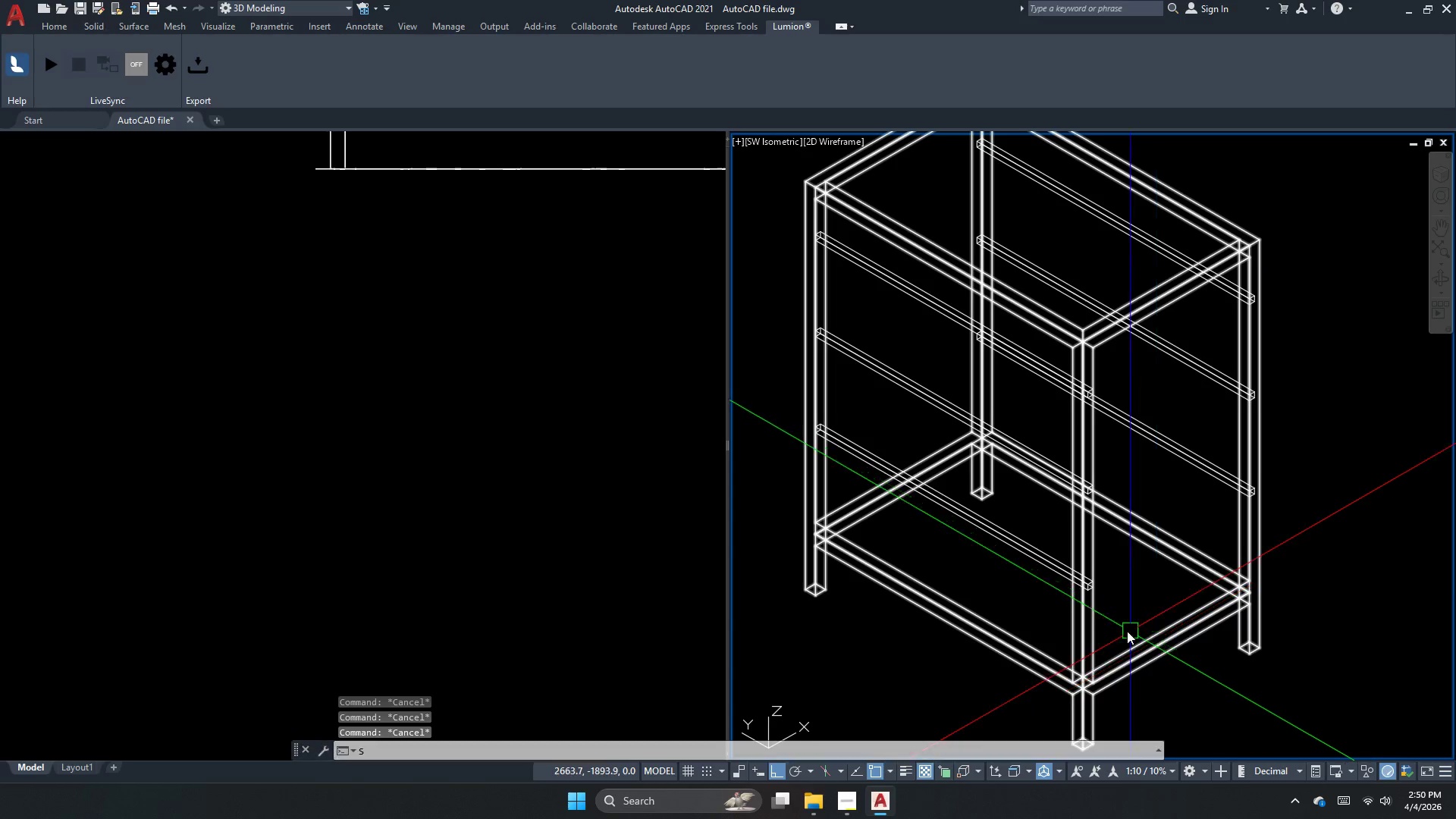 
key(U)
 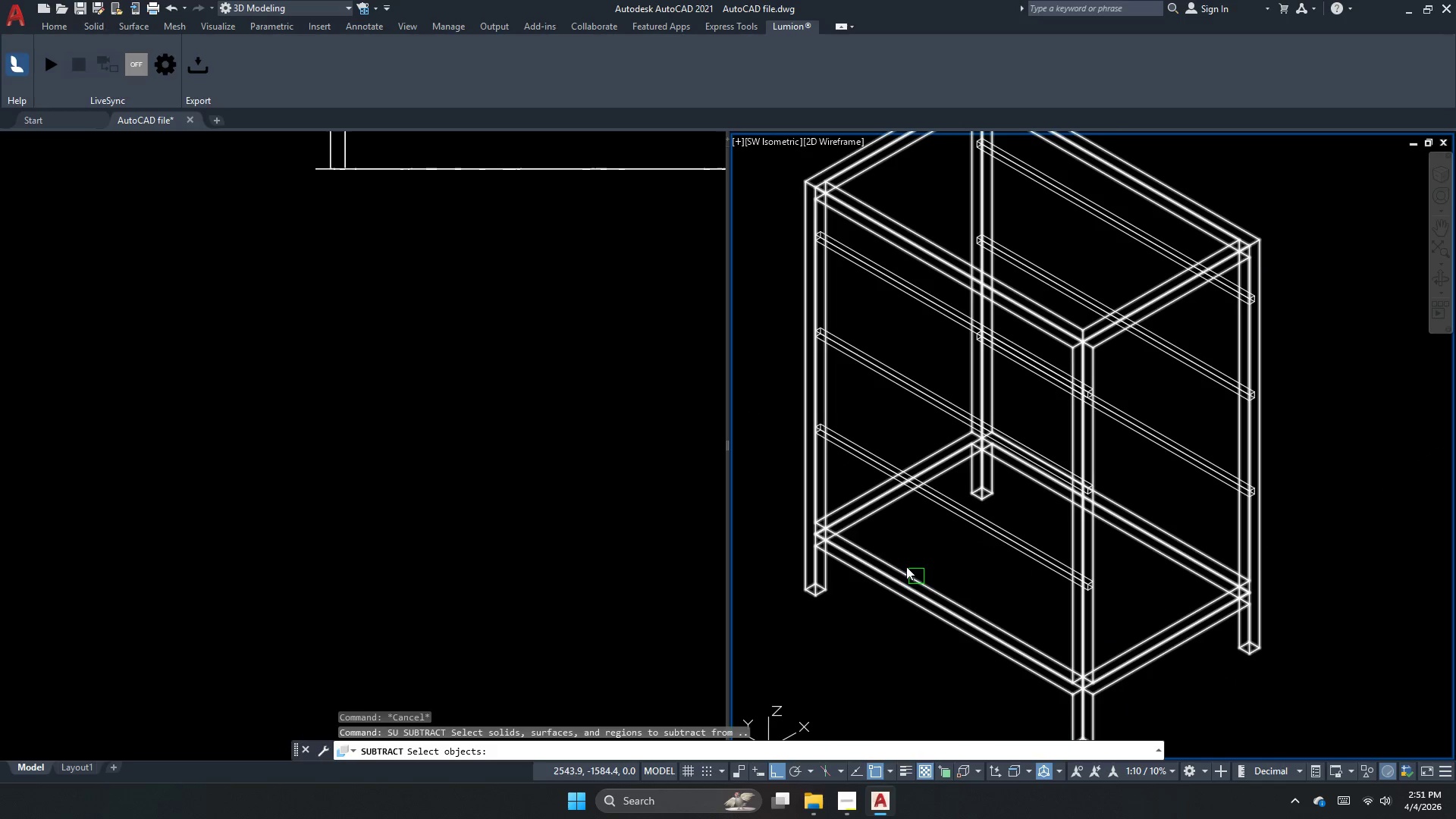 
key(Space)
 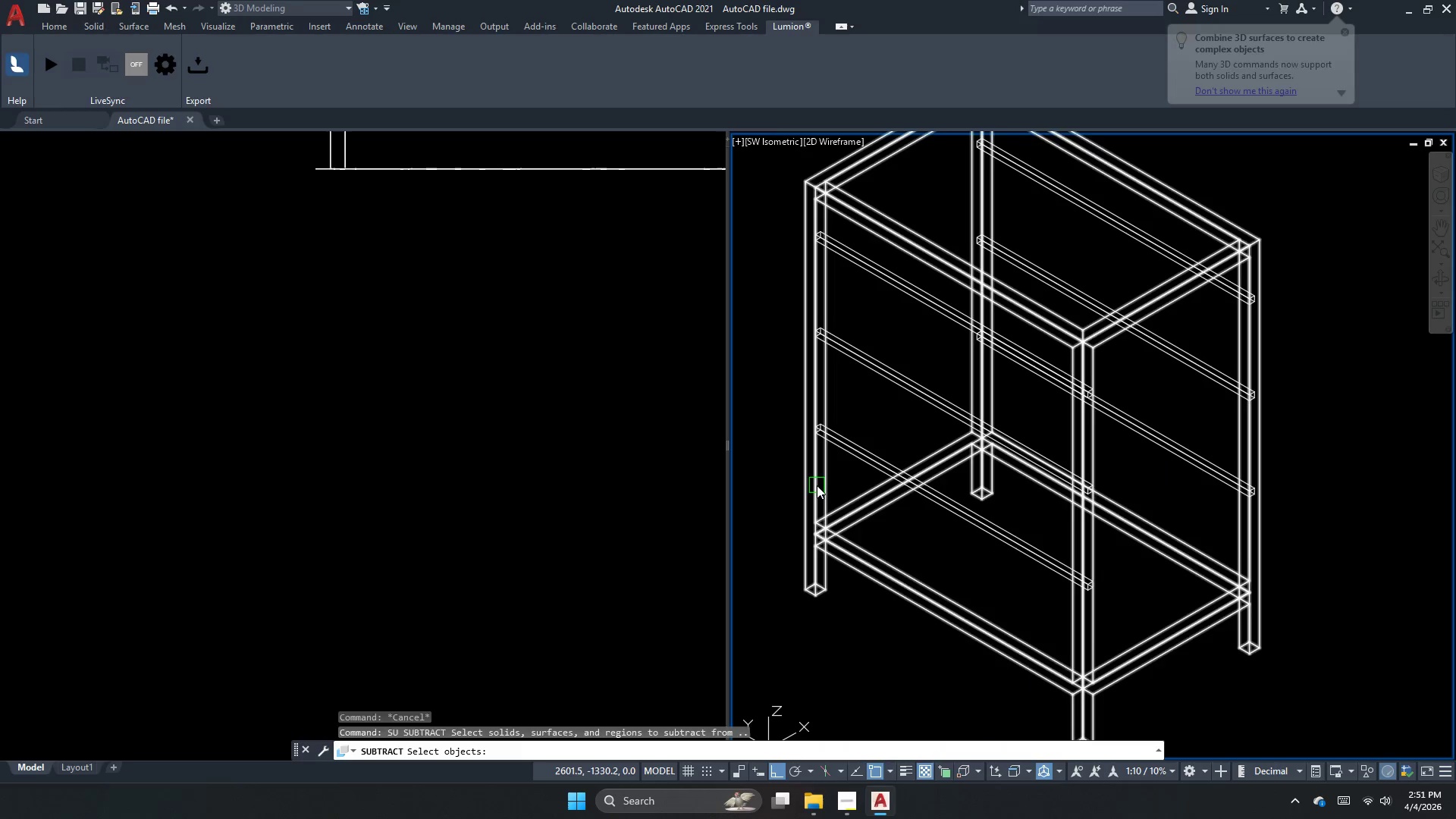 
left_click([817, 485])
 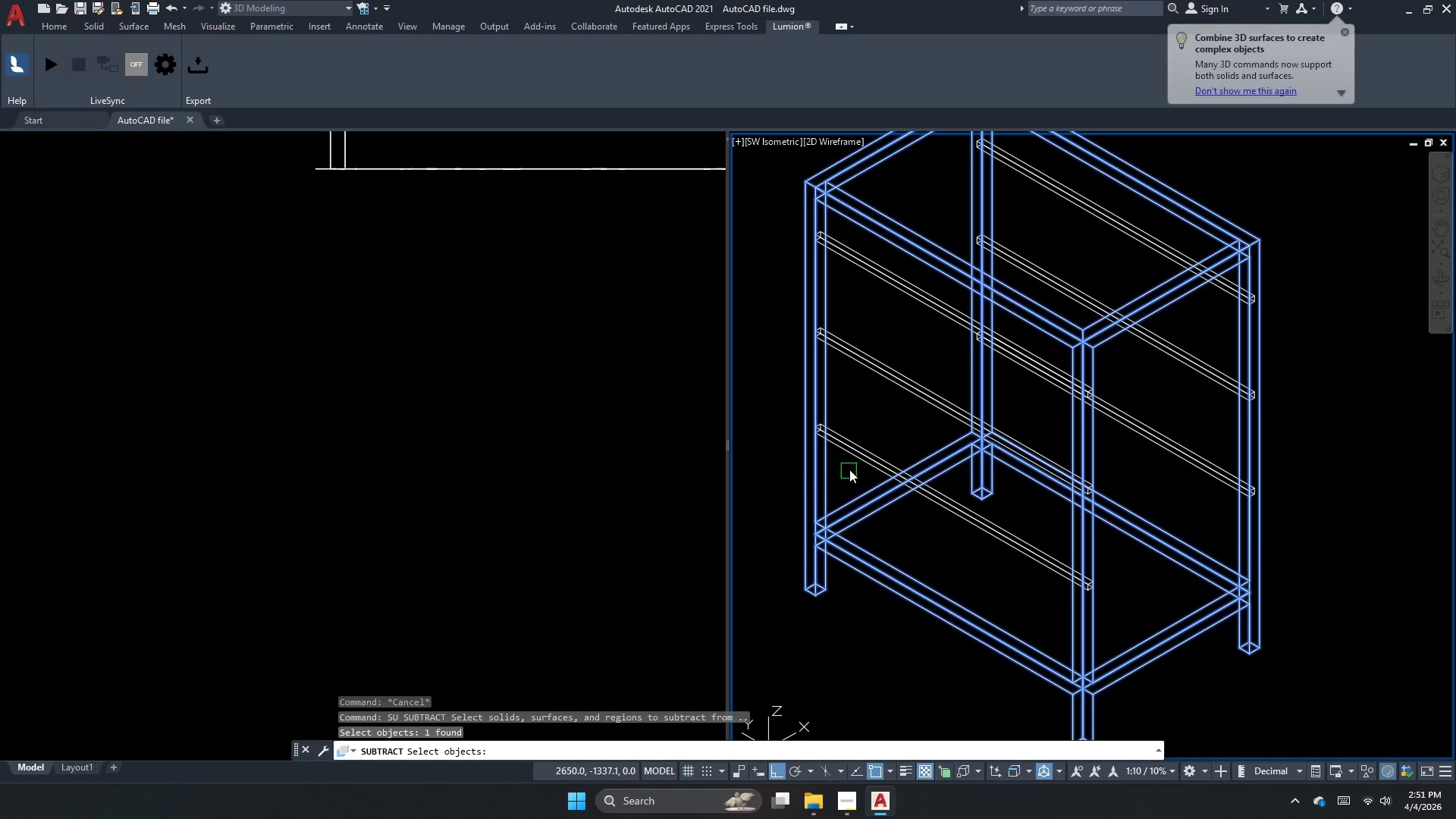 
key(Space)
 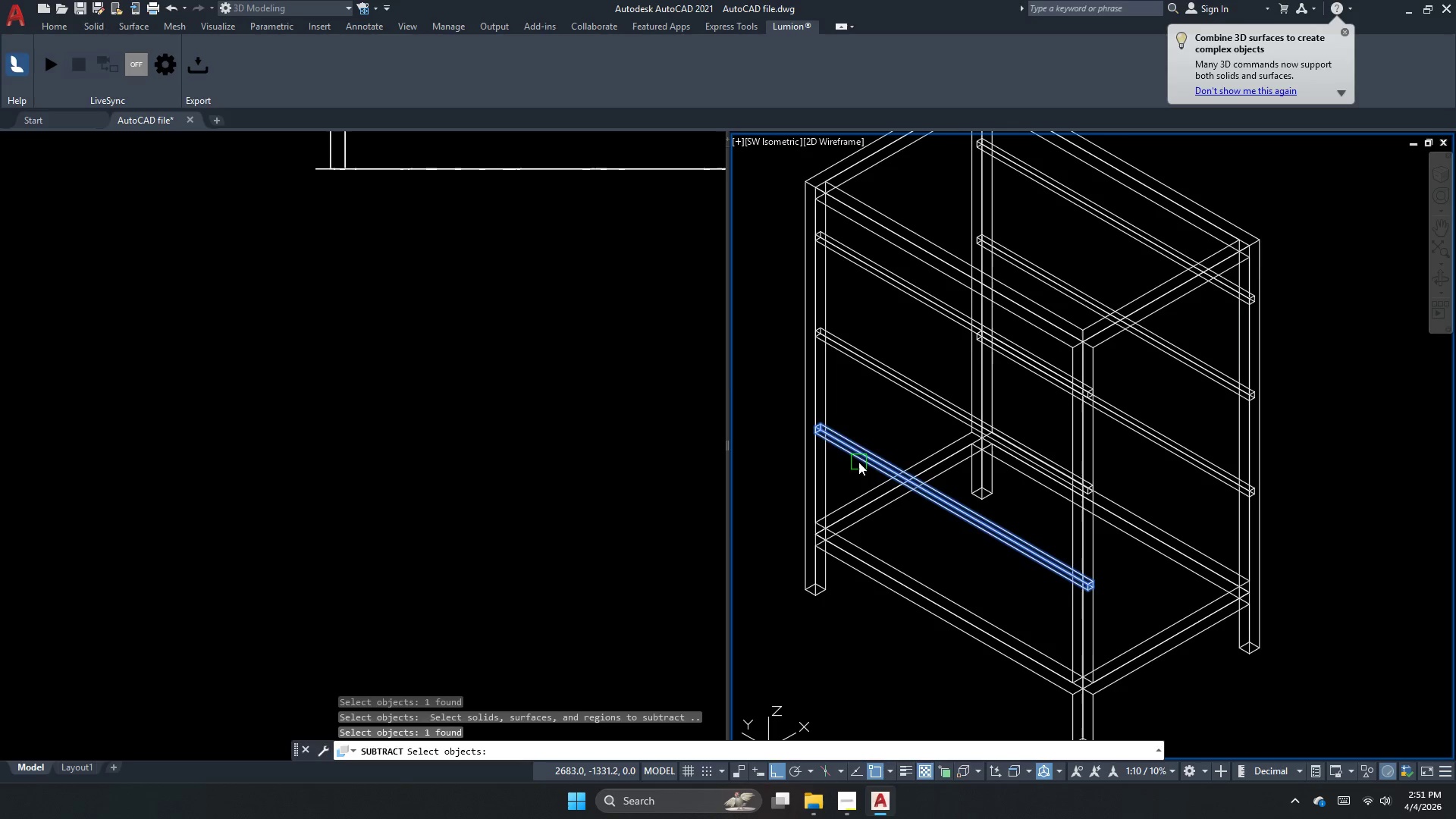 
left_click([858, 462])
 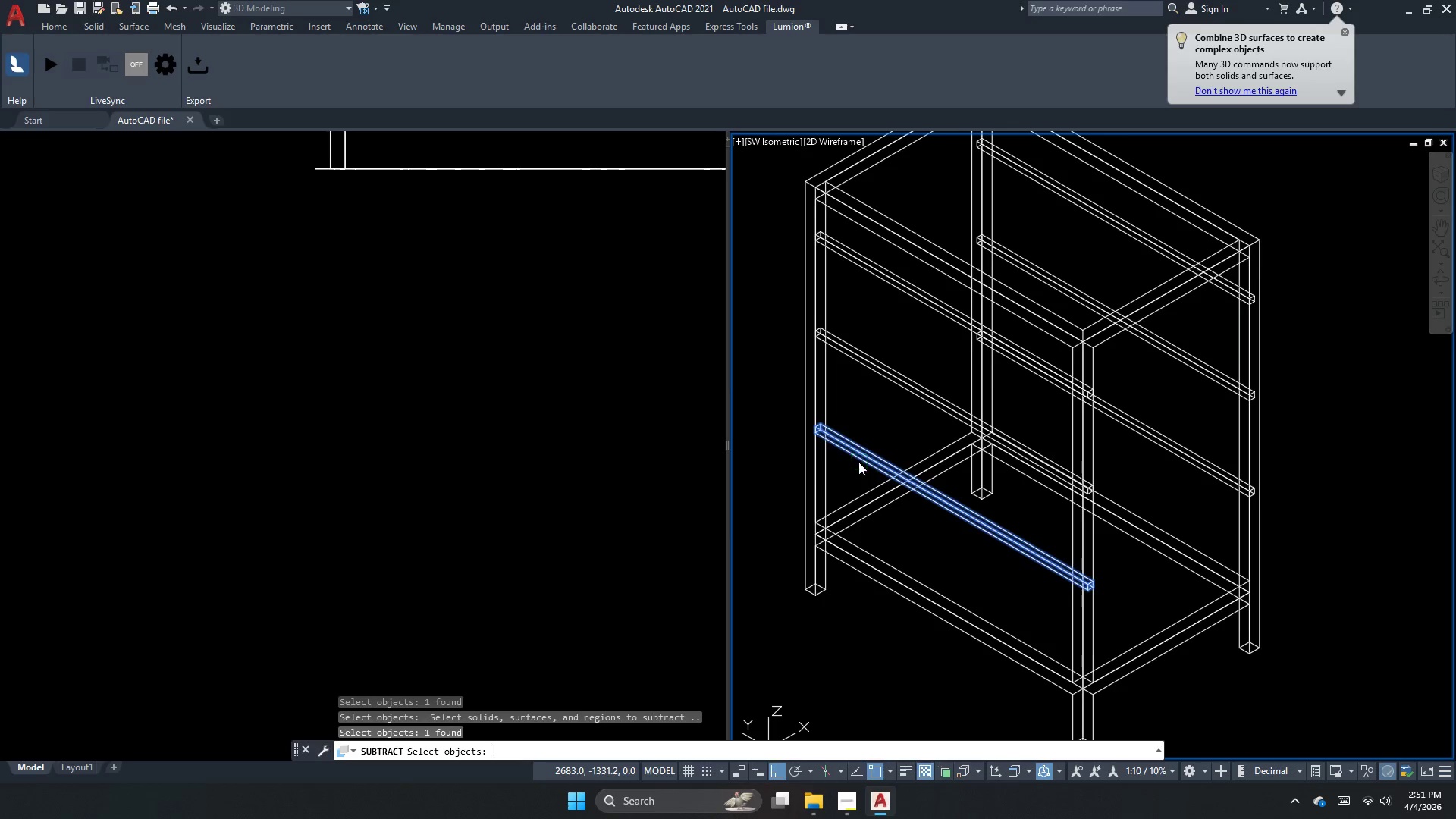 
key(Space)
 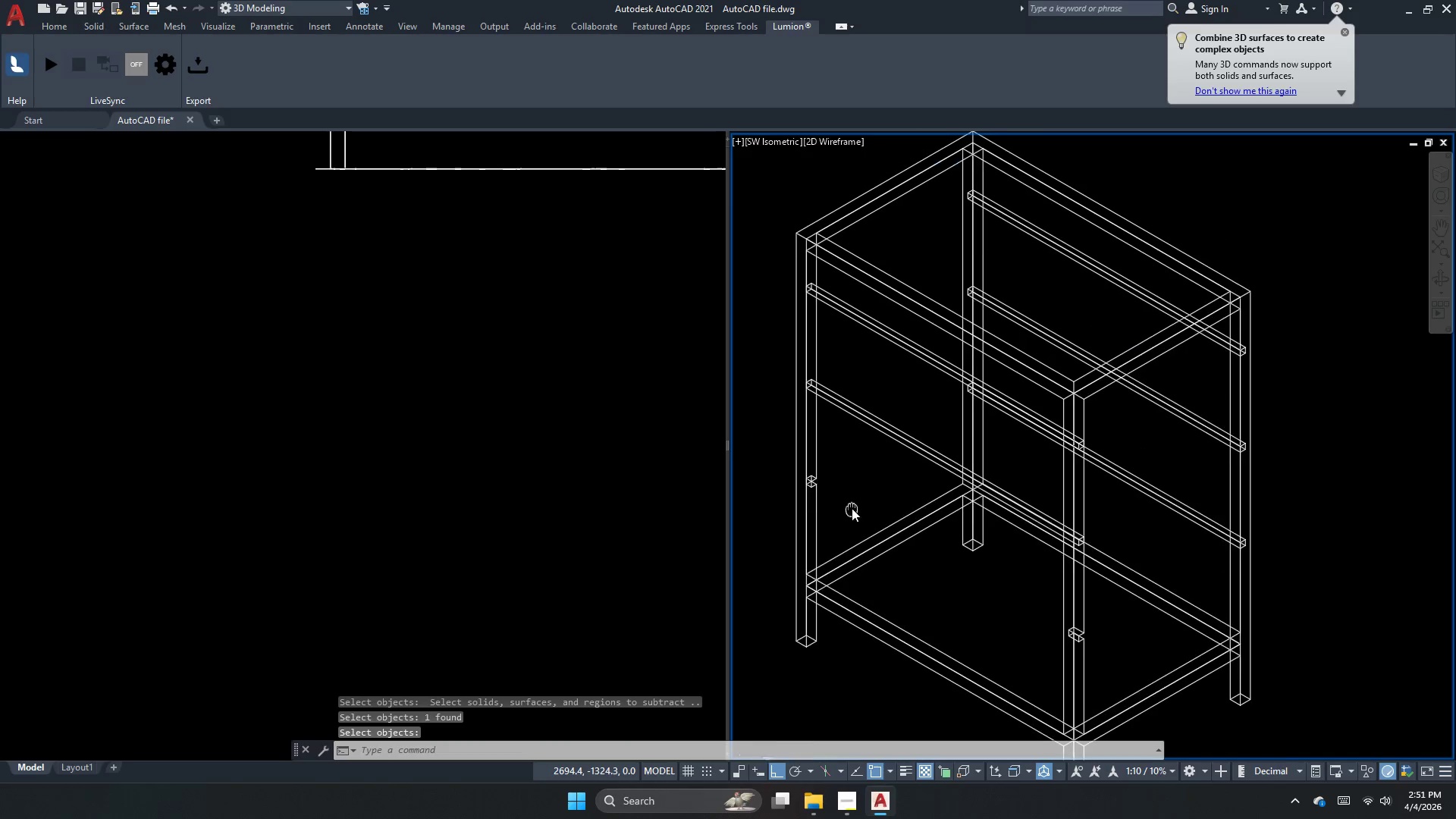 
key(Space)
 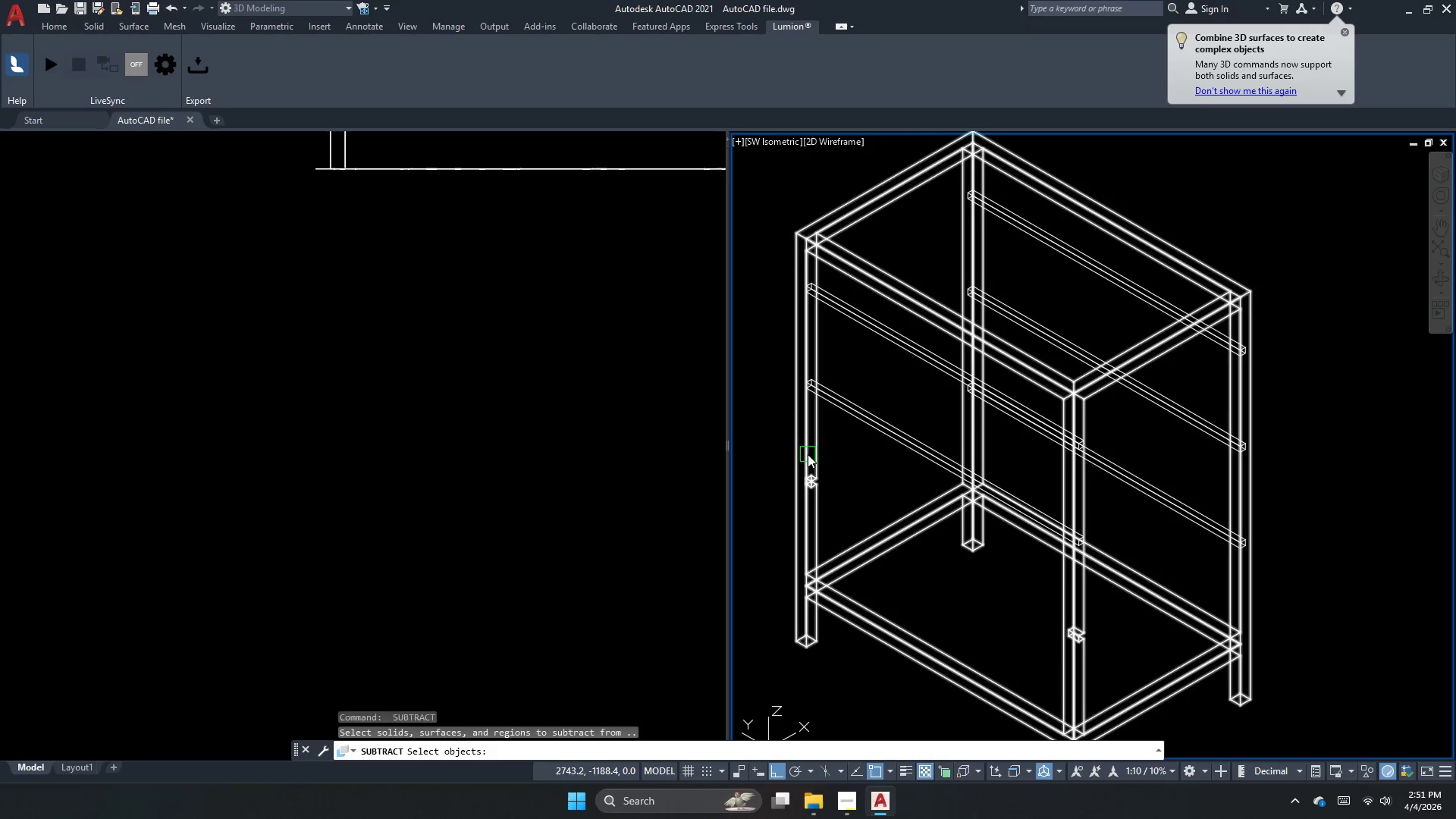 
left_click([808, 454])
 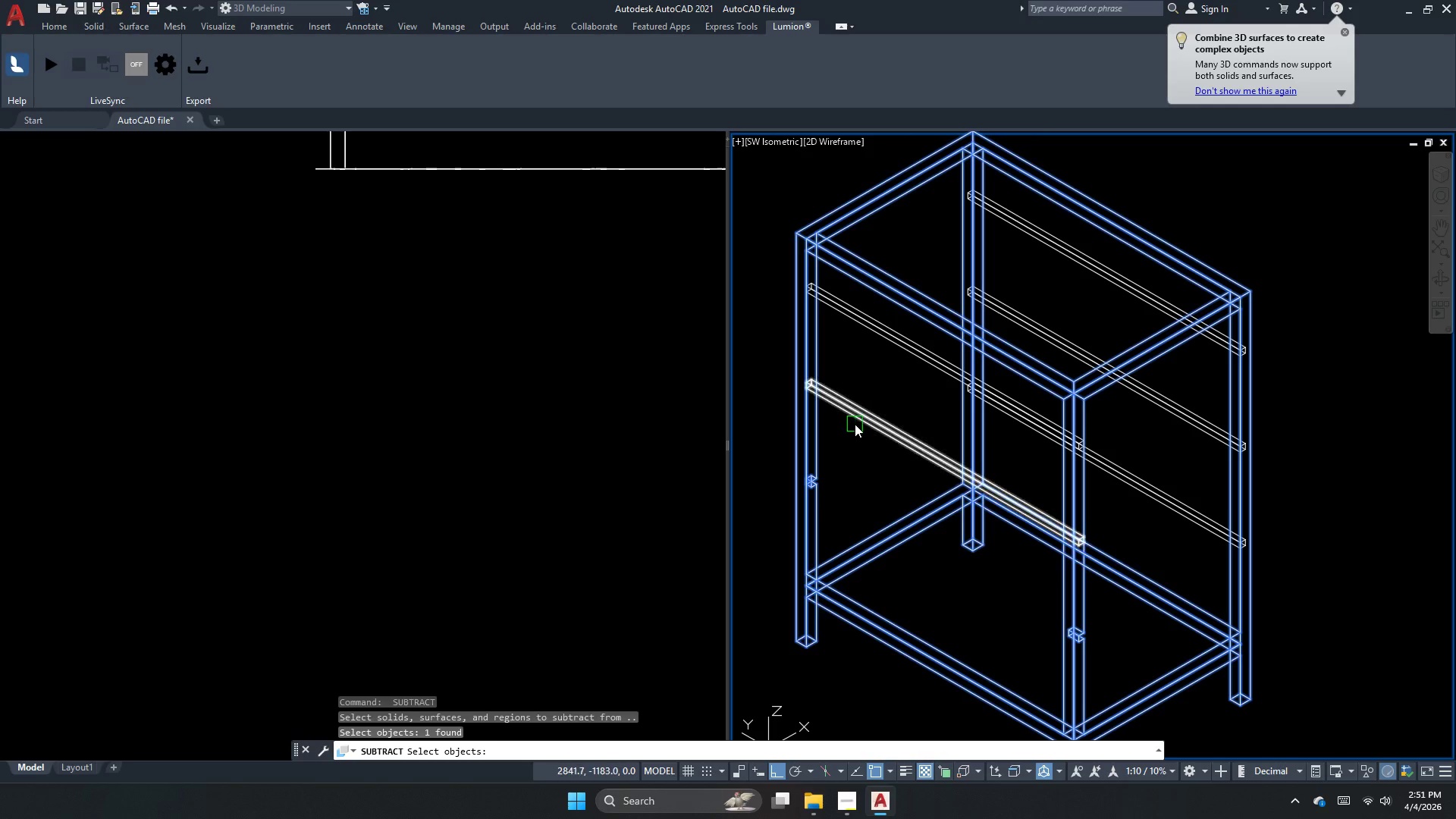 
key(Space)
 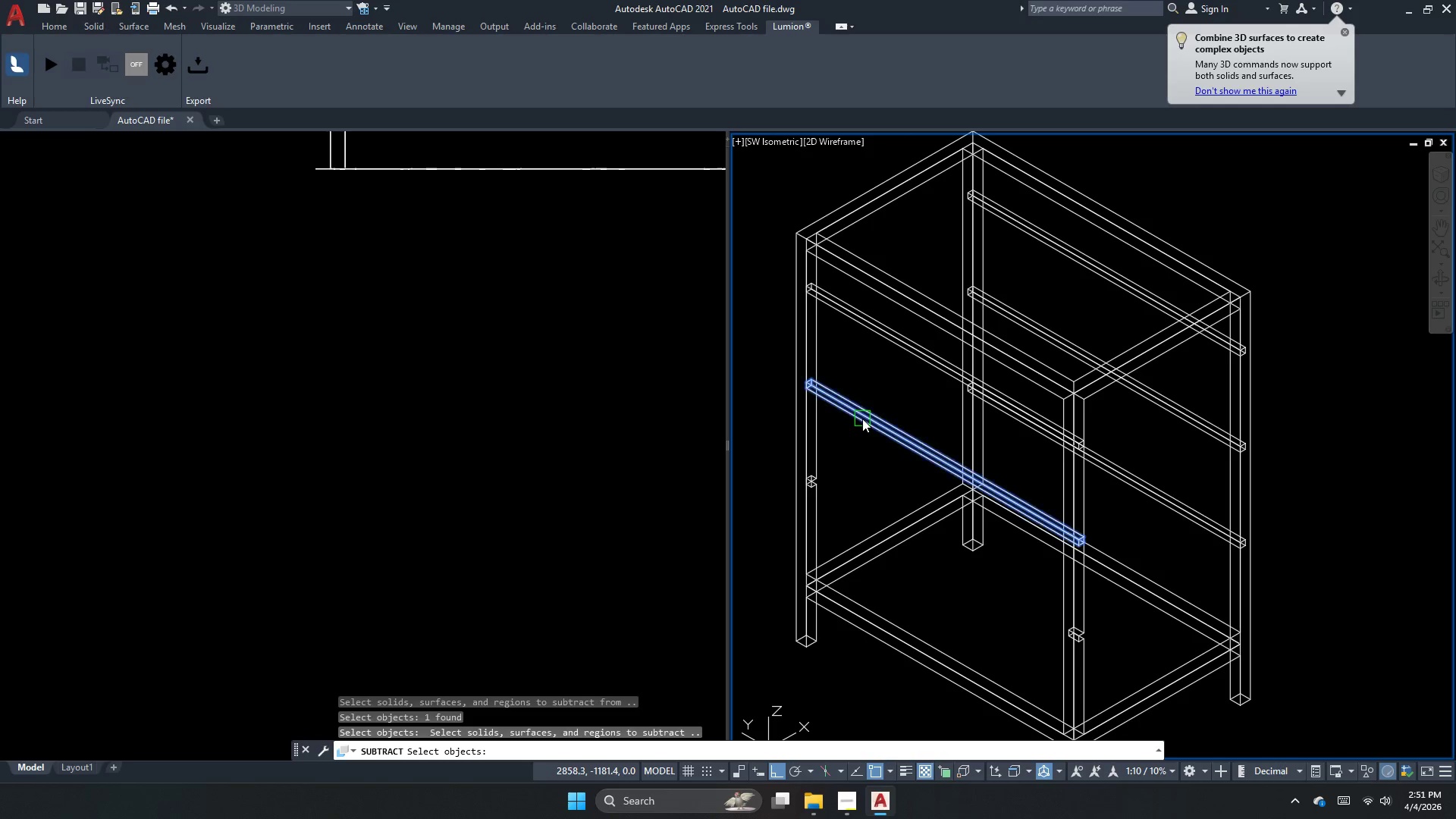 
left_click([862, 419])
 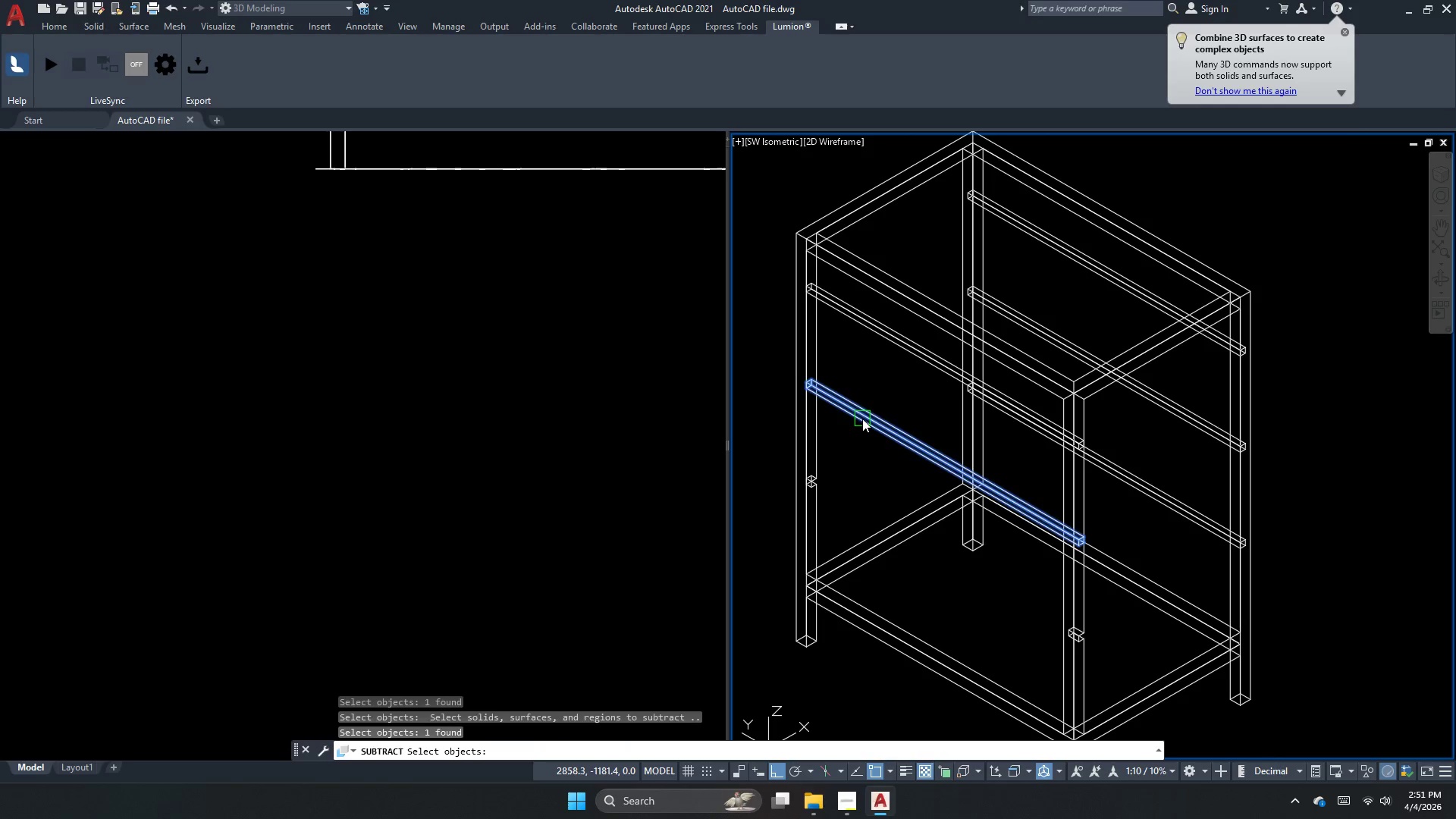 
key(Space)
 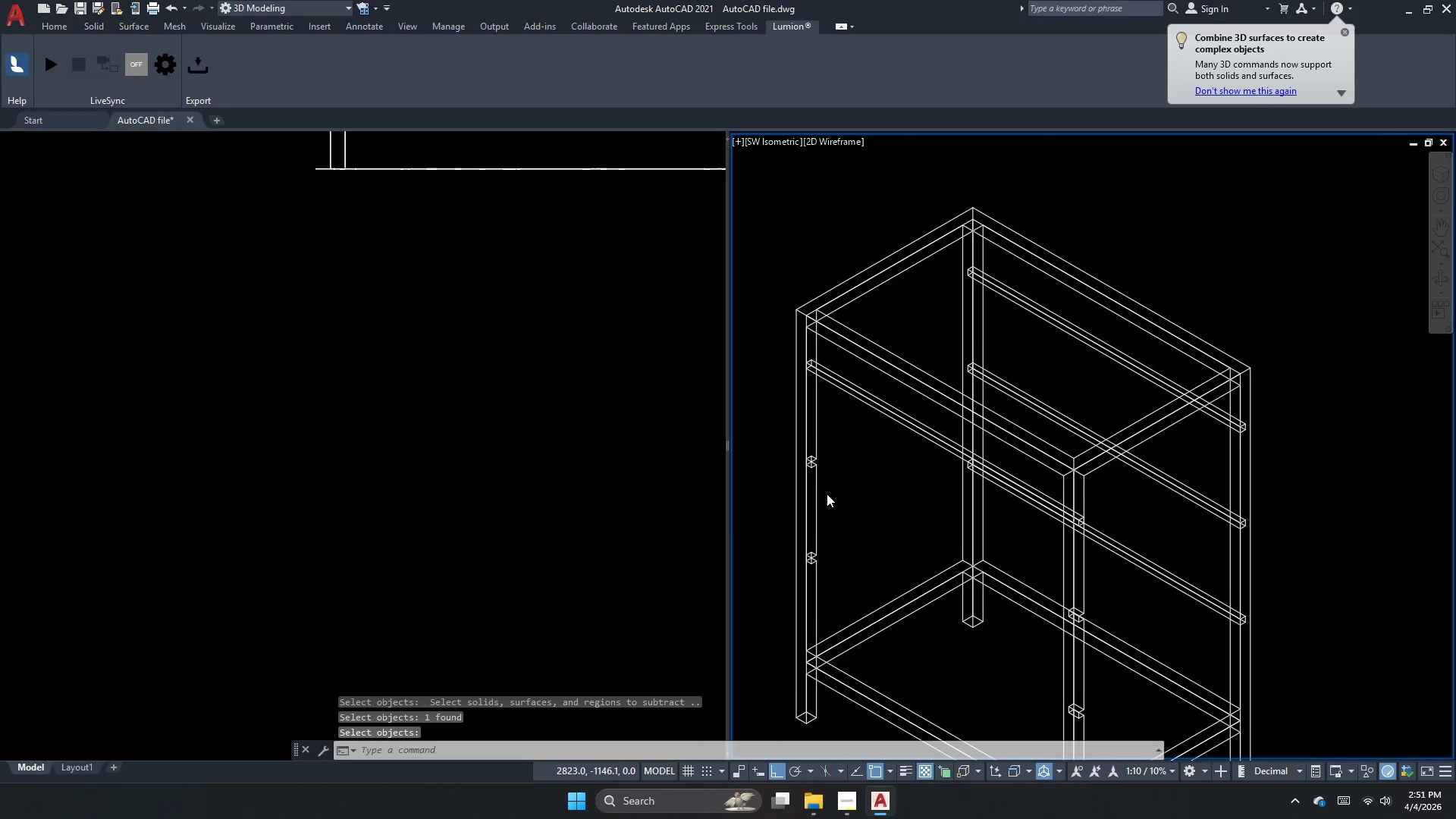 
key(Space)
 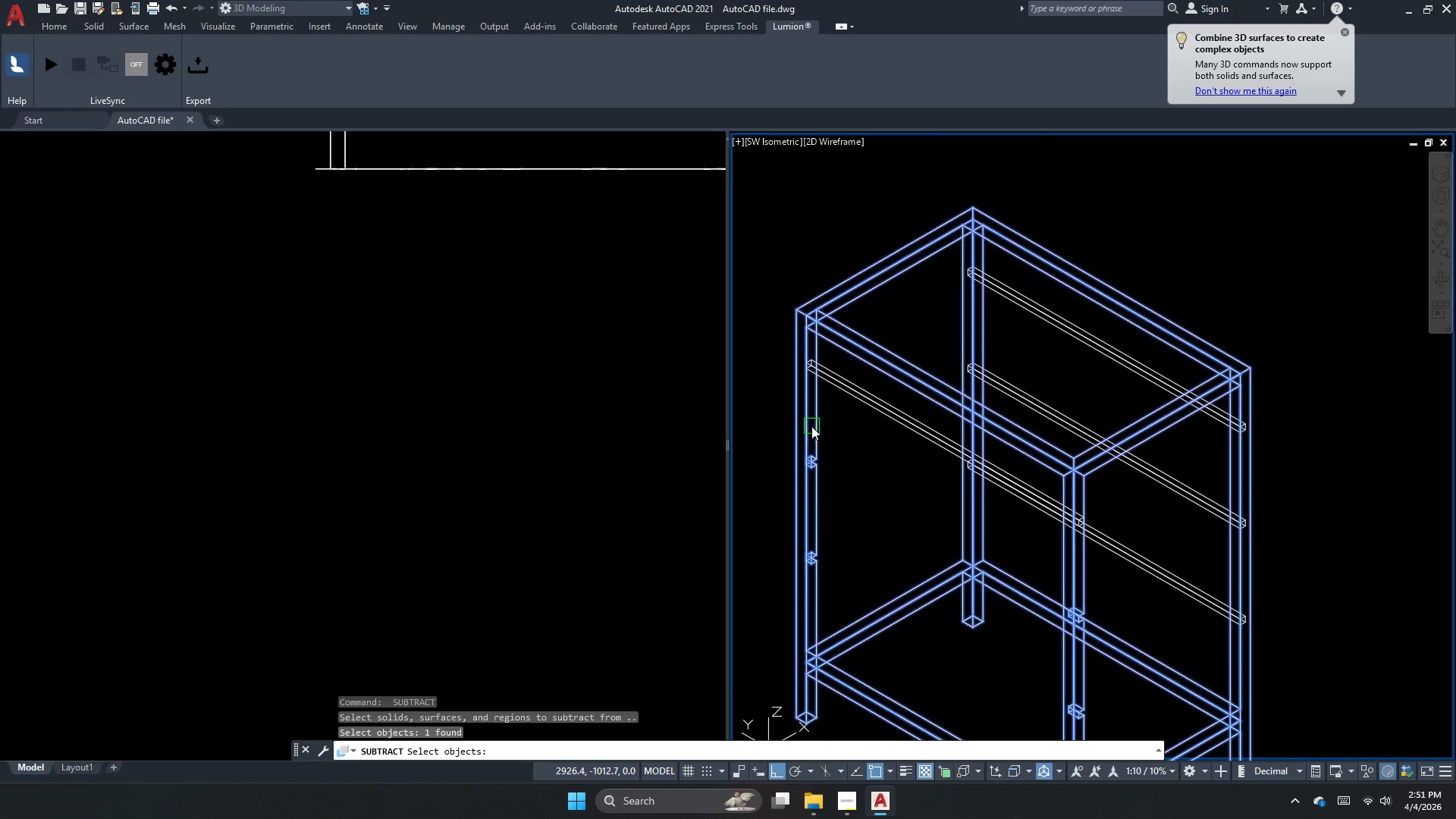 
key(Space)
 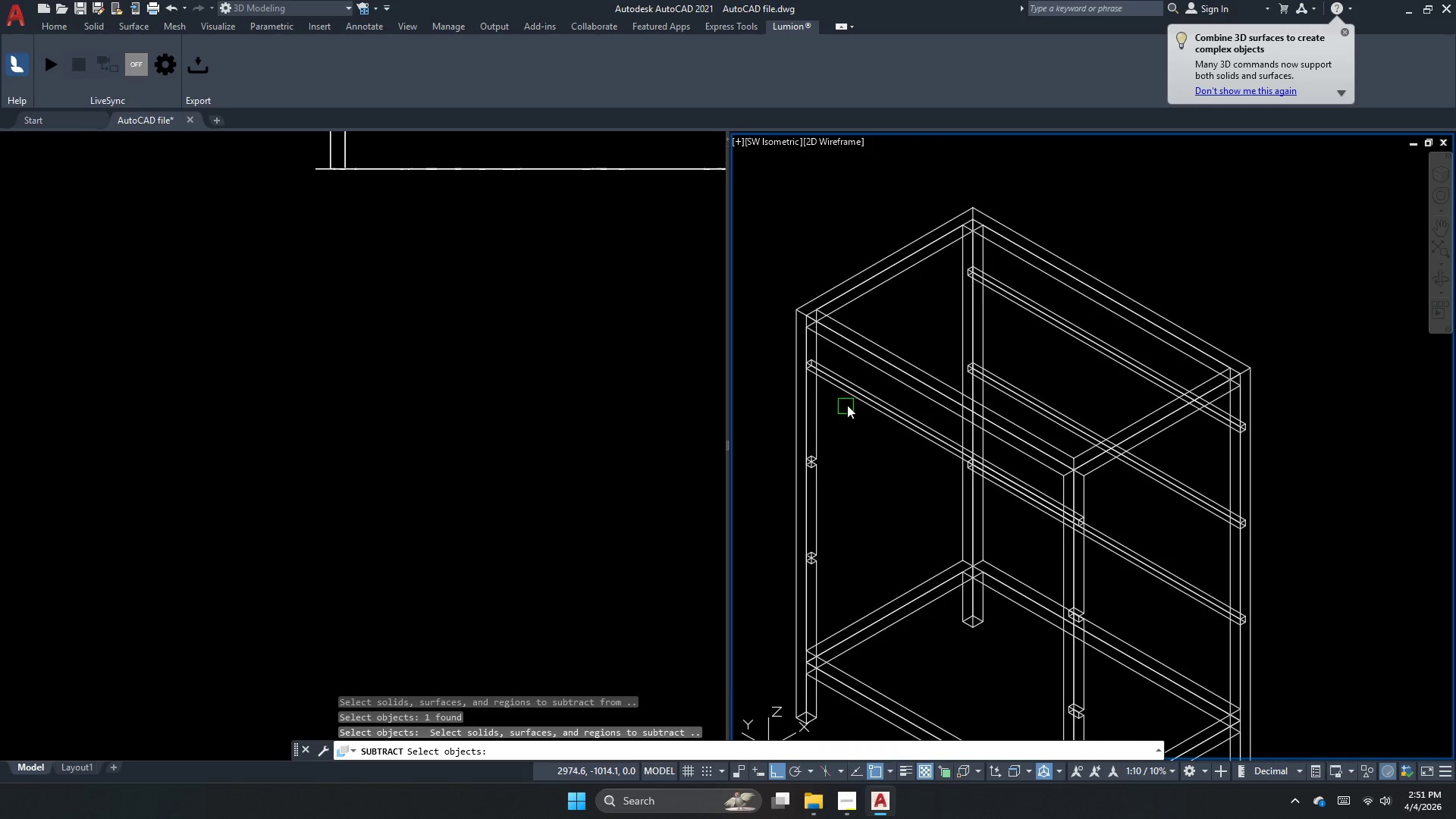 
left_click([850, 403])
 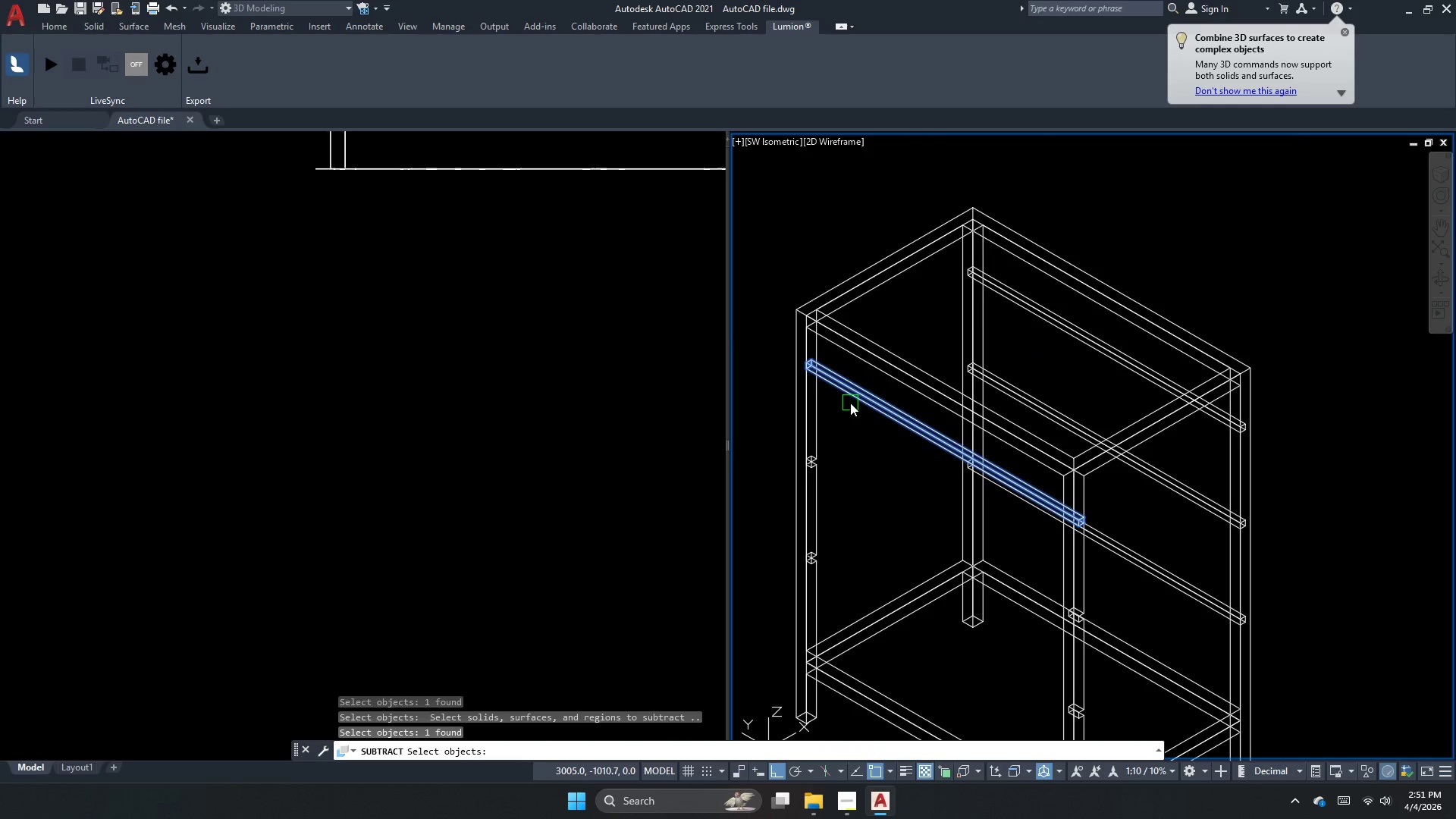 
key(Space)
 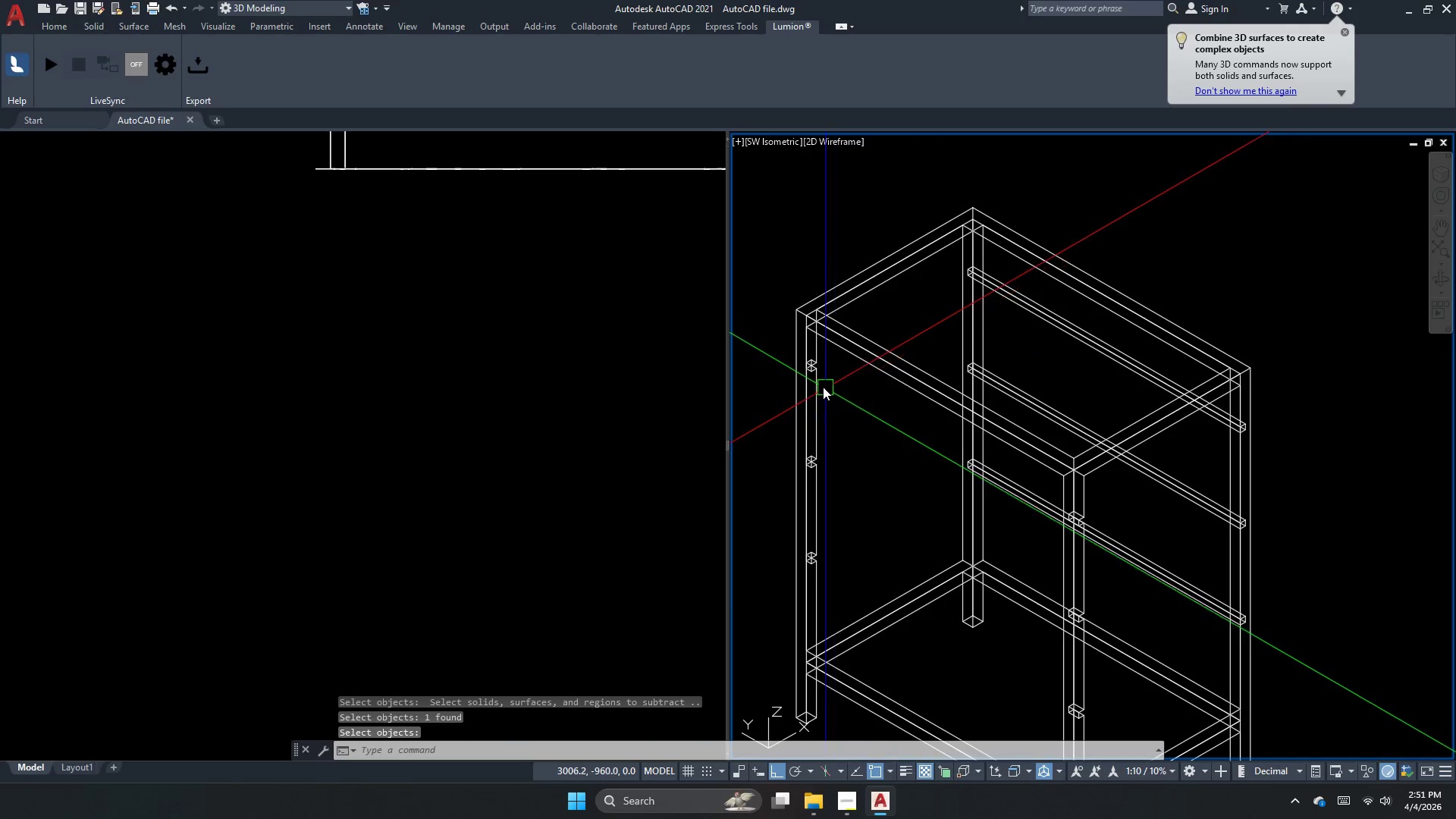 
key(Space)
 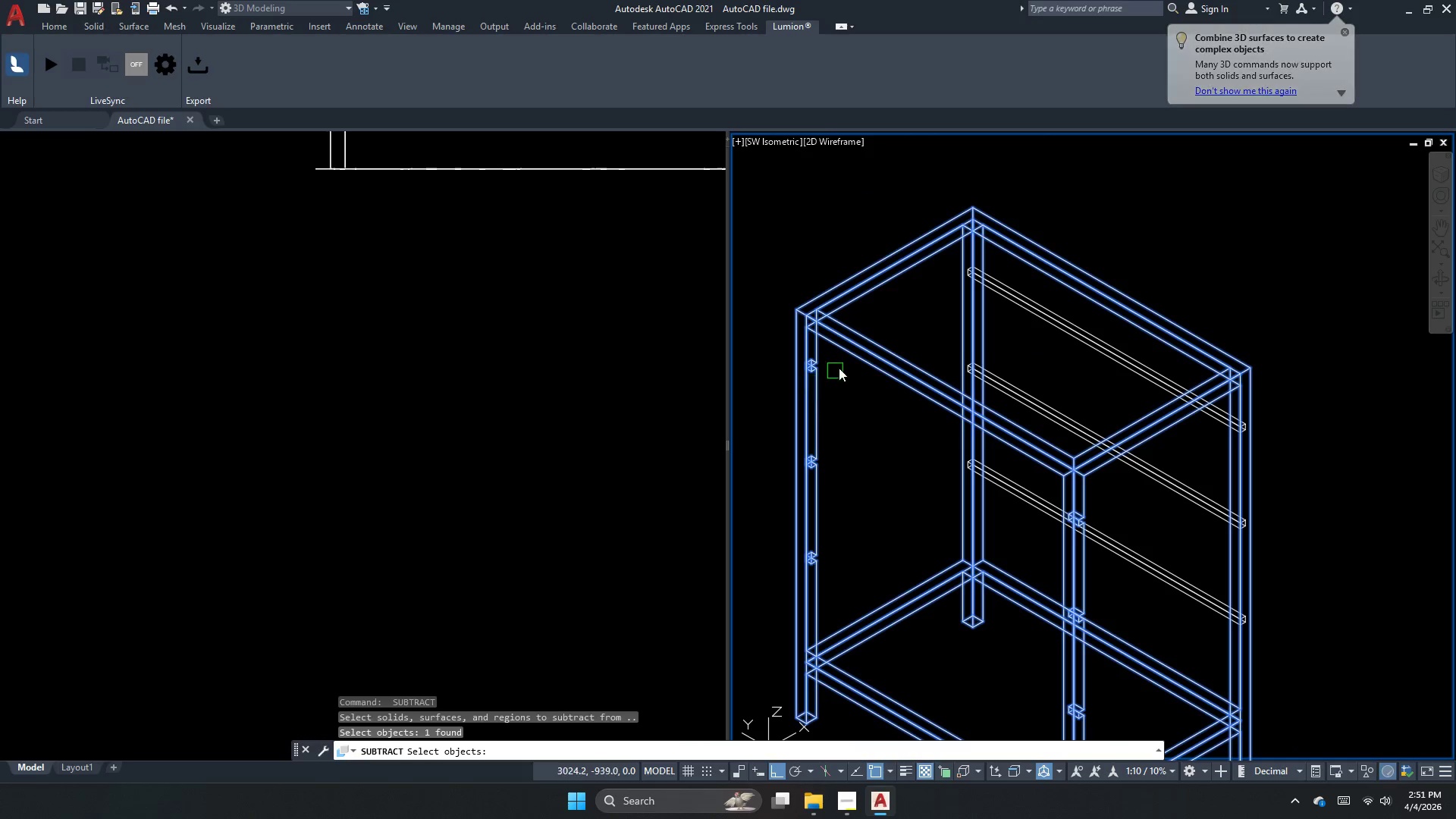 
key(Space)
 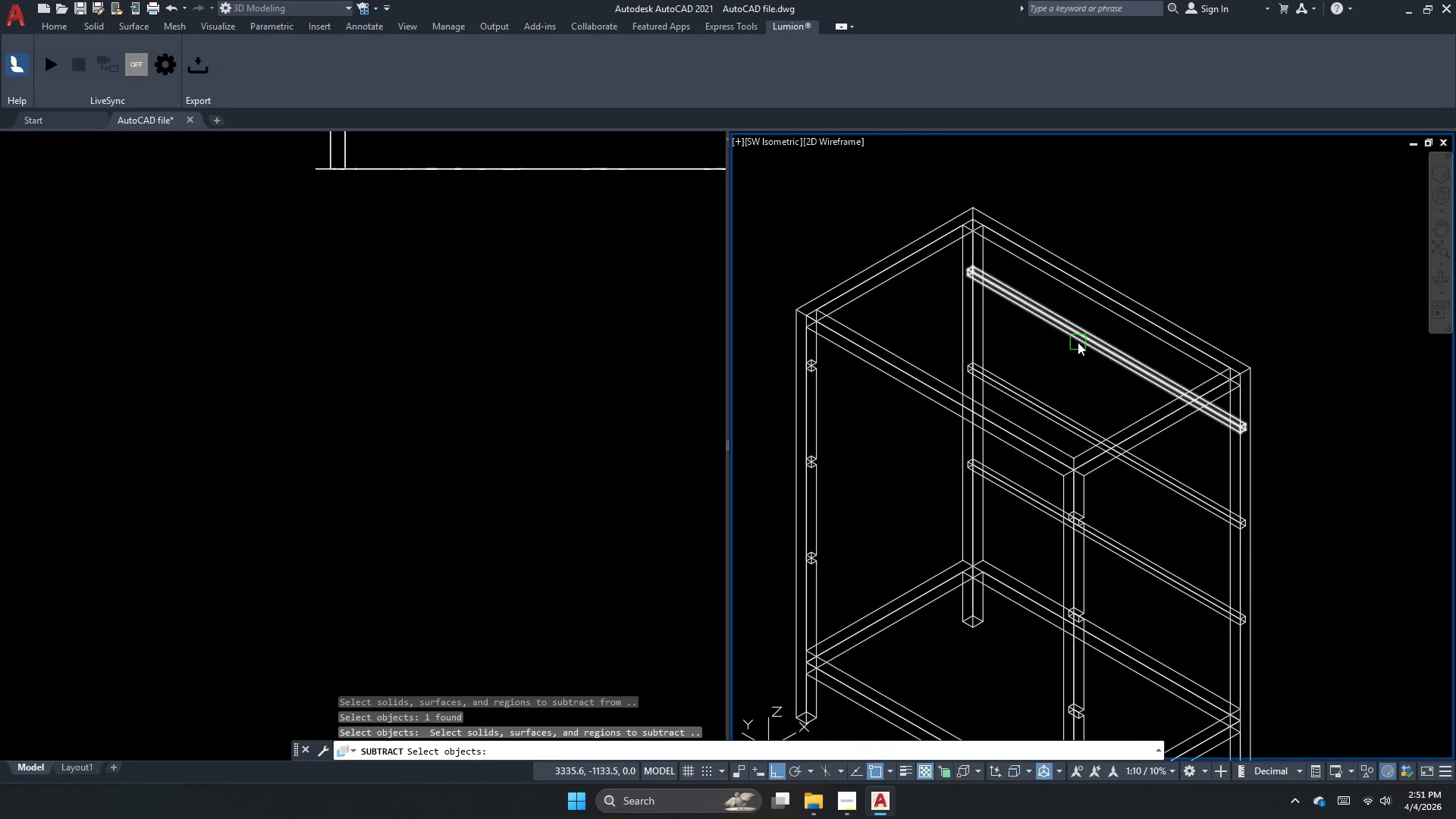 
left_click([1079, 331])
 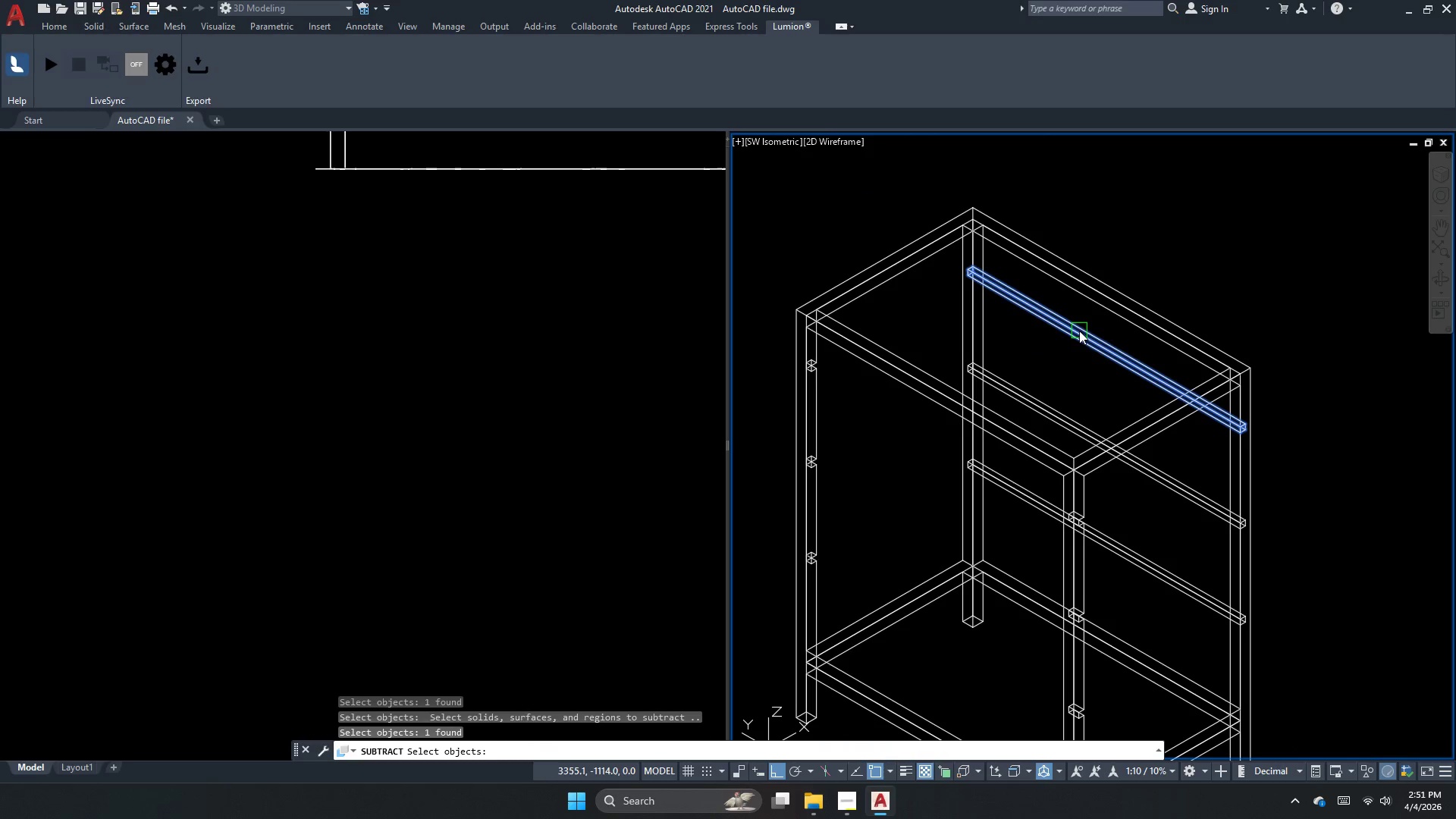 
key(Space)
 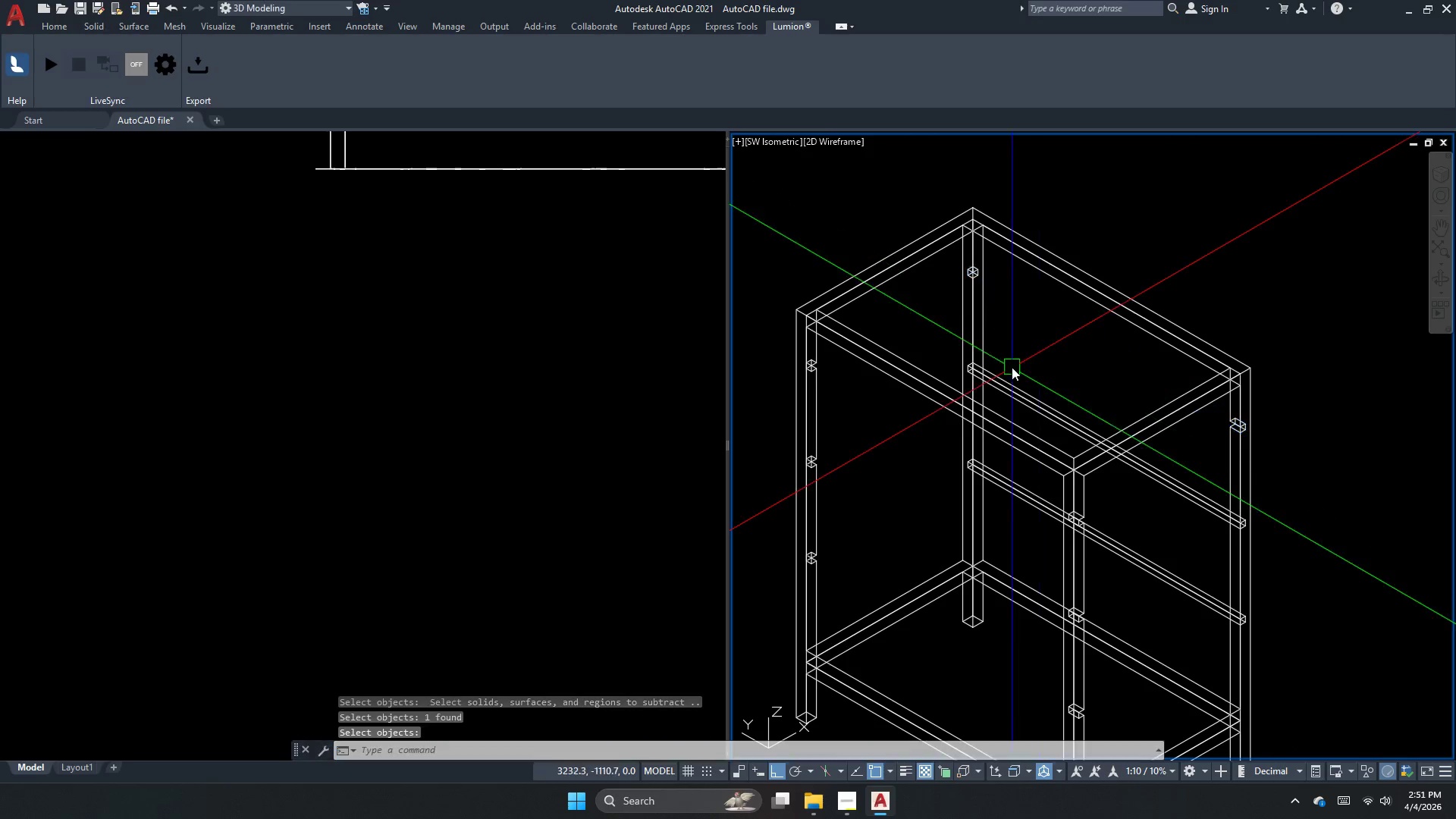 
key(Space)
 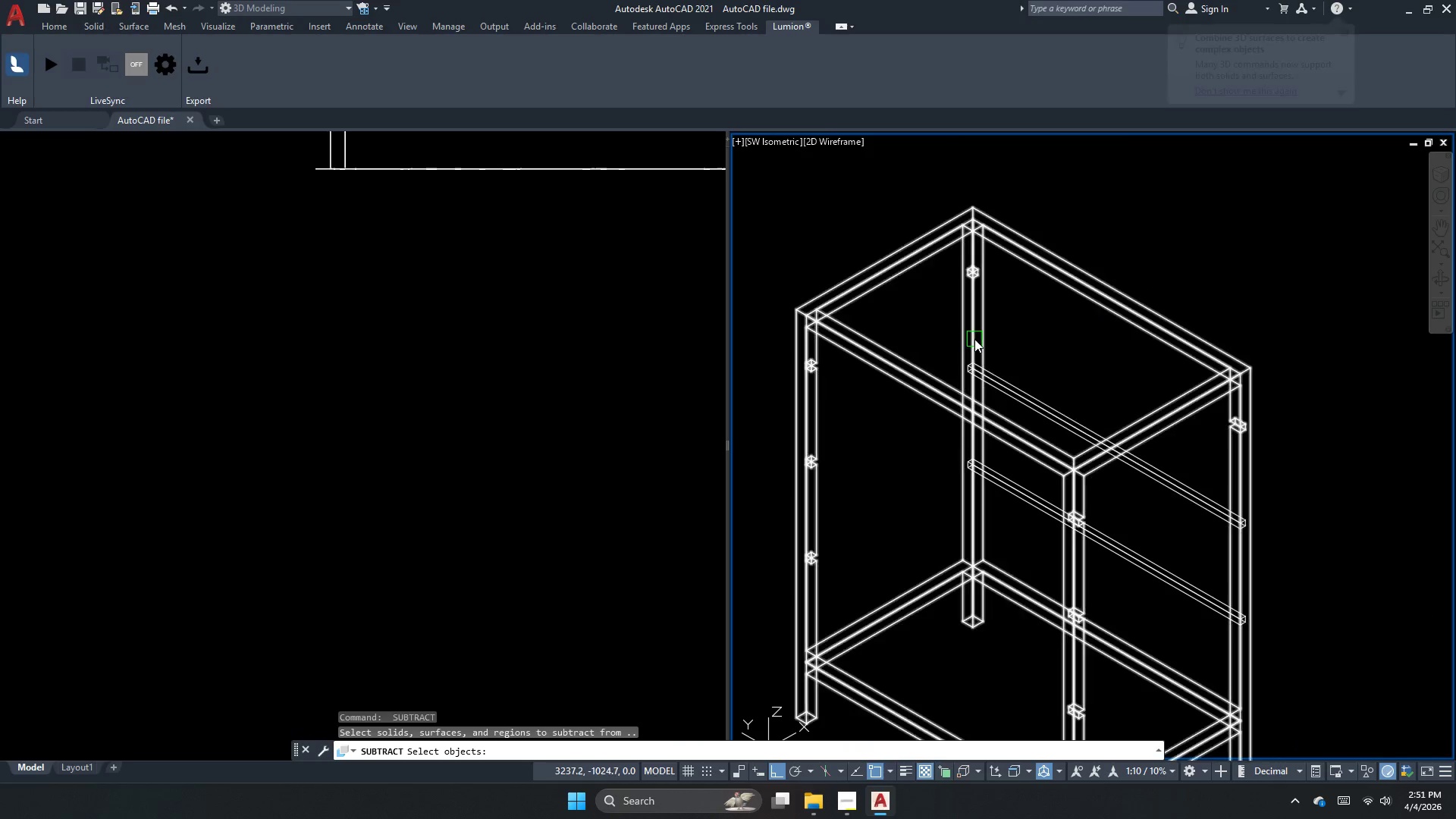 
left_click([974, 339])
 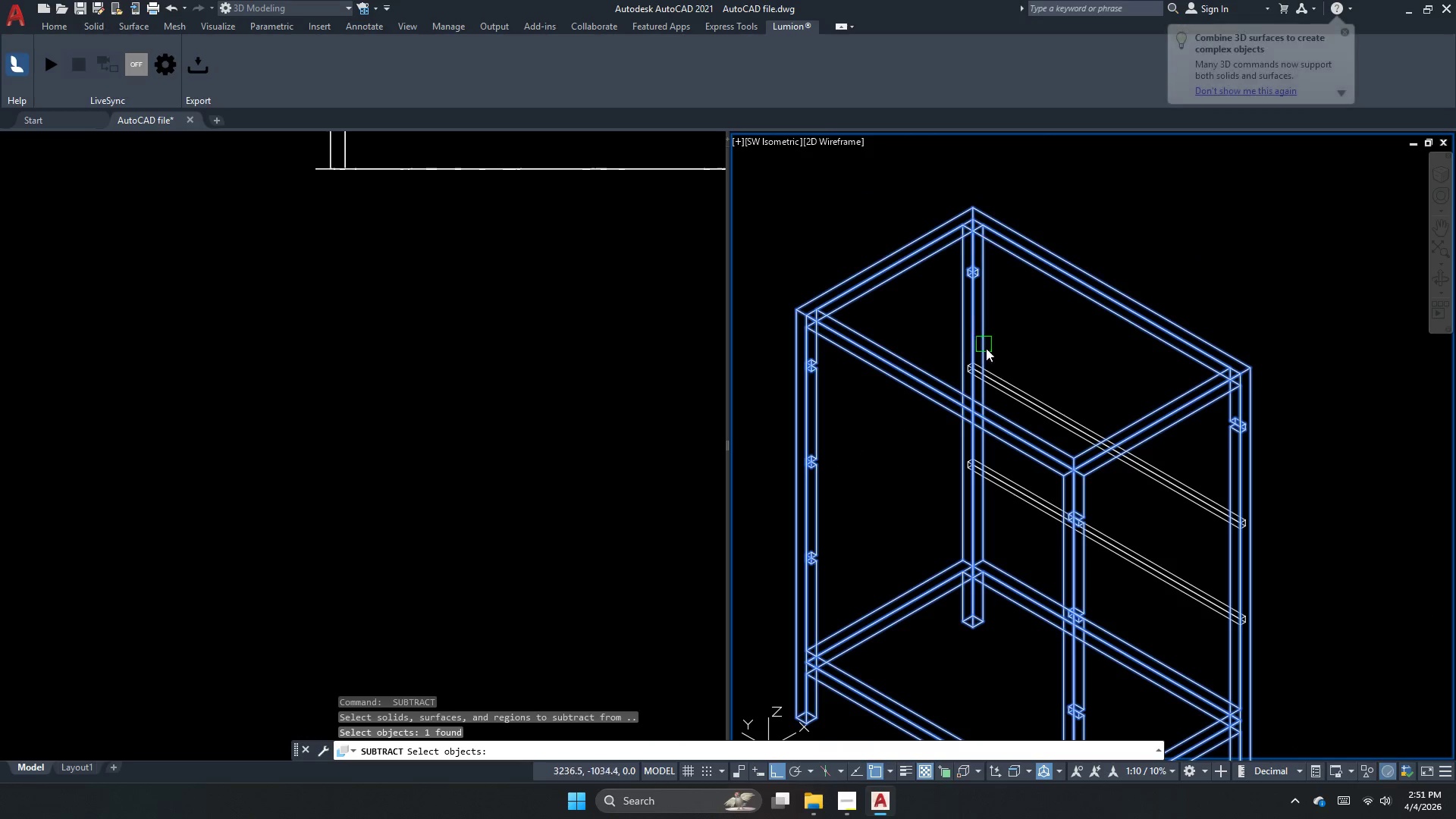 
key(Space)
 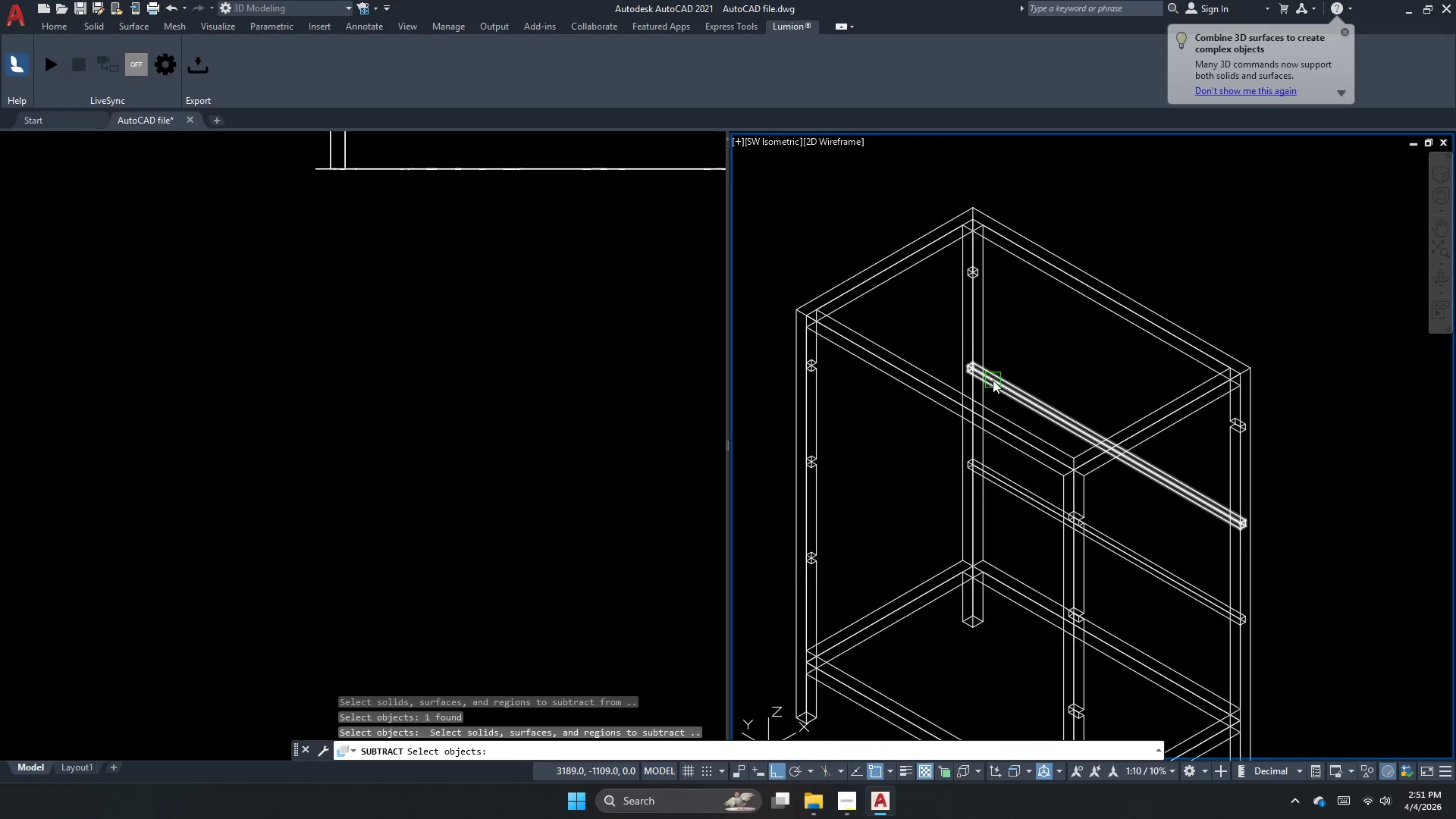 
left_click([993, 380])
 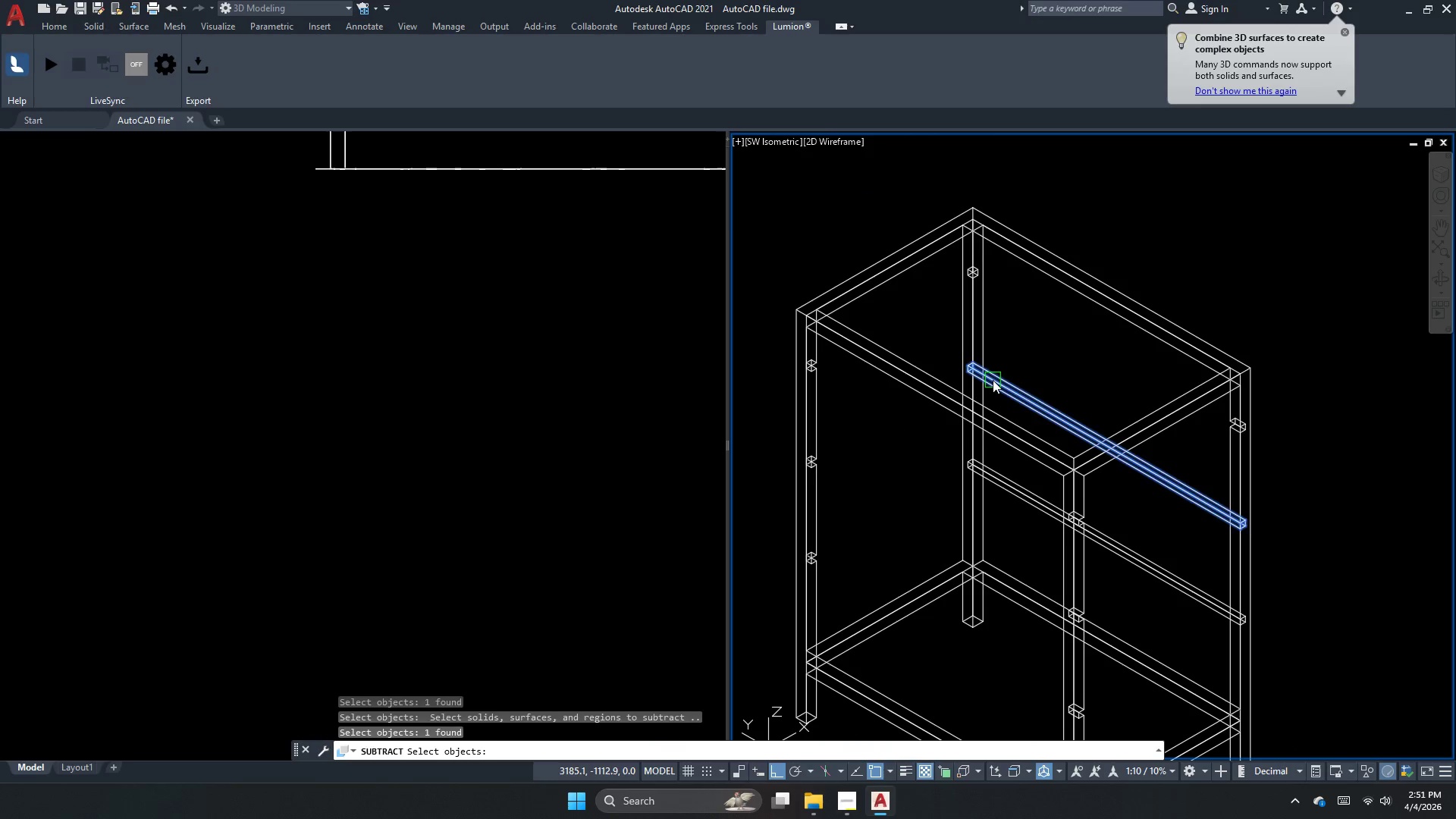 
key(Space)
 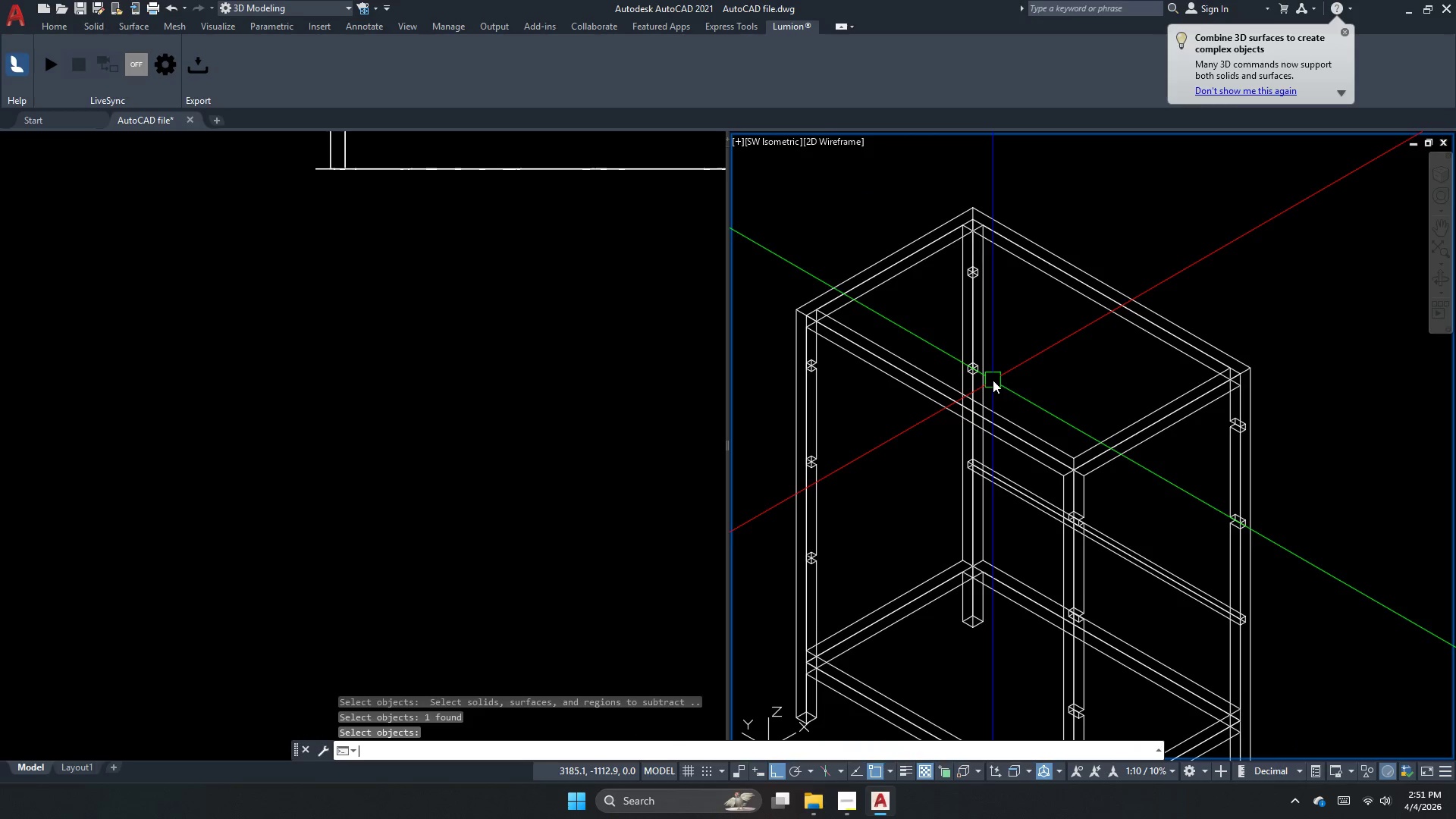 
key(Space)
 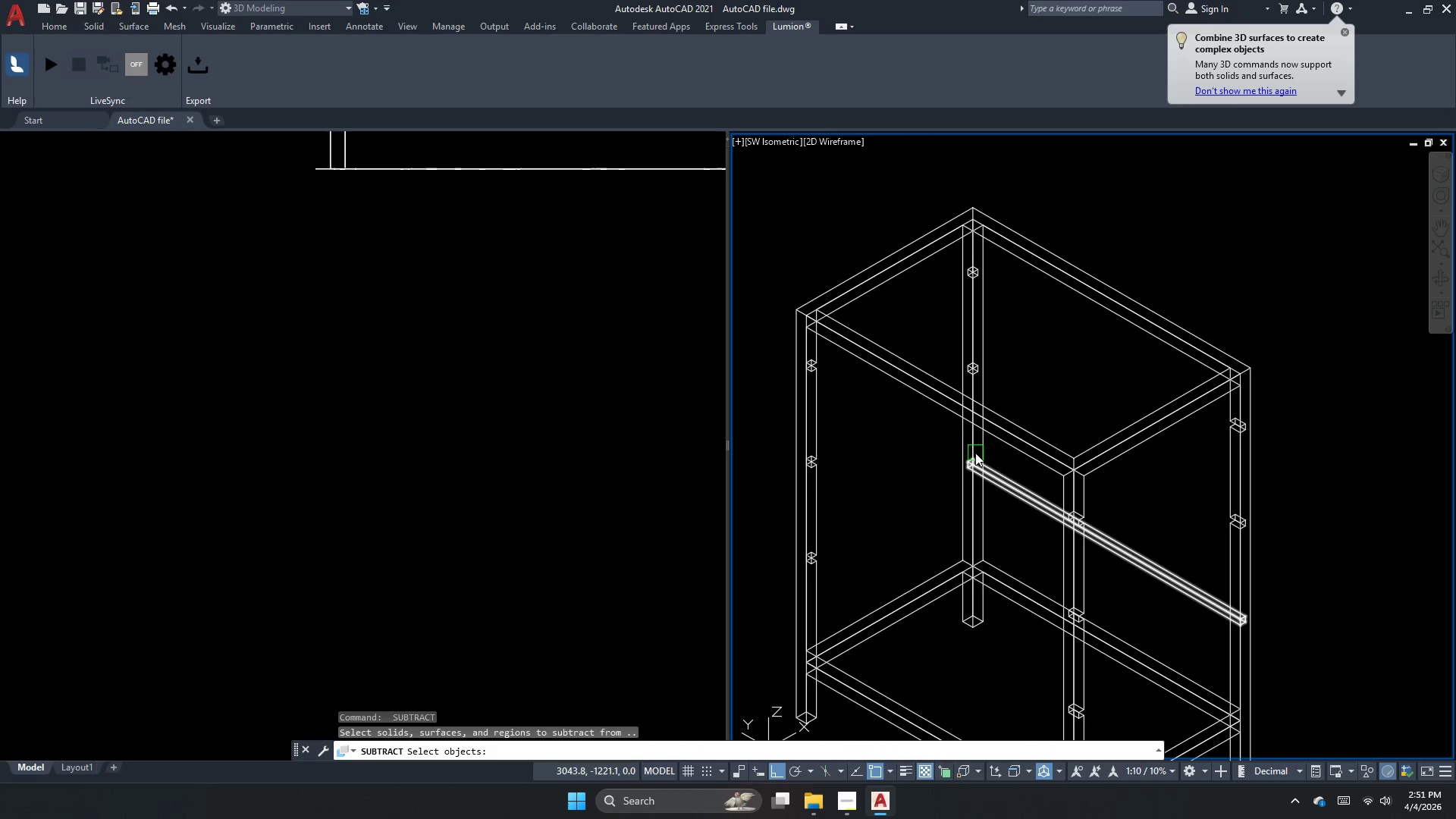 
left_click([973, 444])
 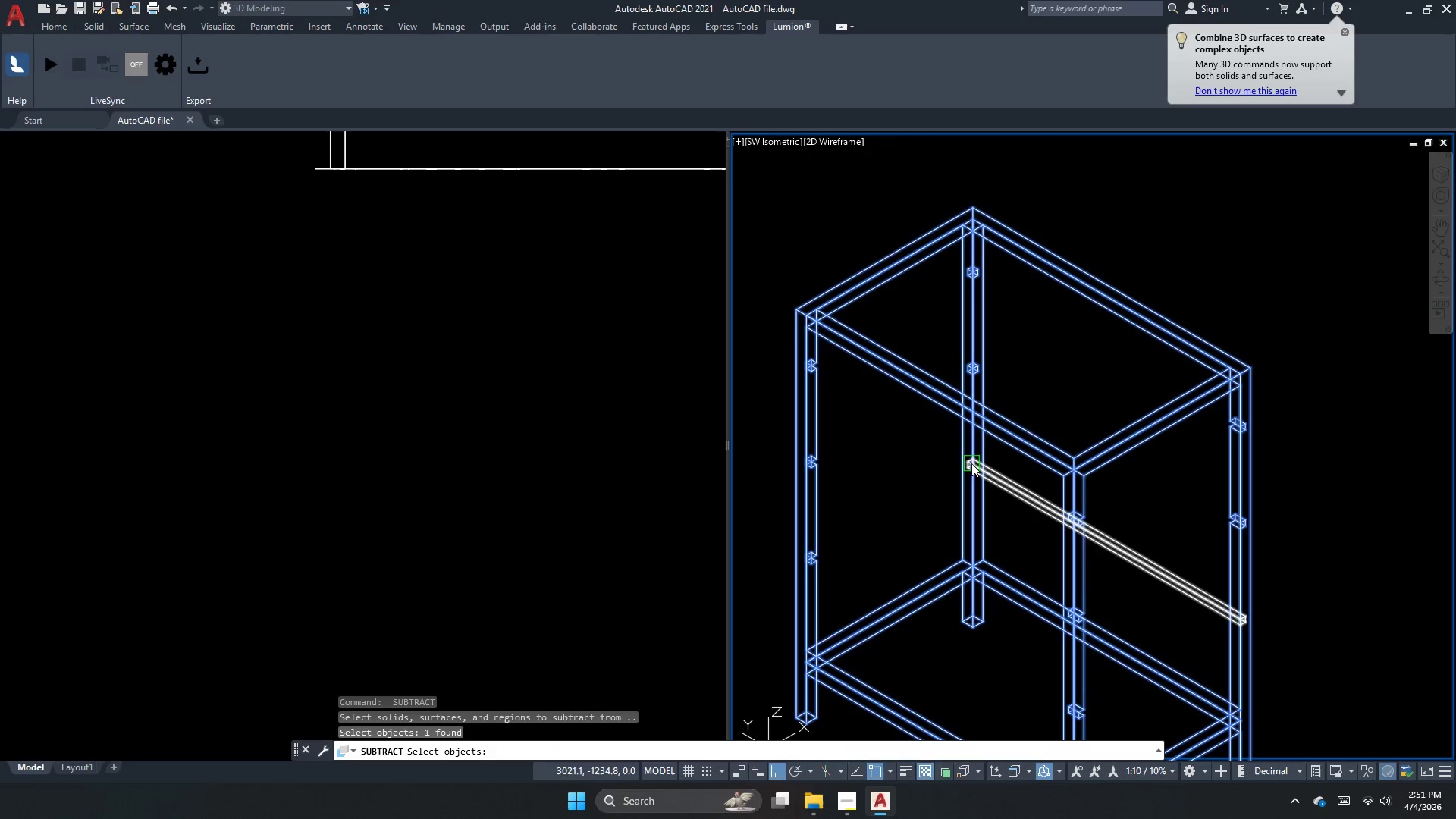 
key(Space)
 